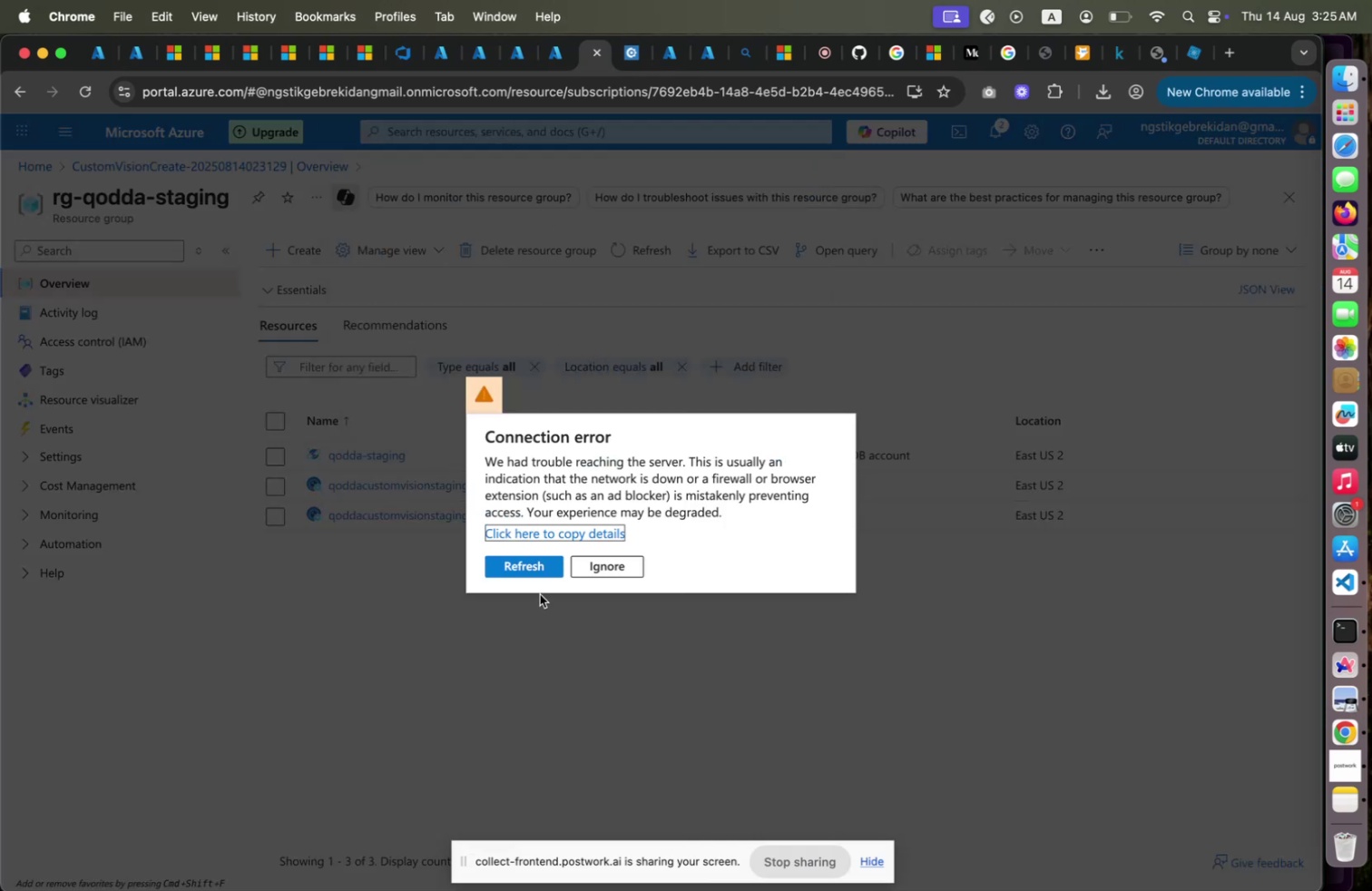 
left_click([544, 572])
 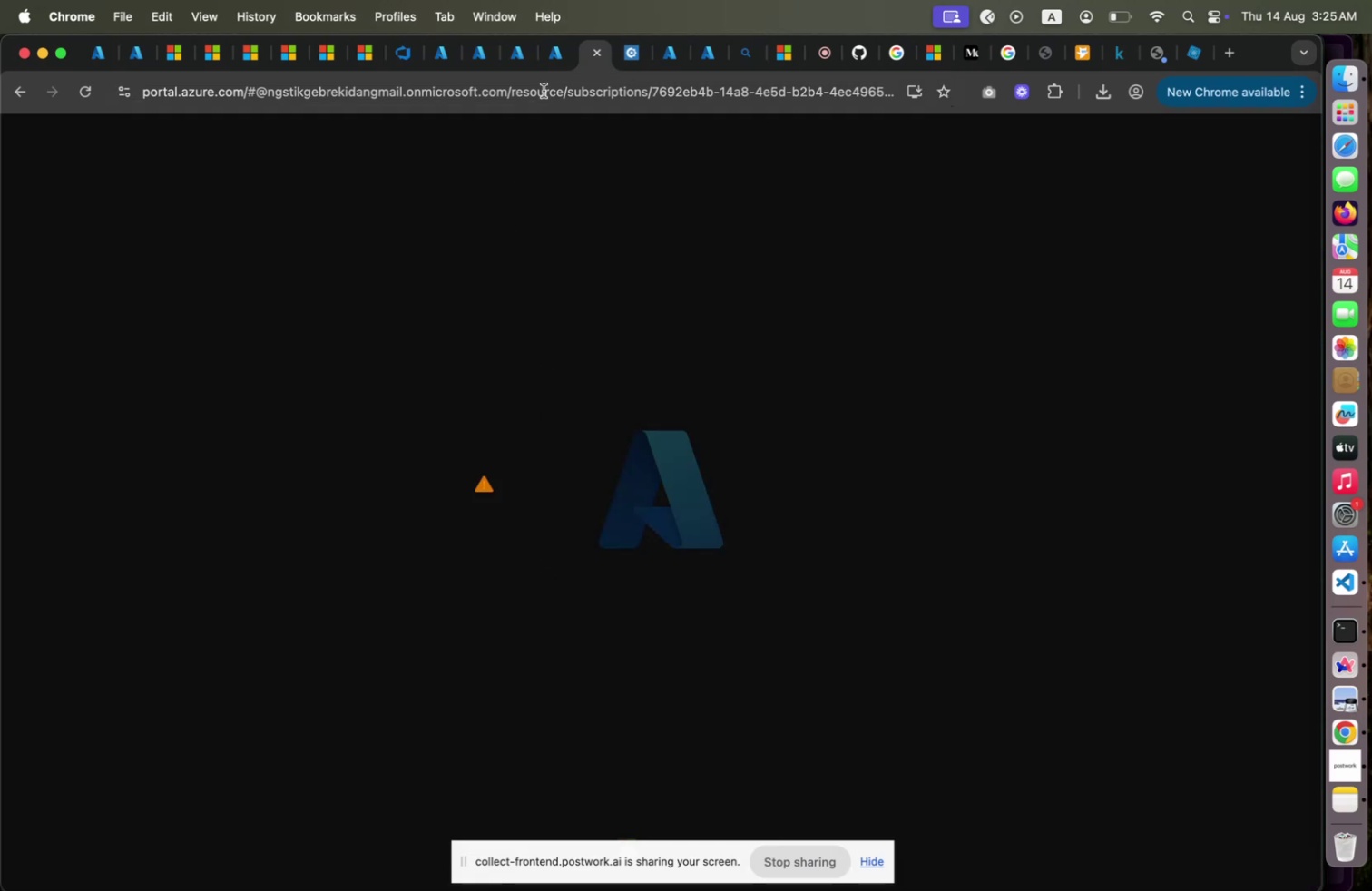 
left_click([544, 89])
 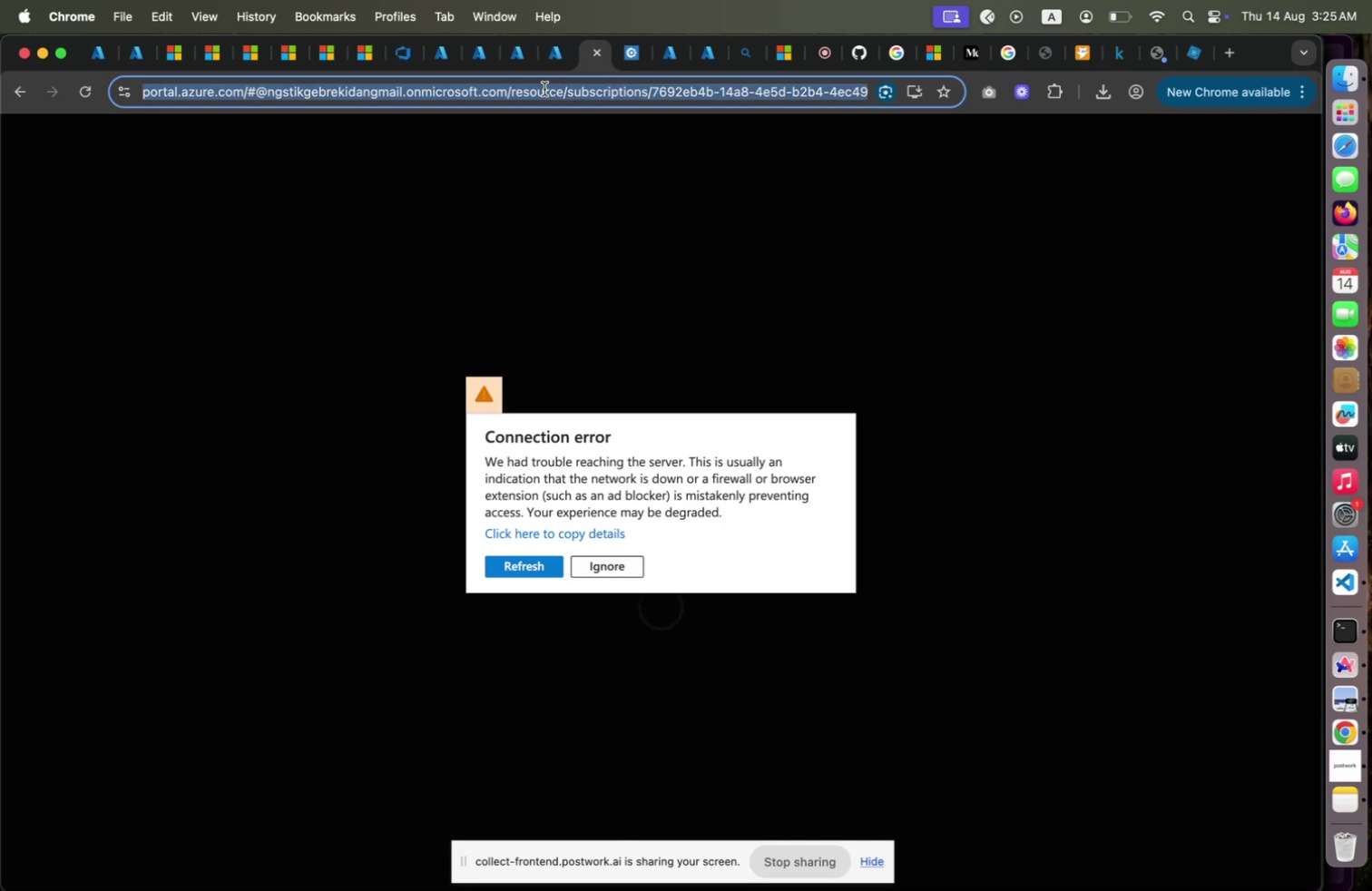 
key(Enter)
 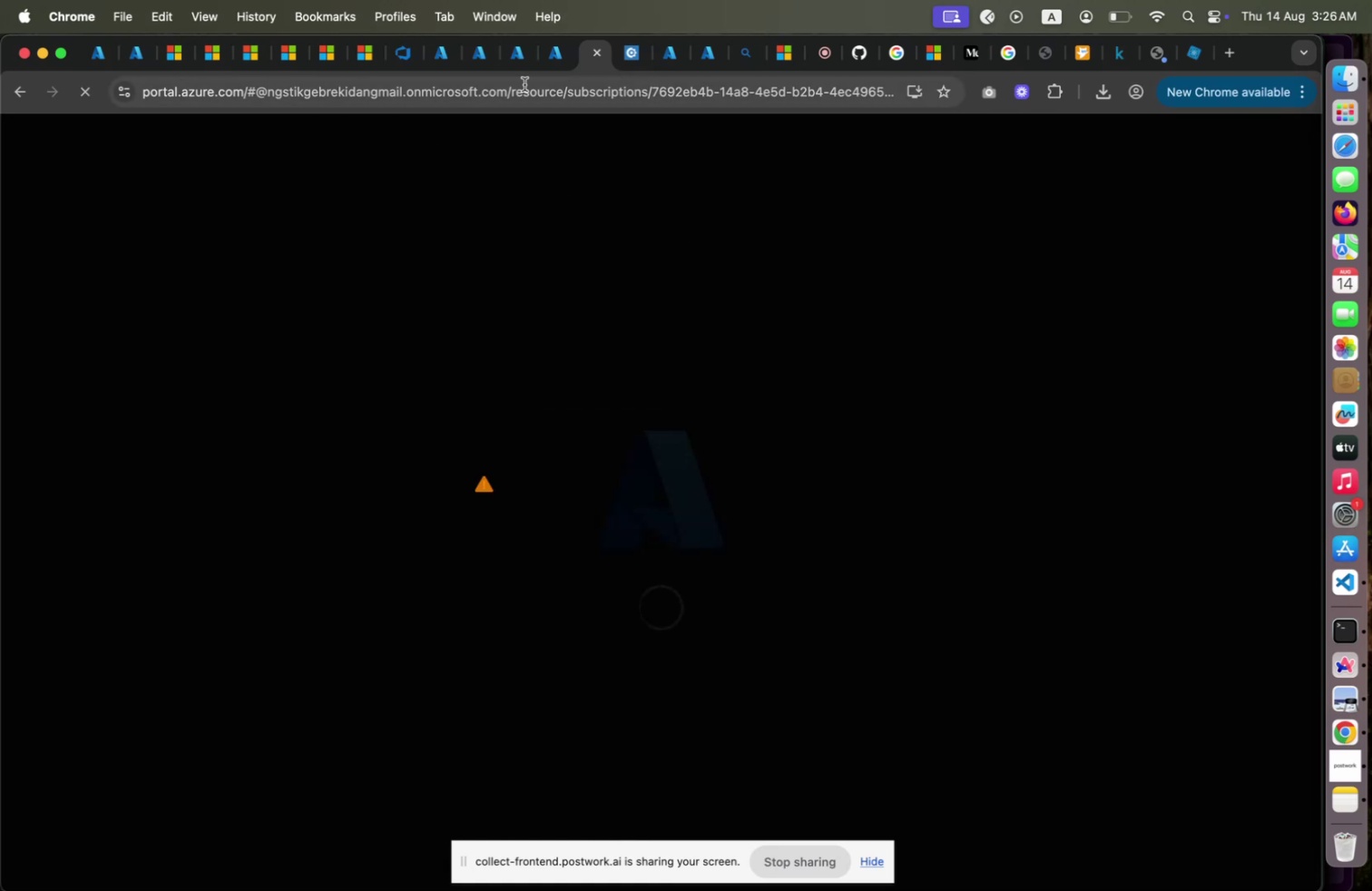 
left_click([633, 63])
 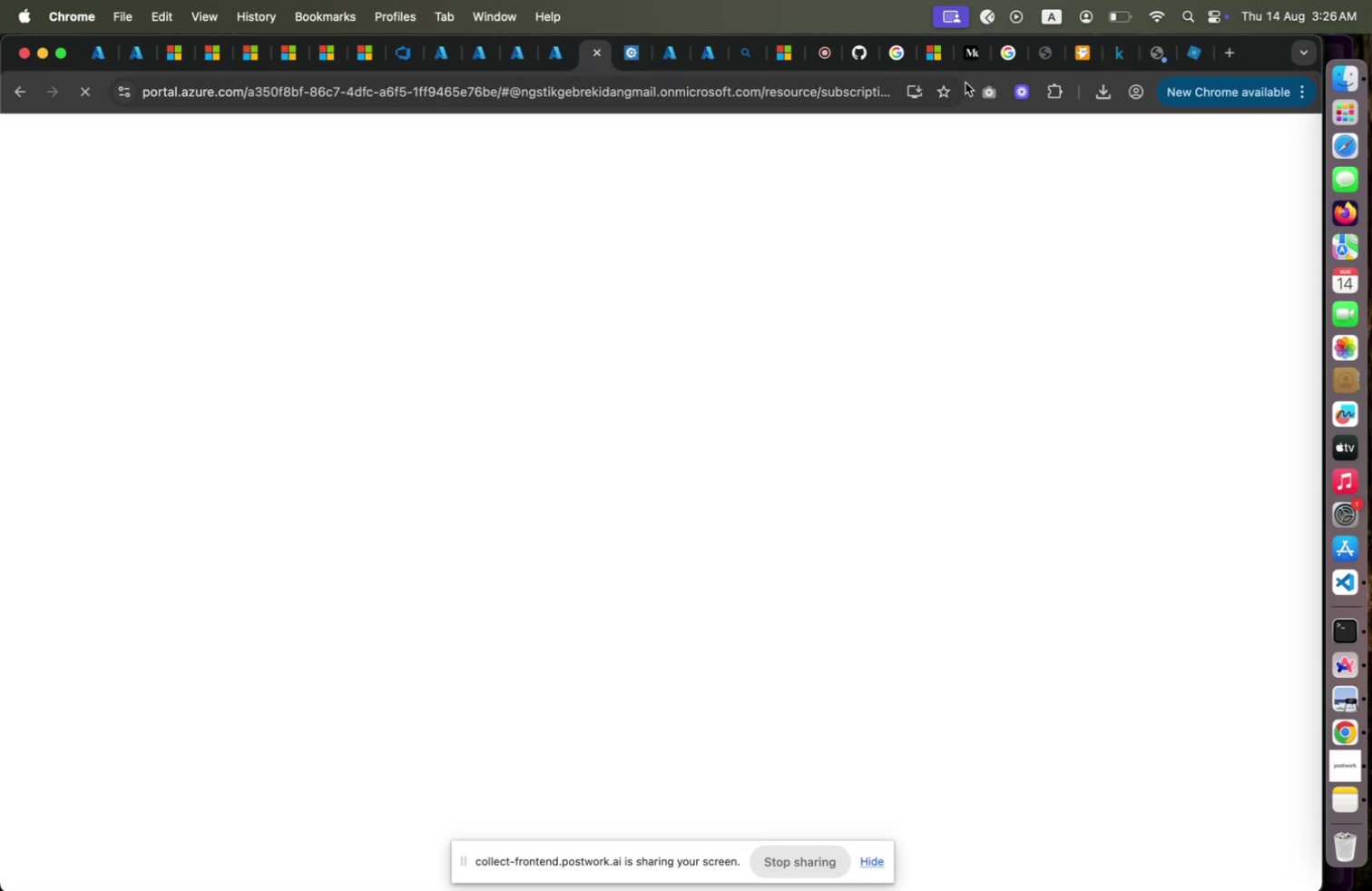 
left_click([1112, 64])
 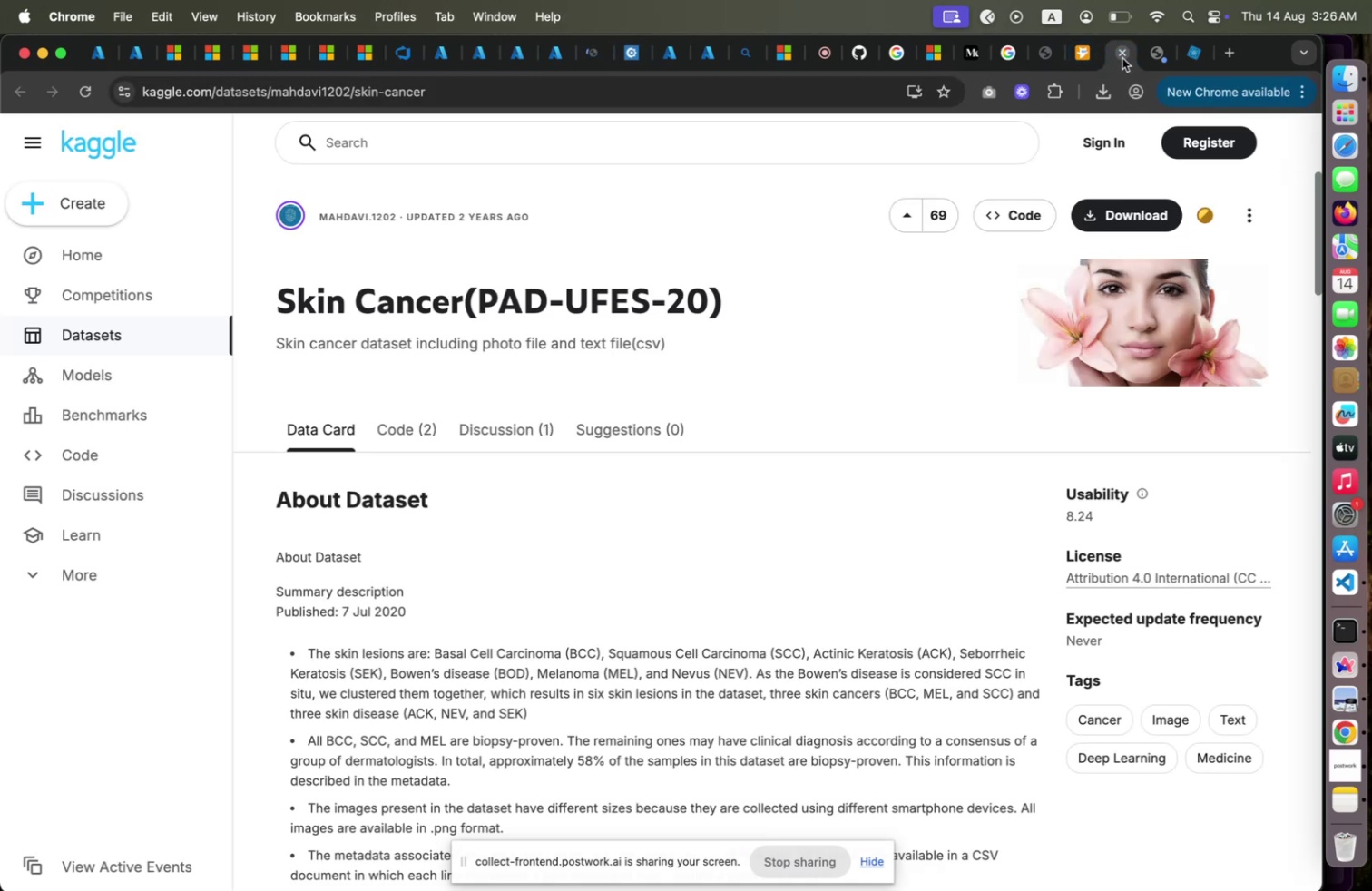 
left_click([1122, 58])
 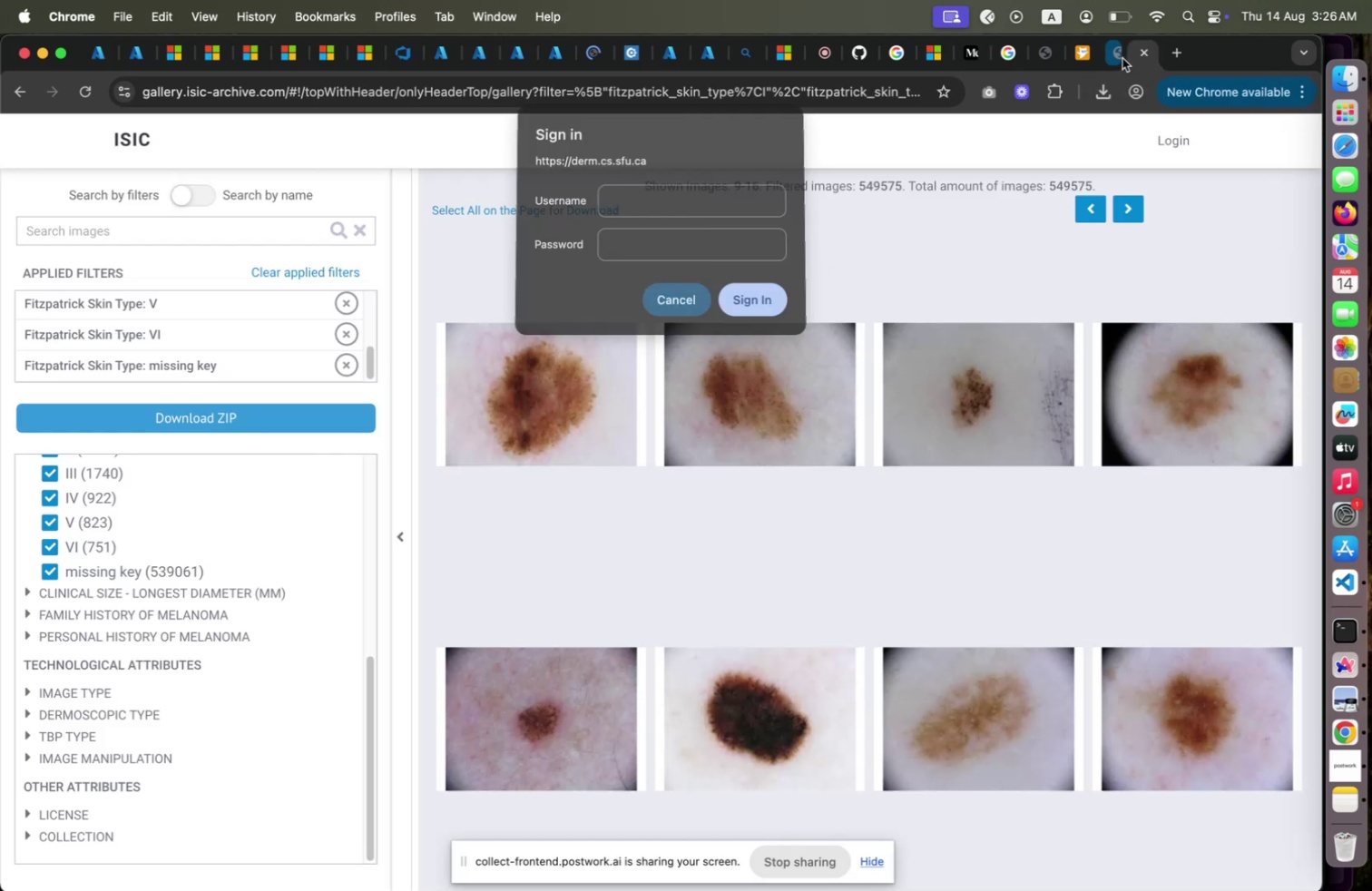 
left_click([1122, 58])
 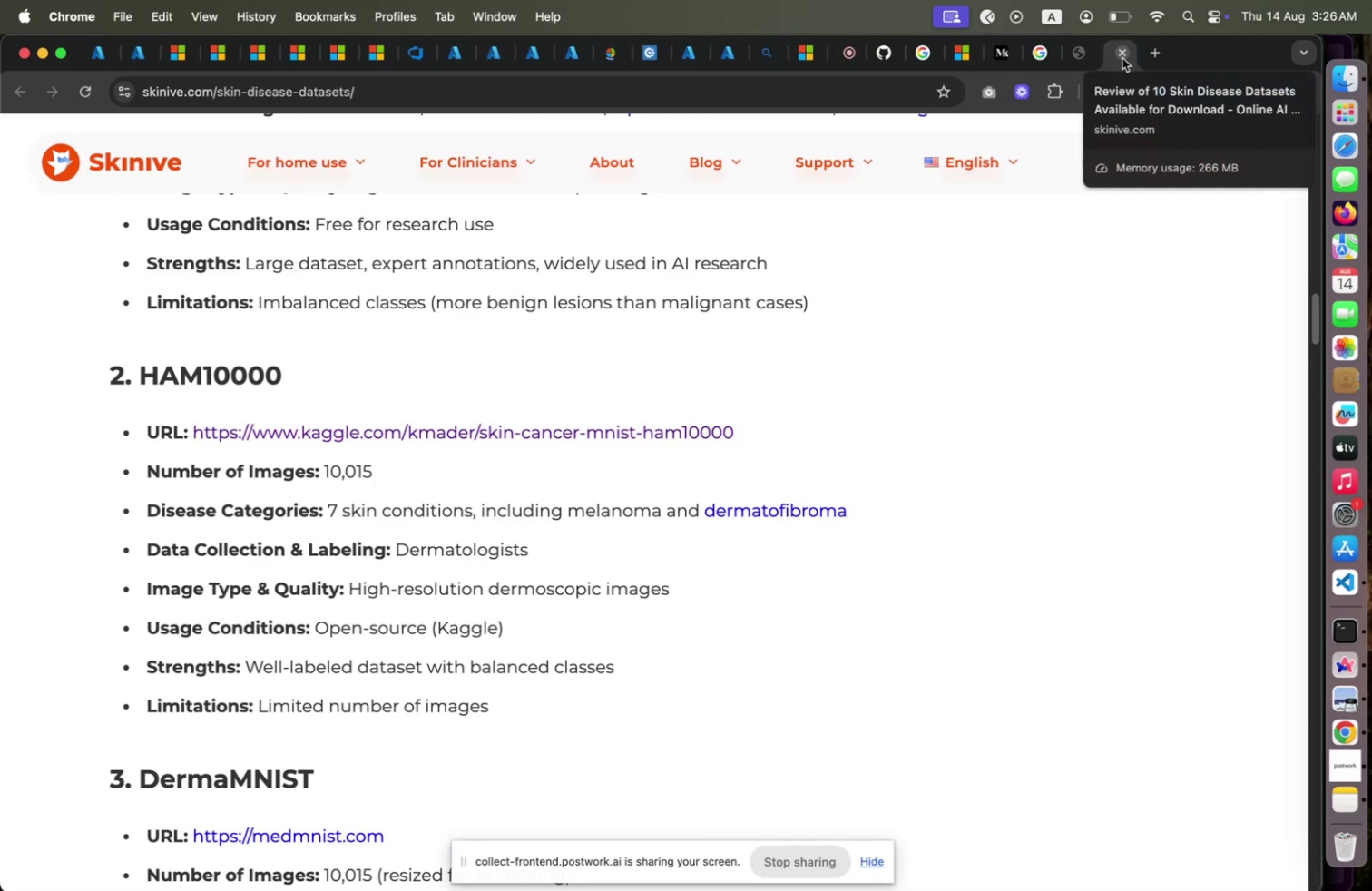 
left_click([1072, 64])
 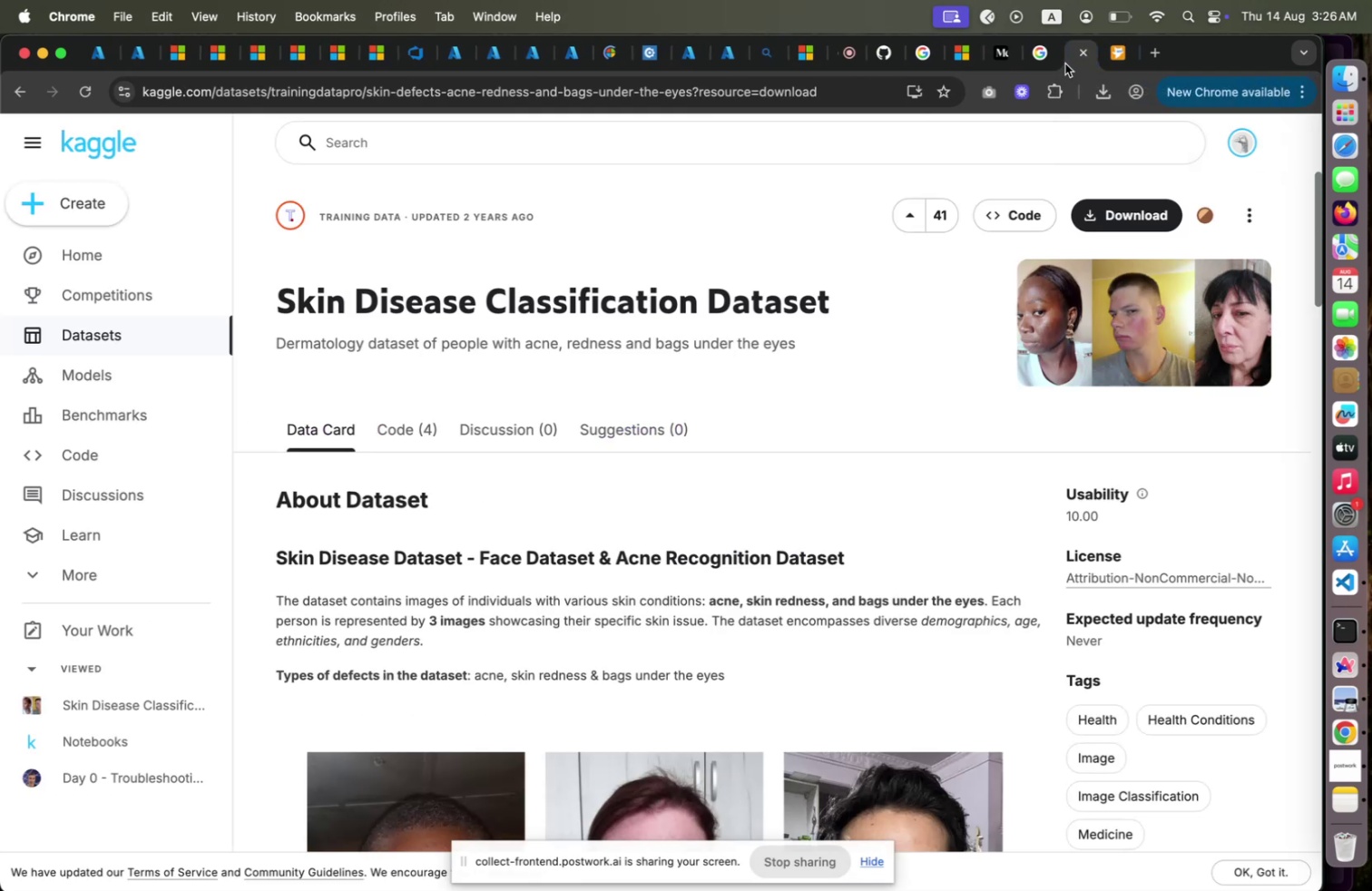 
mouse_move([1048, 64])
 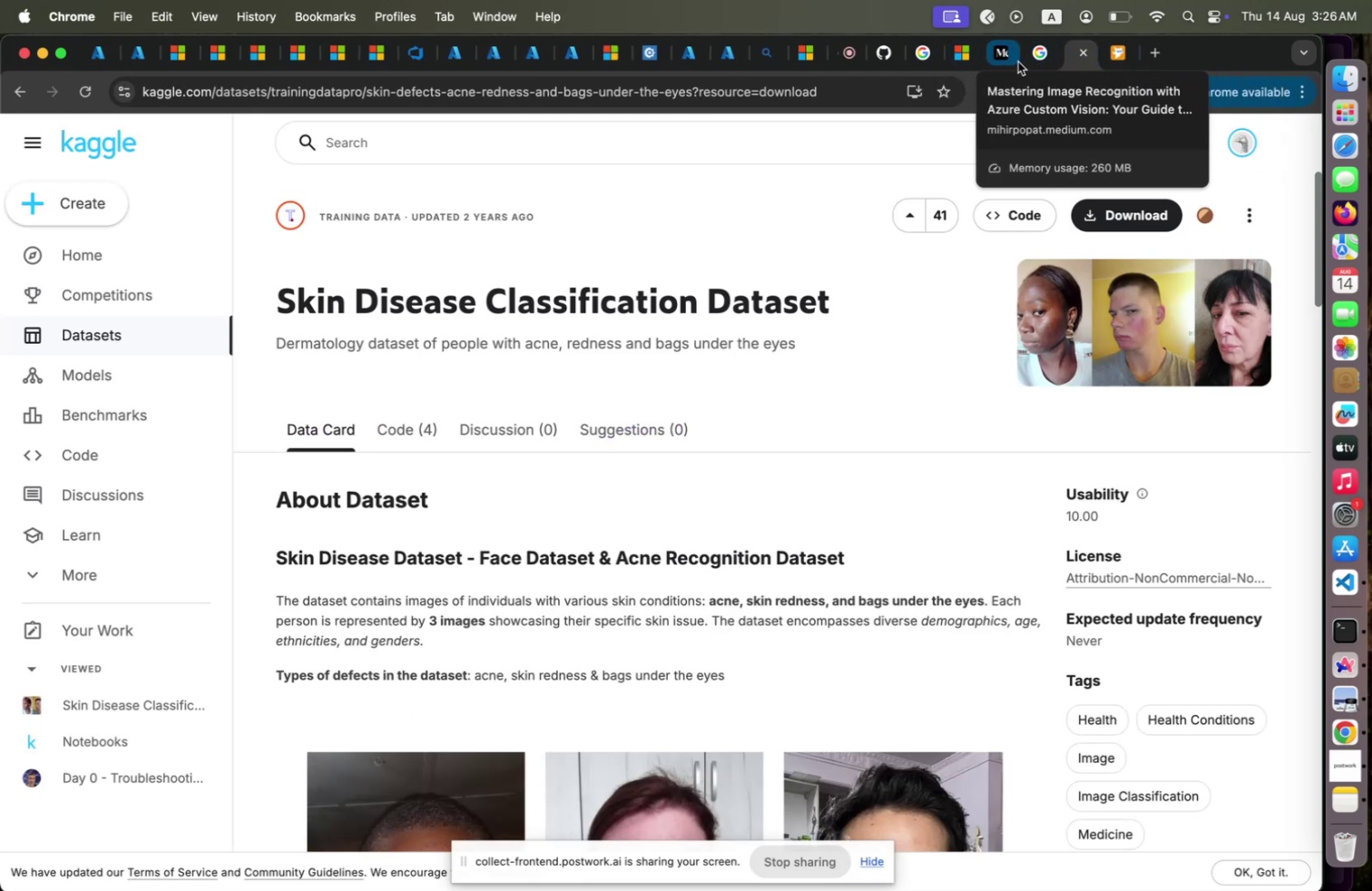 
left_click([1014, 62])
 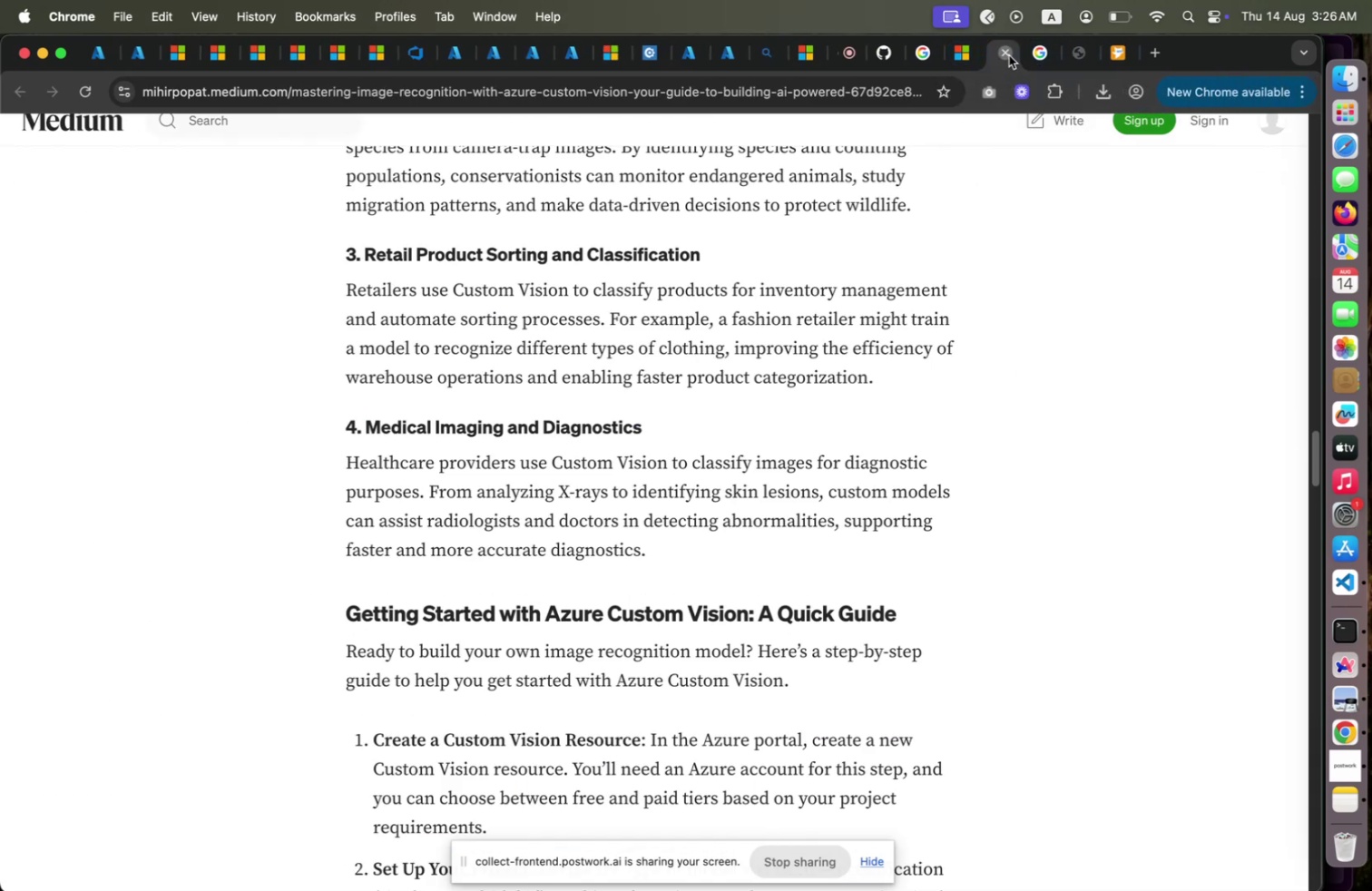 
left_click([1009, 55])
 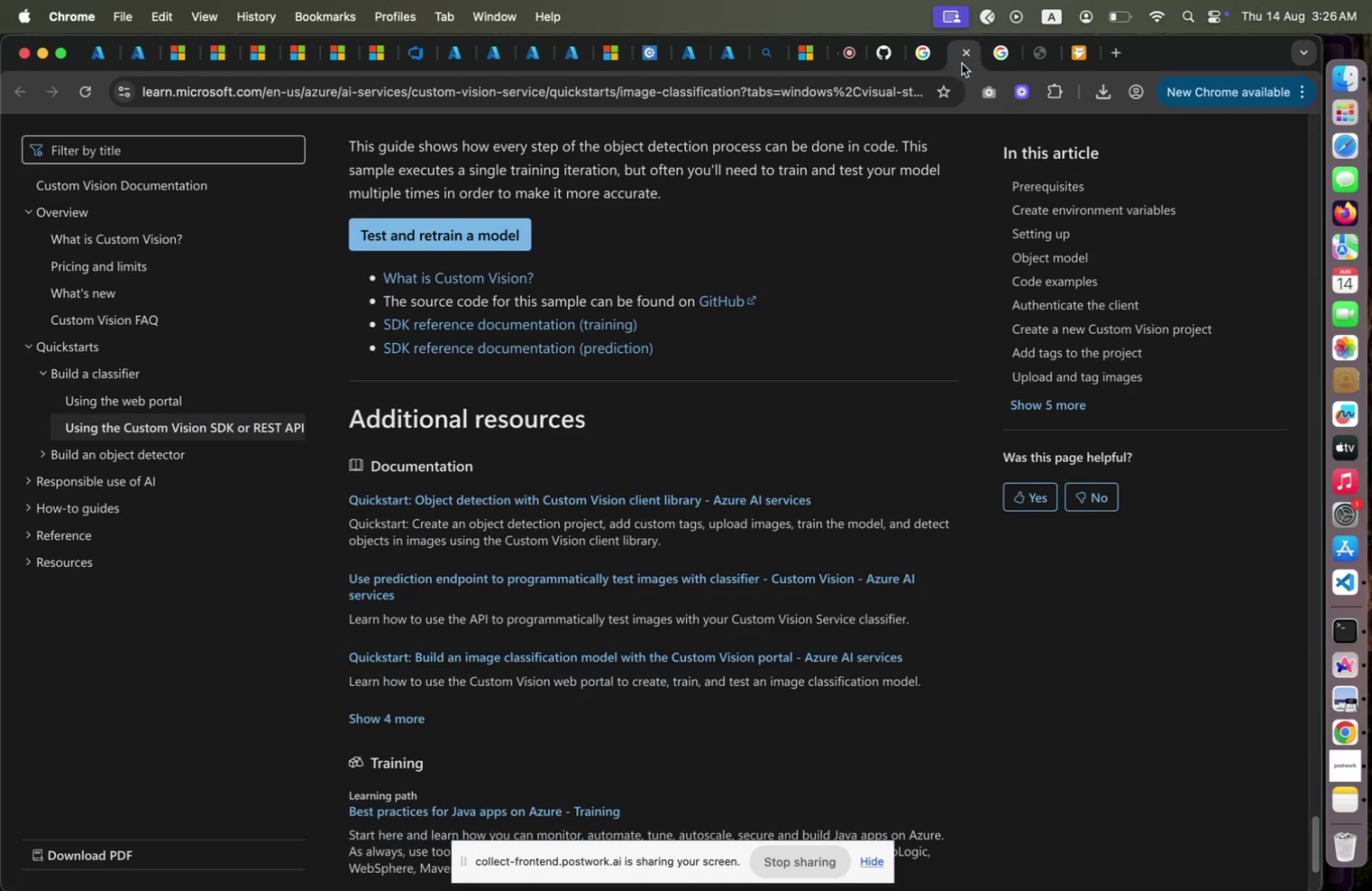 
left_click([962, 64])
 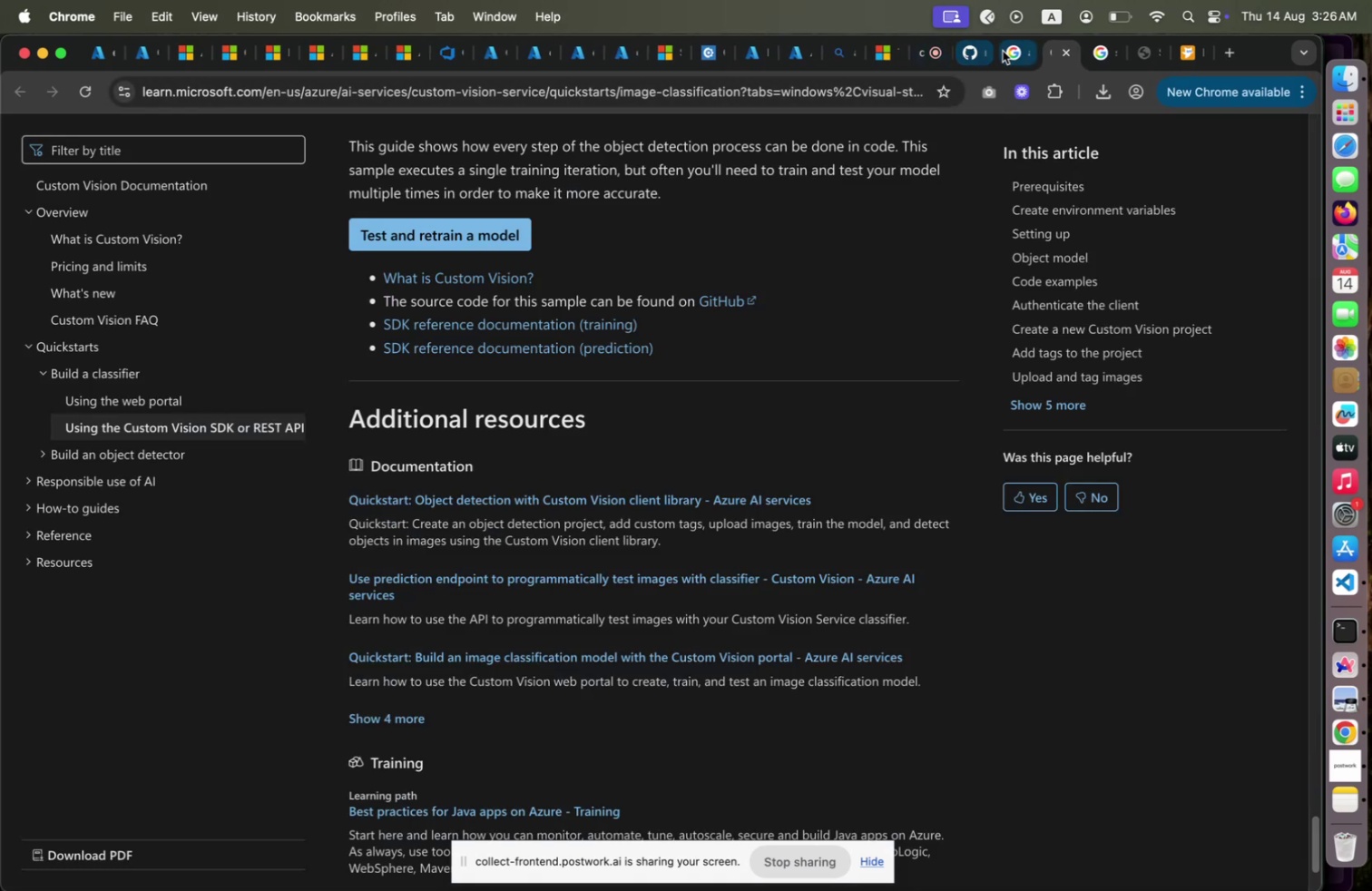 
left_click([1005, 55])
 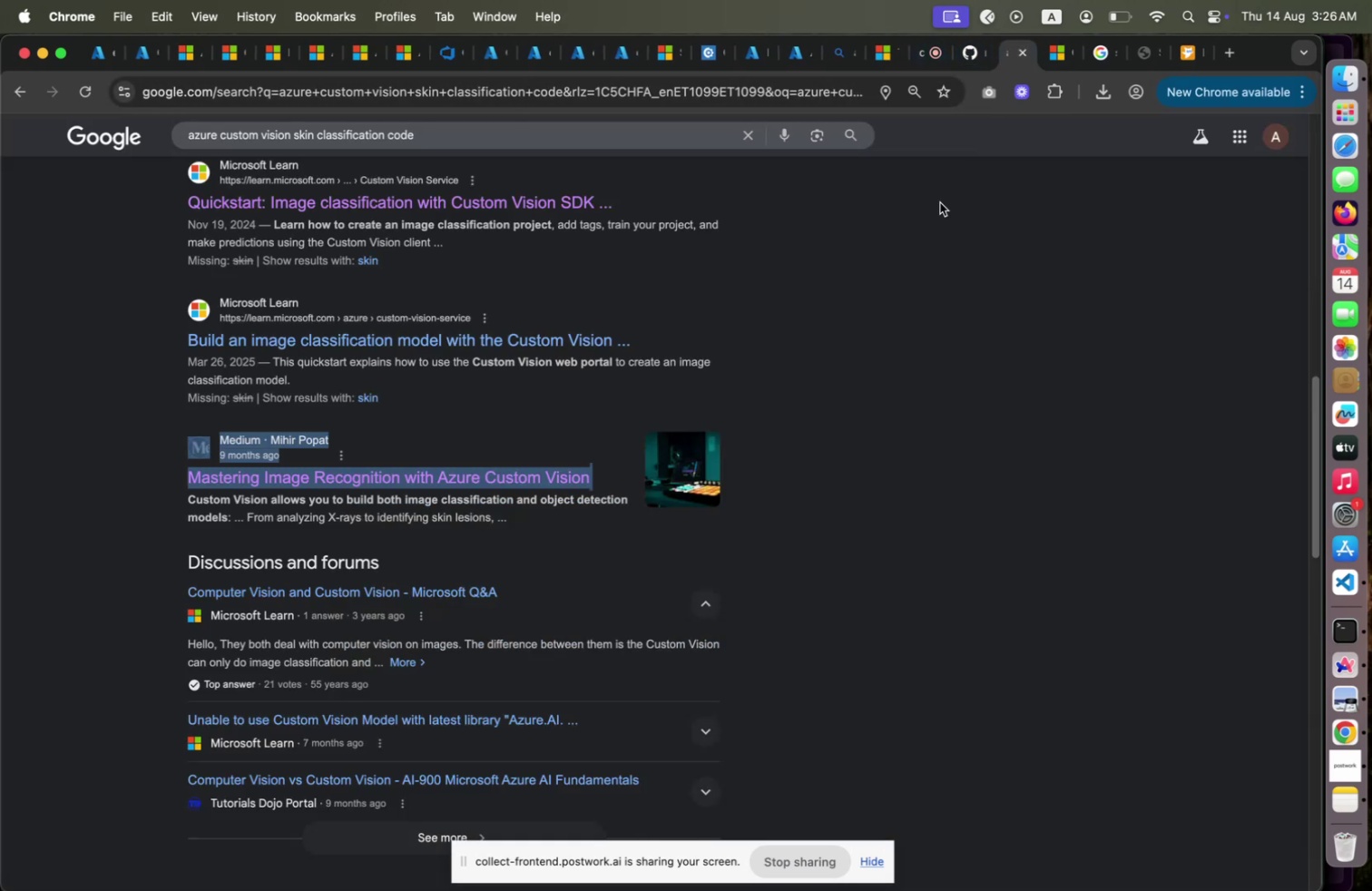 
left_click([566, 330])
 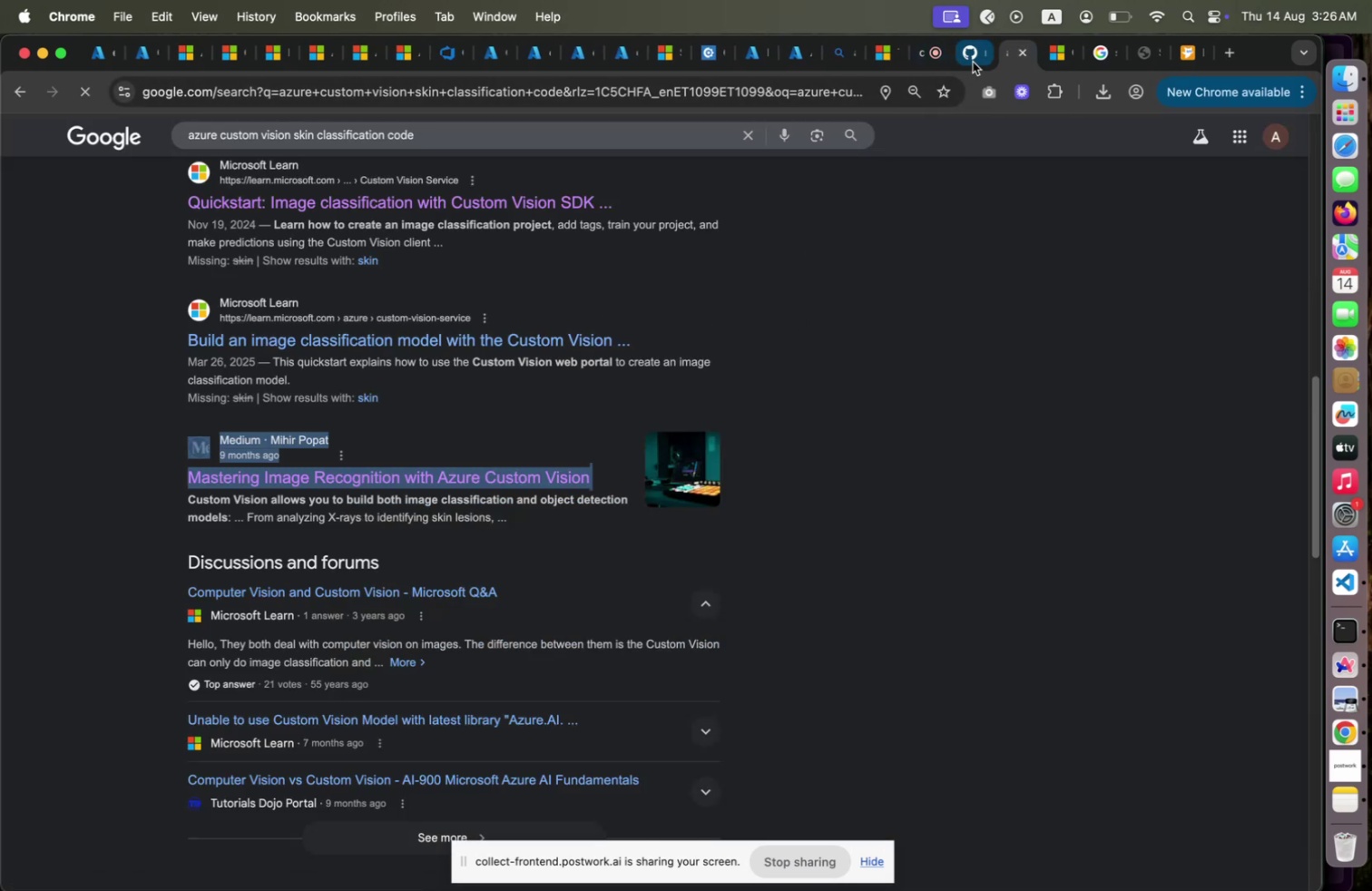 
left_click([973, 62])
 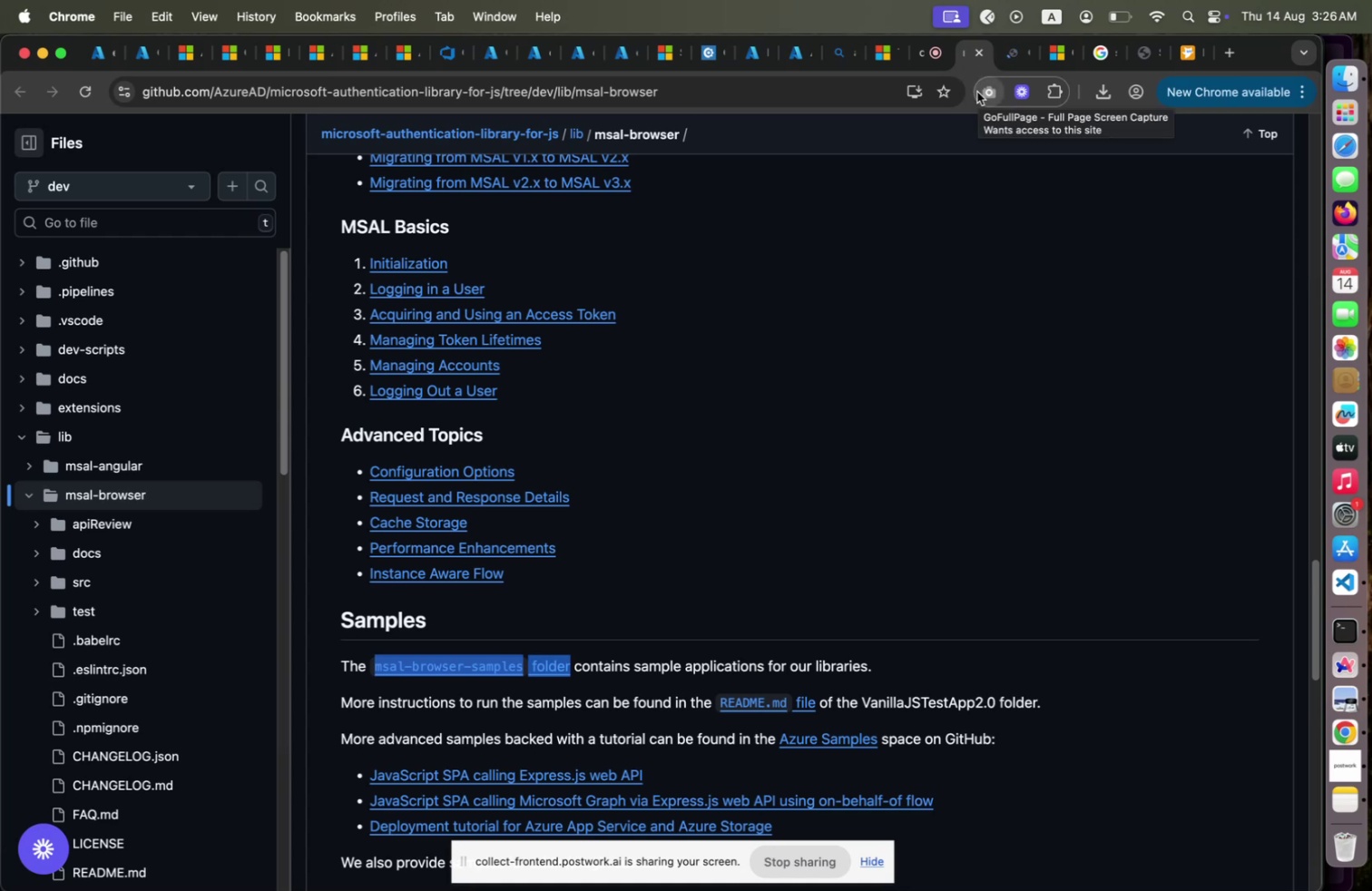 
left_click([1014, 64])
 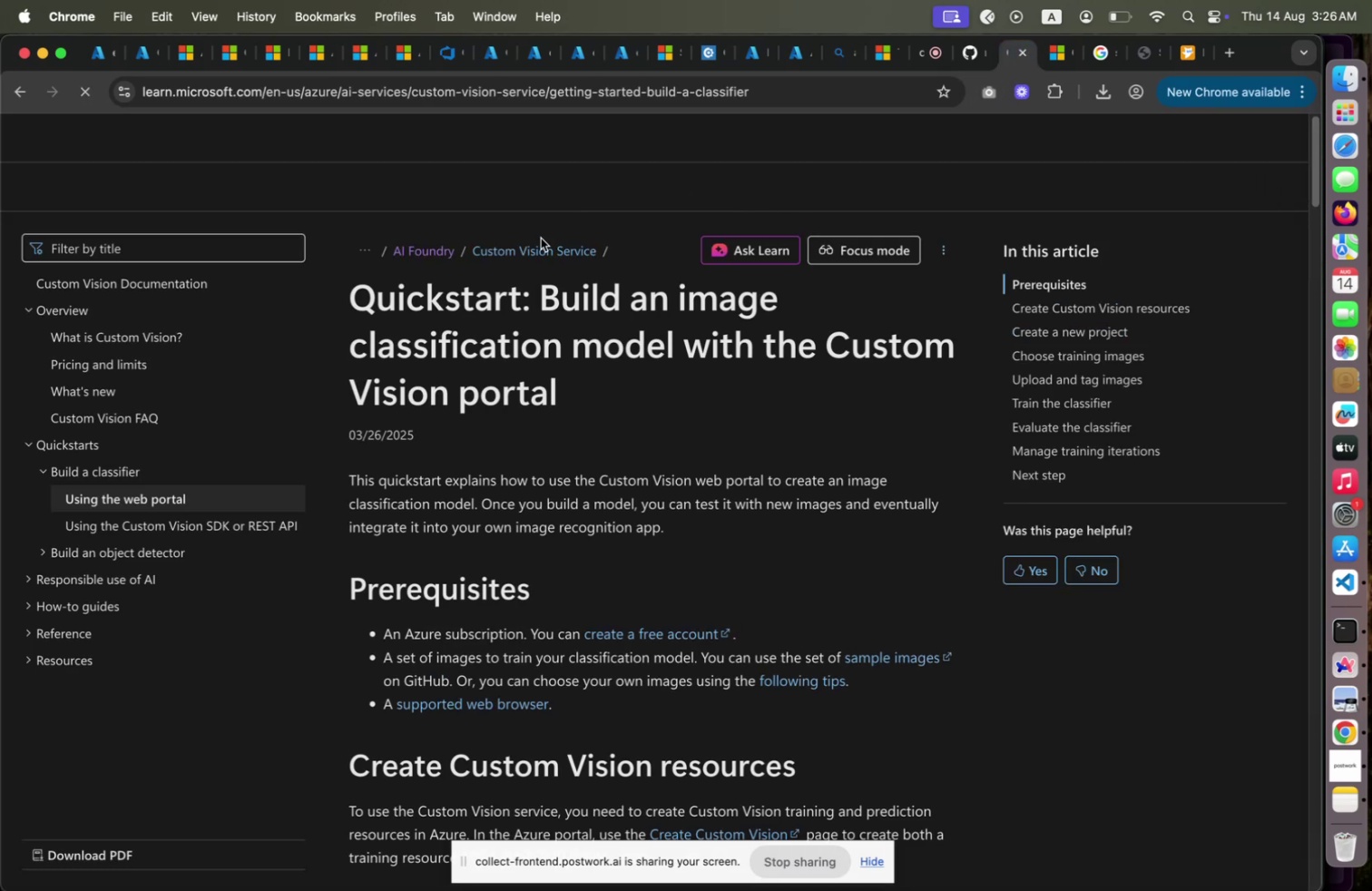 
scroll: coordinate [536, 244], scroll_direction: down, amount: 4.0
 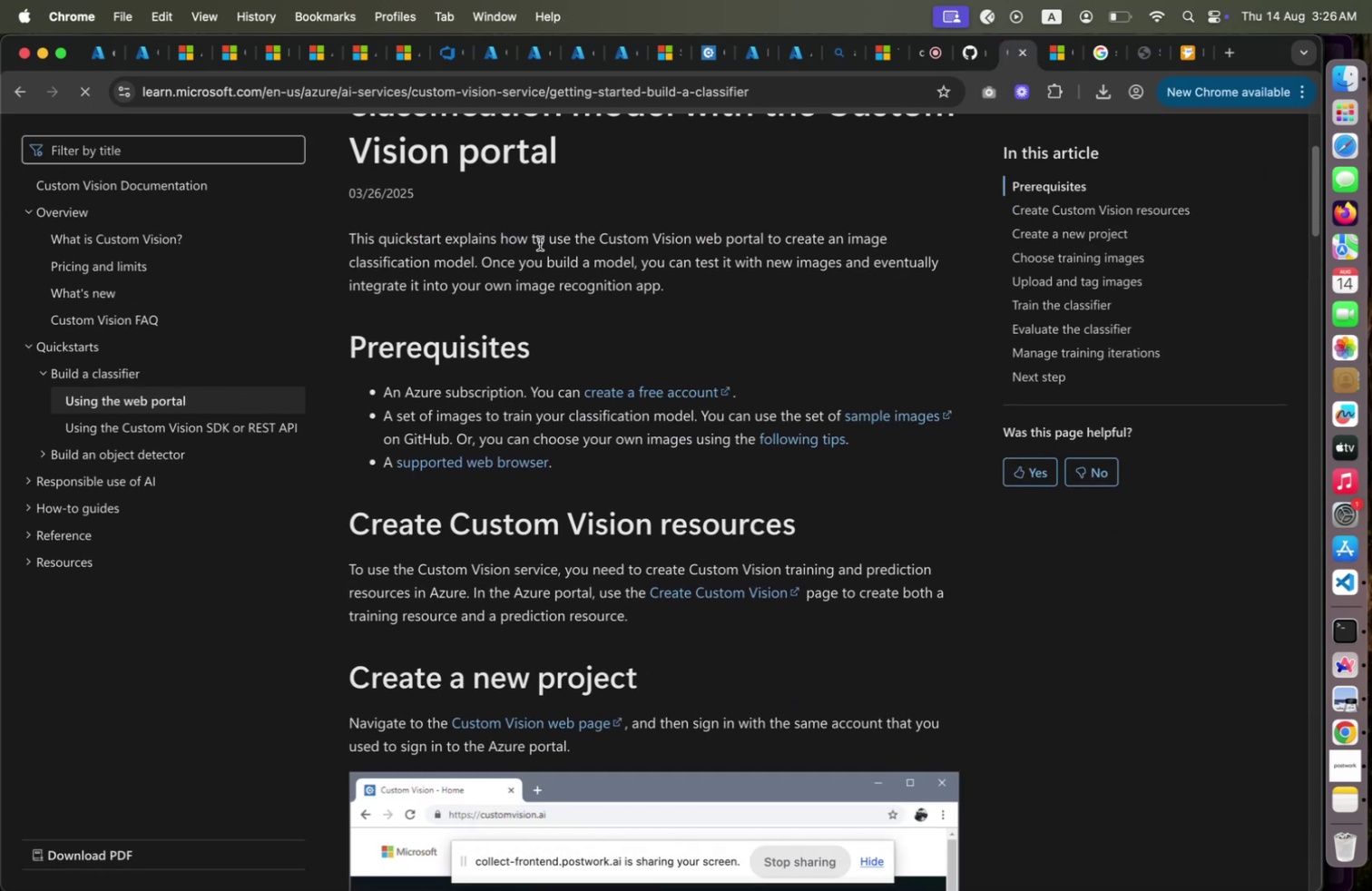 
scroll: coordinate [541, 245], scroll_direction: up, amount: 7.0
 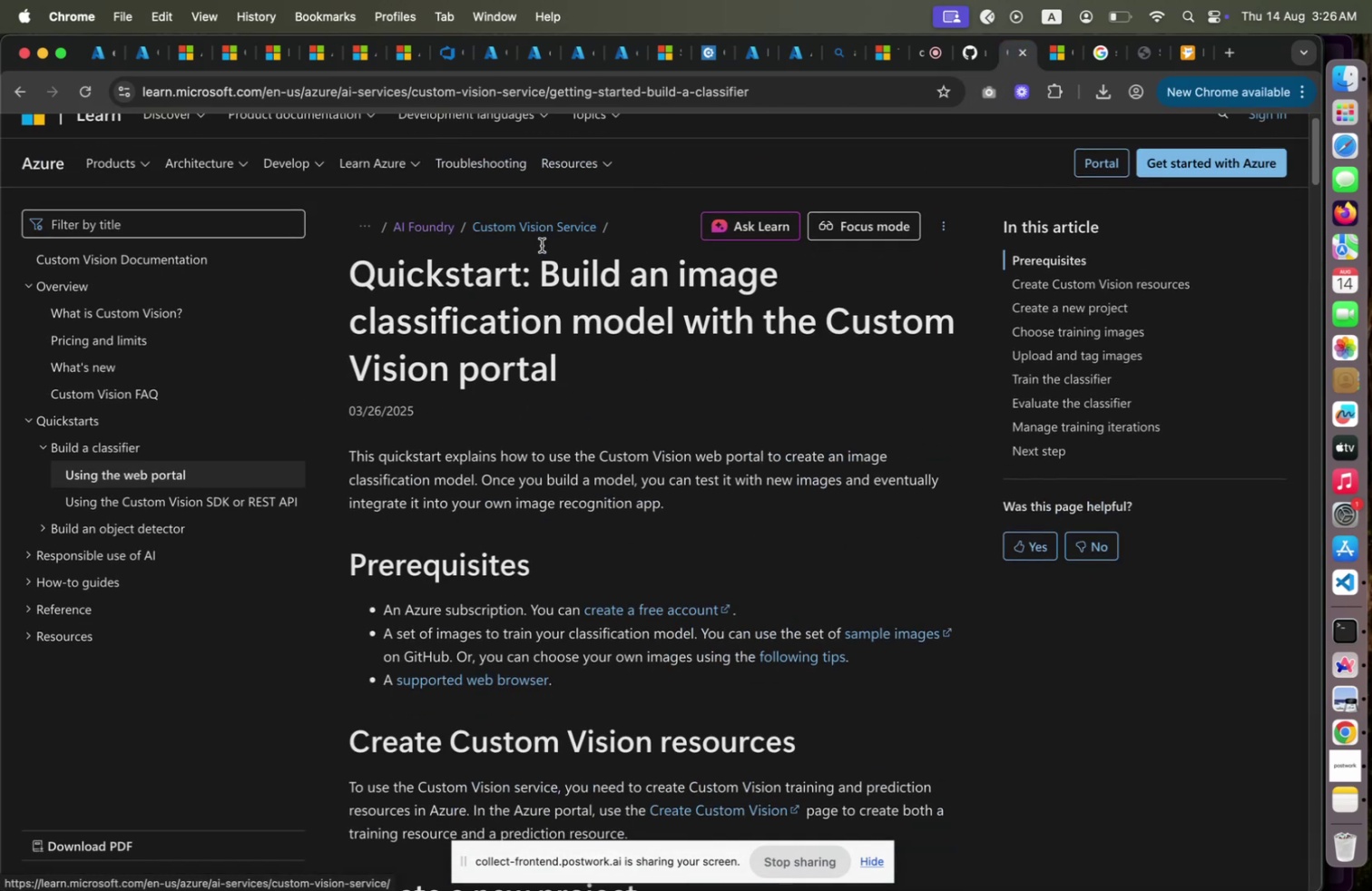 
scroll: coordinate [554, 241], scroll_direction: down, amount: 59.0
 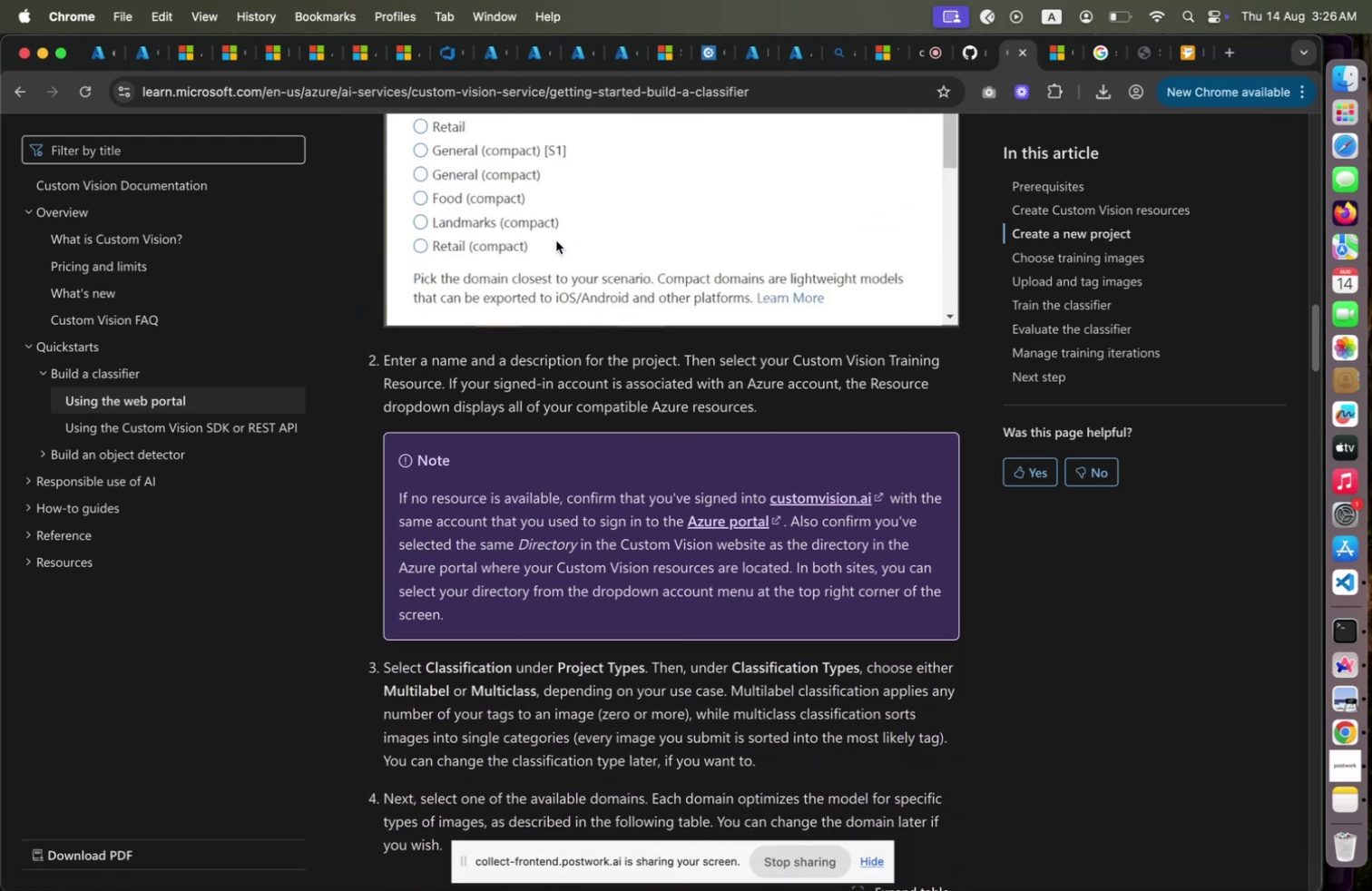 
scroll: coordinate [557, 240], scroll_direction: down, amount: 10.0
 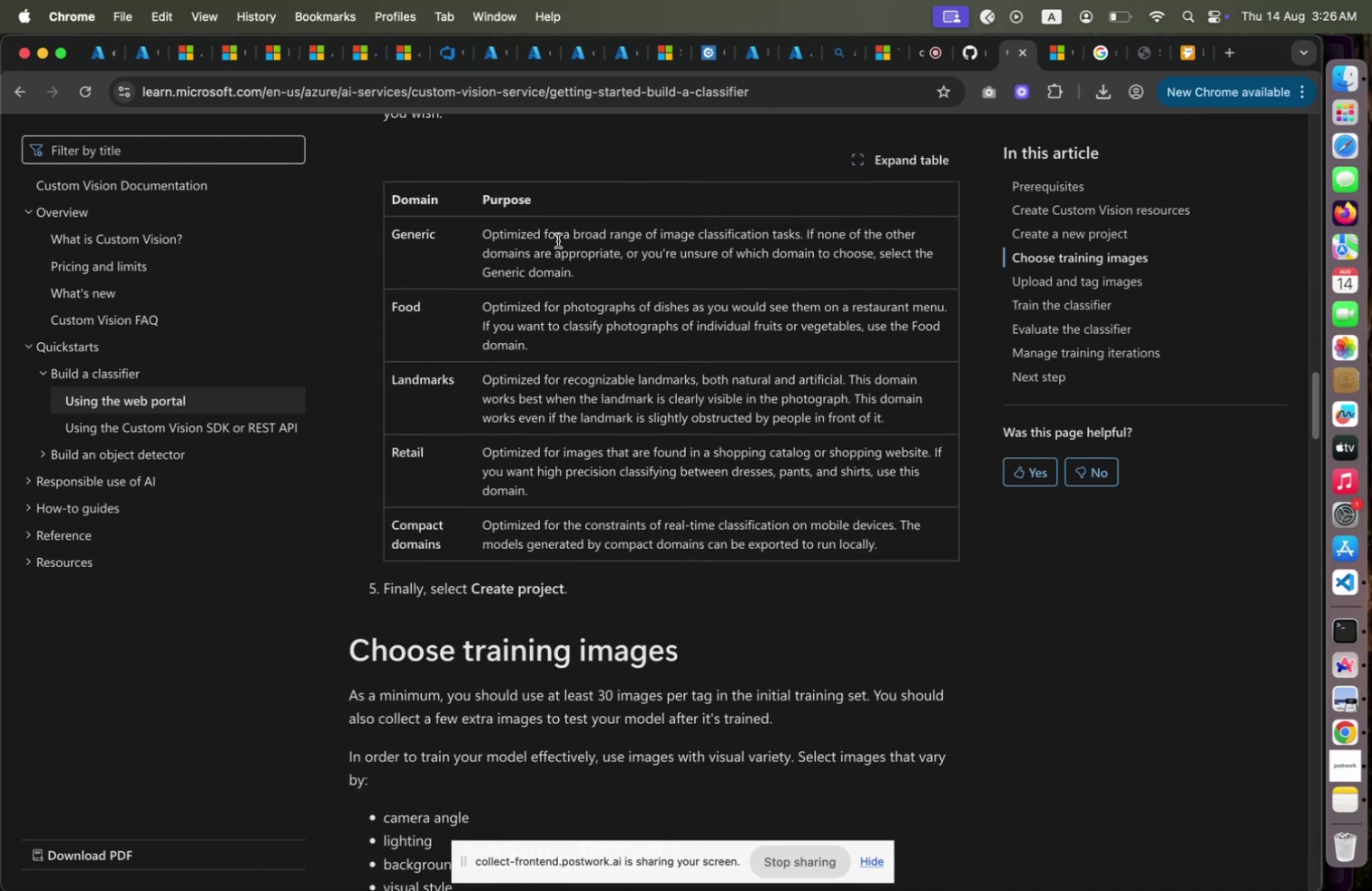 
wait(5.94)
 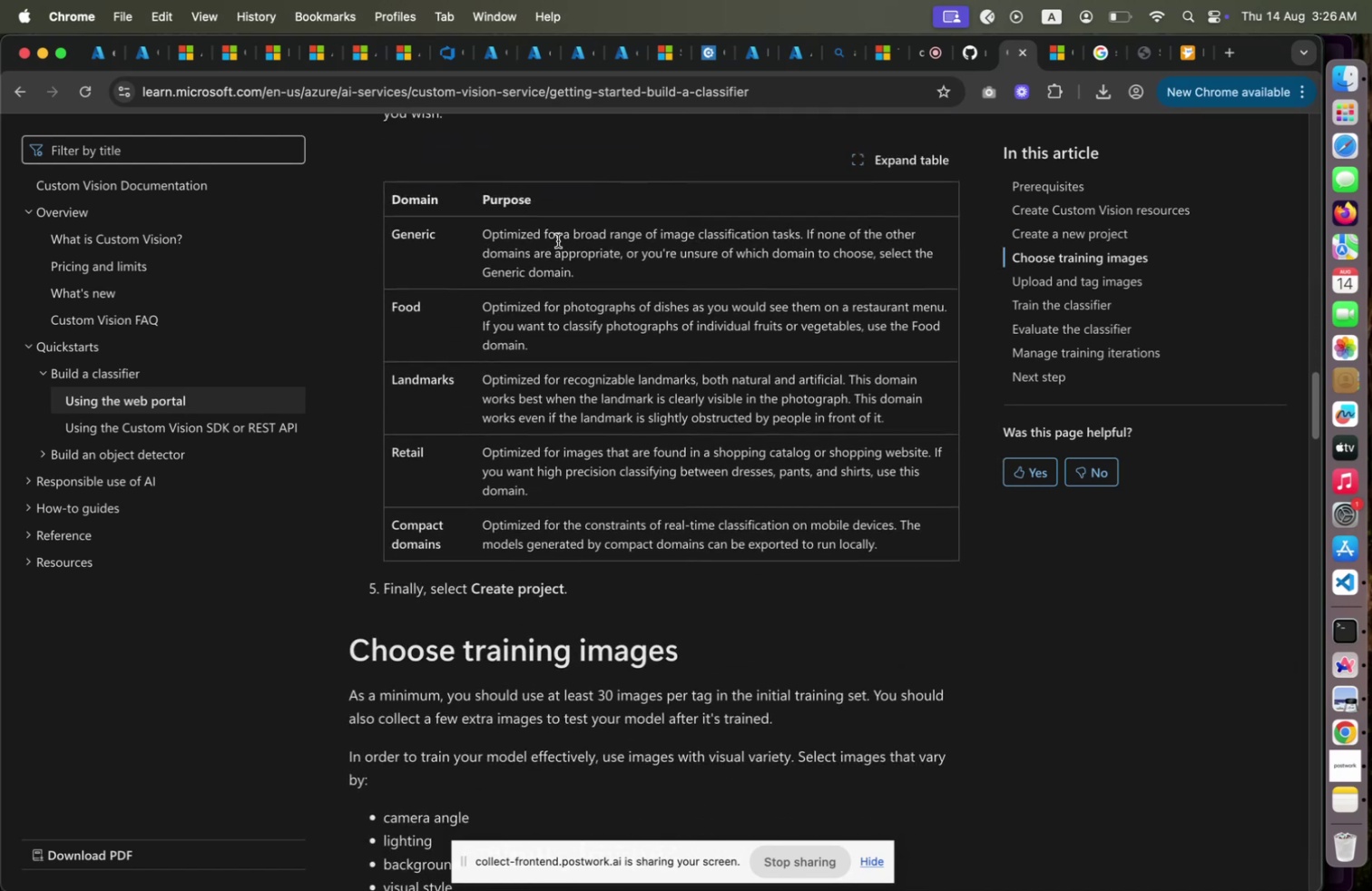 
scroll: coordinate [559, 240], scroll_direction: down, amount: 8.0
 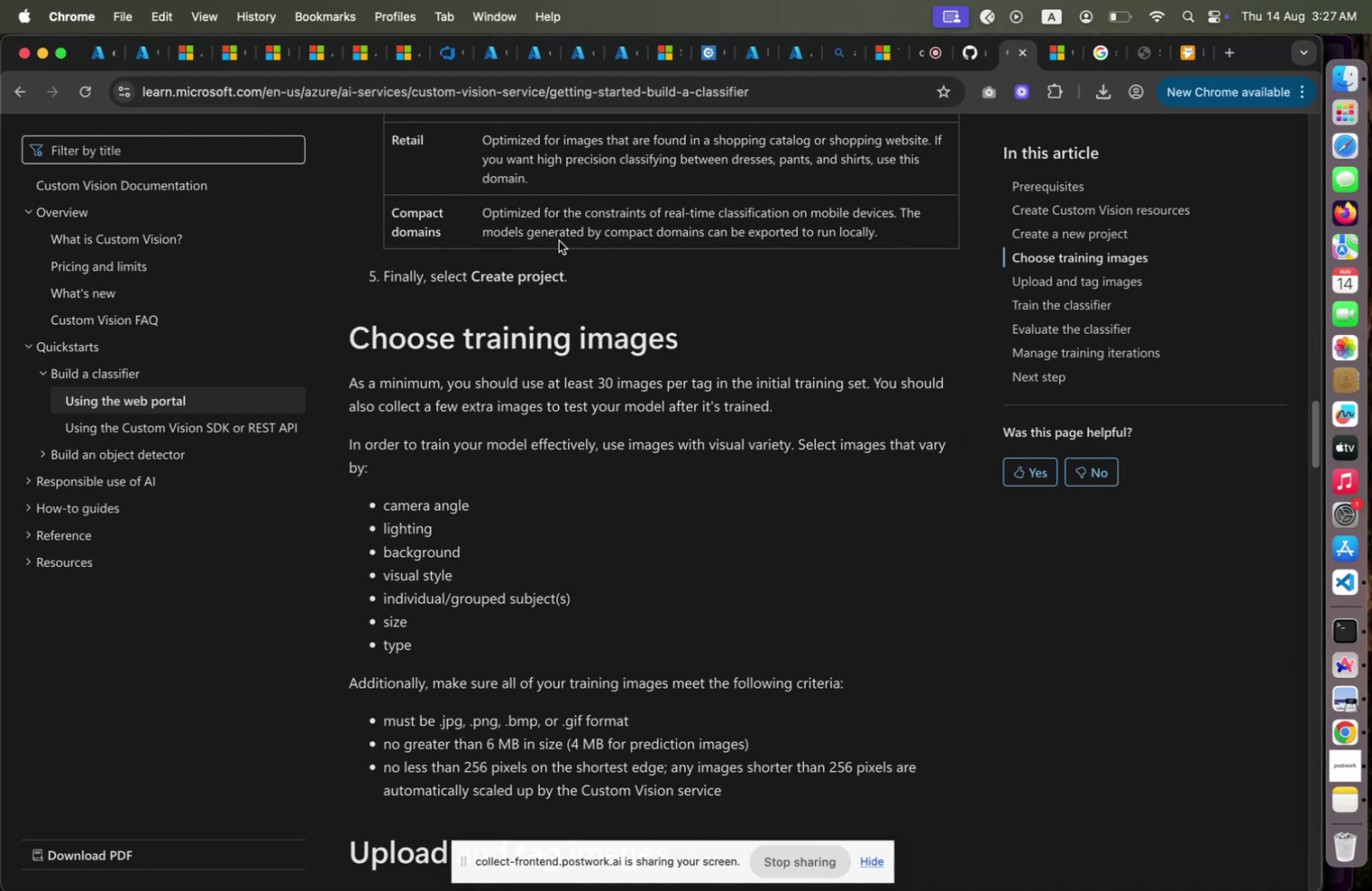 
wait(10.71)
 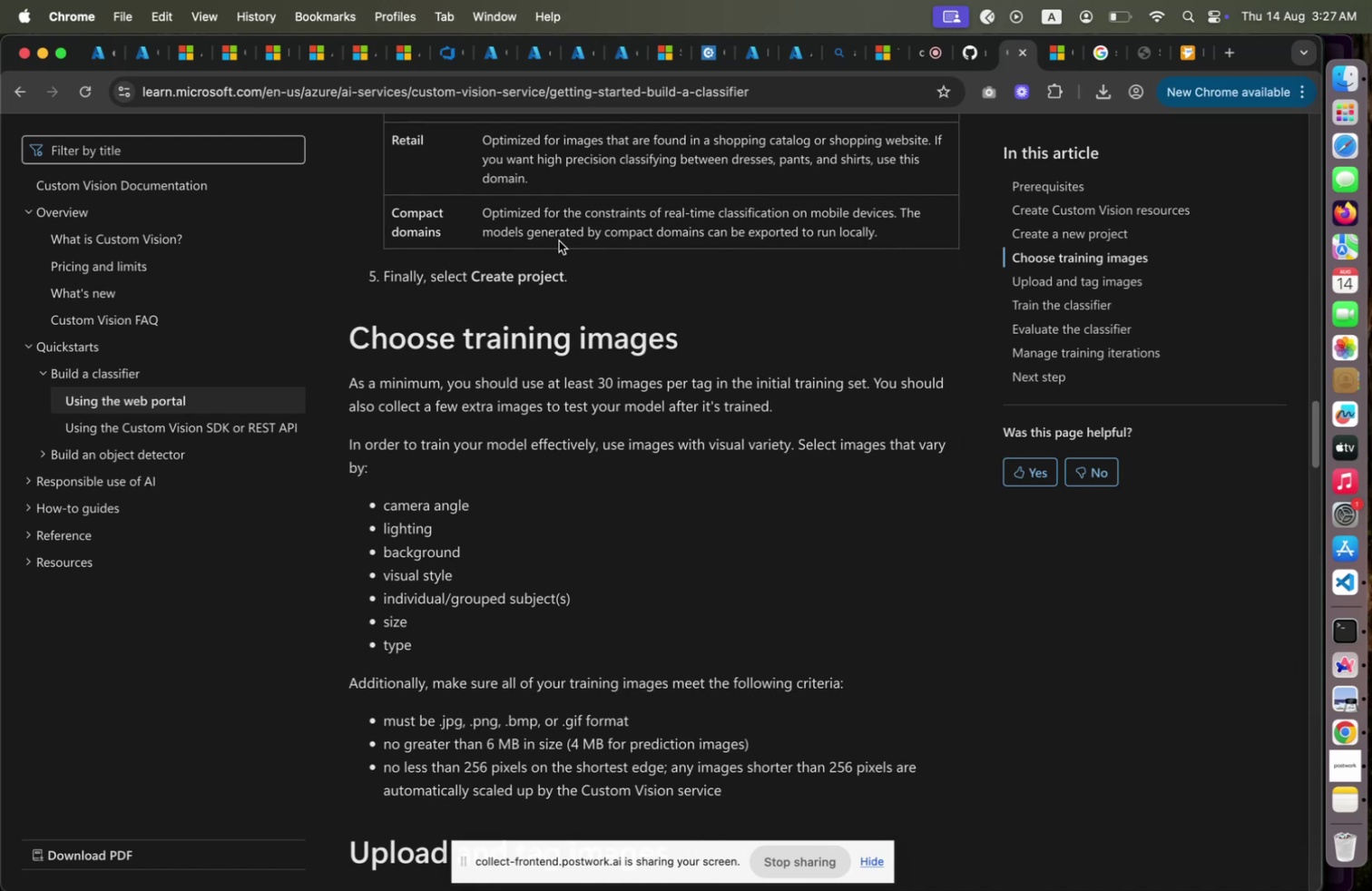 
scroll: coordinate [560, 240], scroll_direction: down, amount: 27.0
 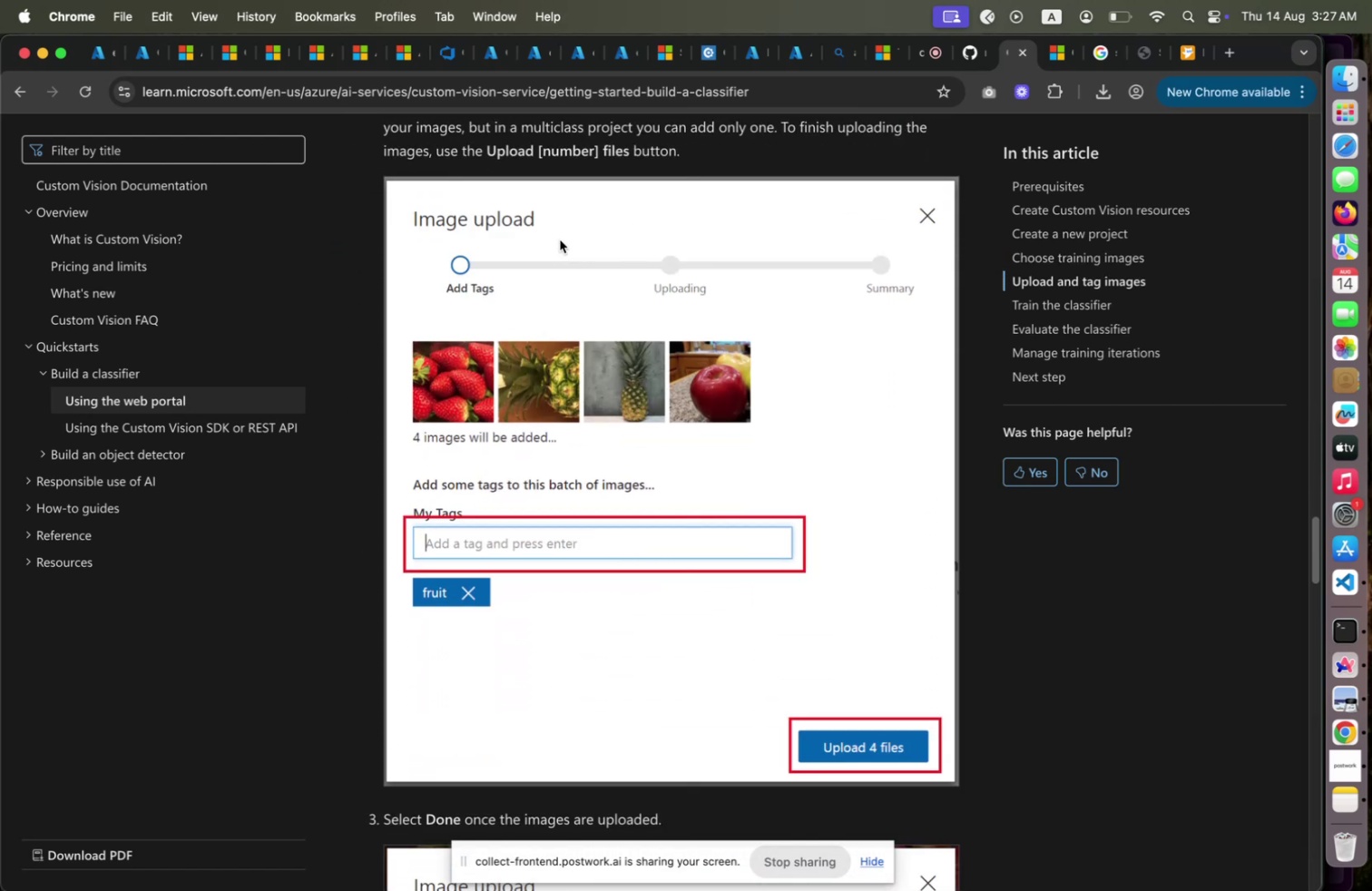 
scroll: coordinate [561, 238], scroll_direction: down, amount: 10.0
 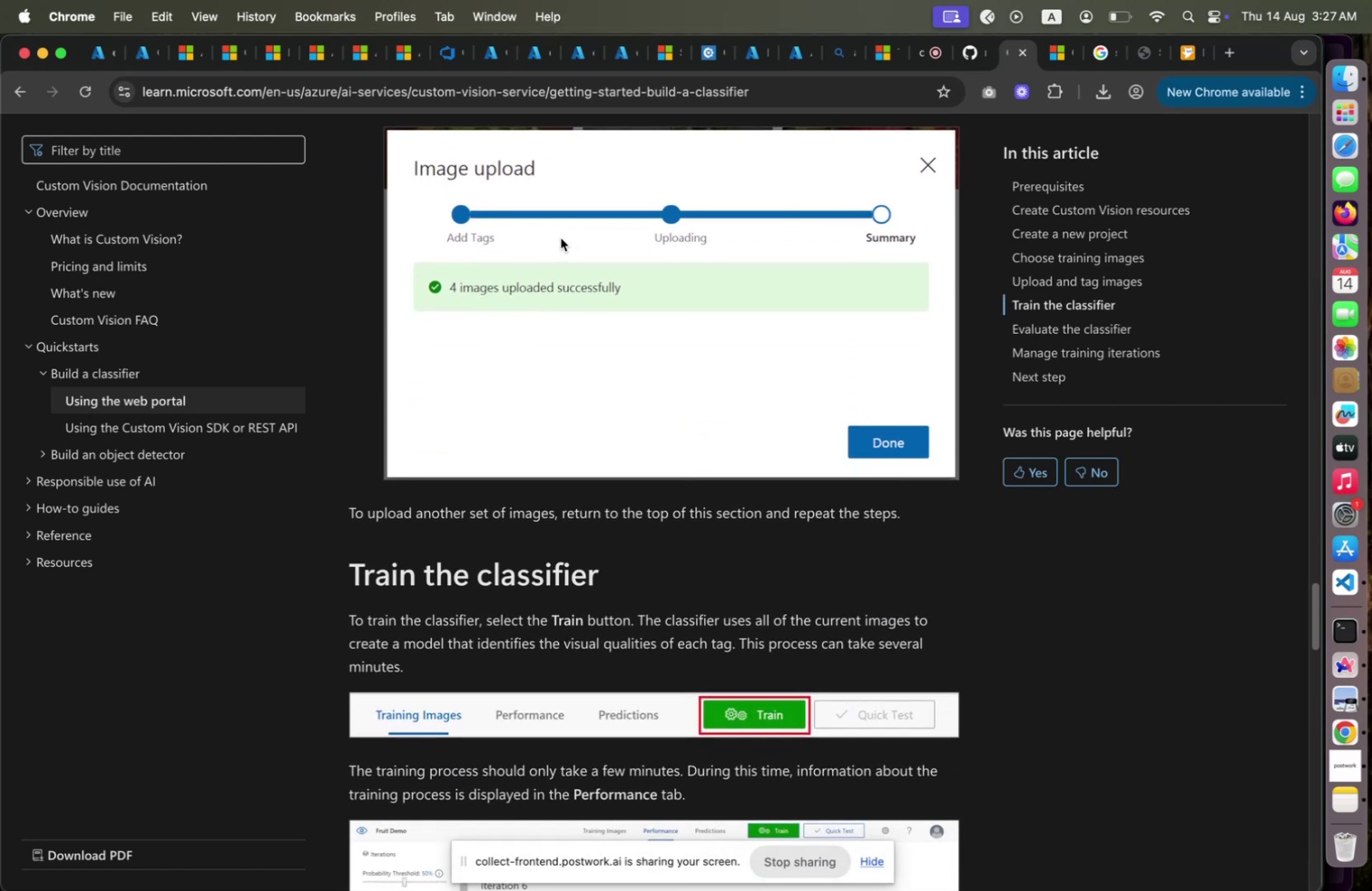 
scroll: coordinate [561, 238], scroll_direction: up, amount: 18.0
 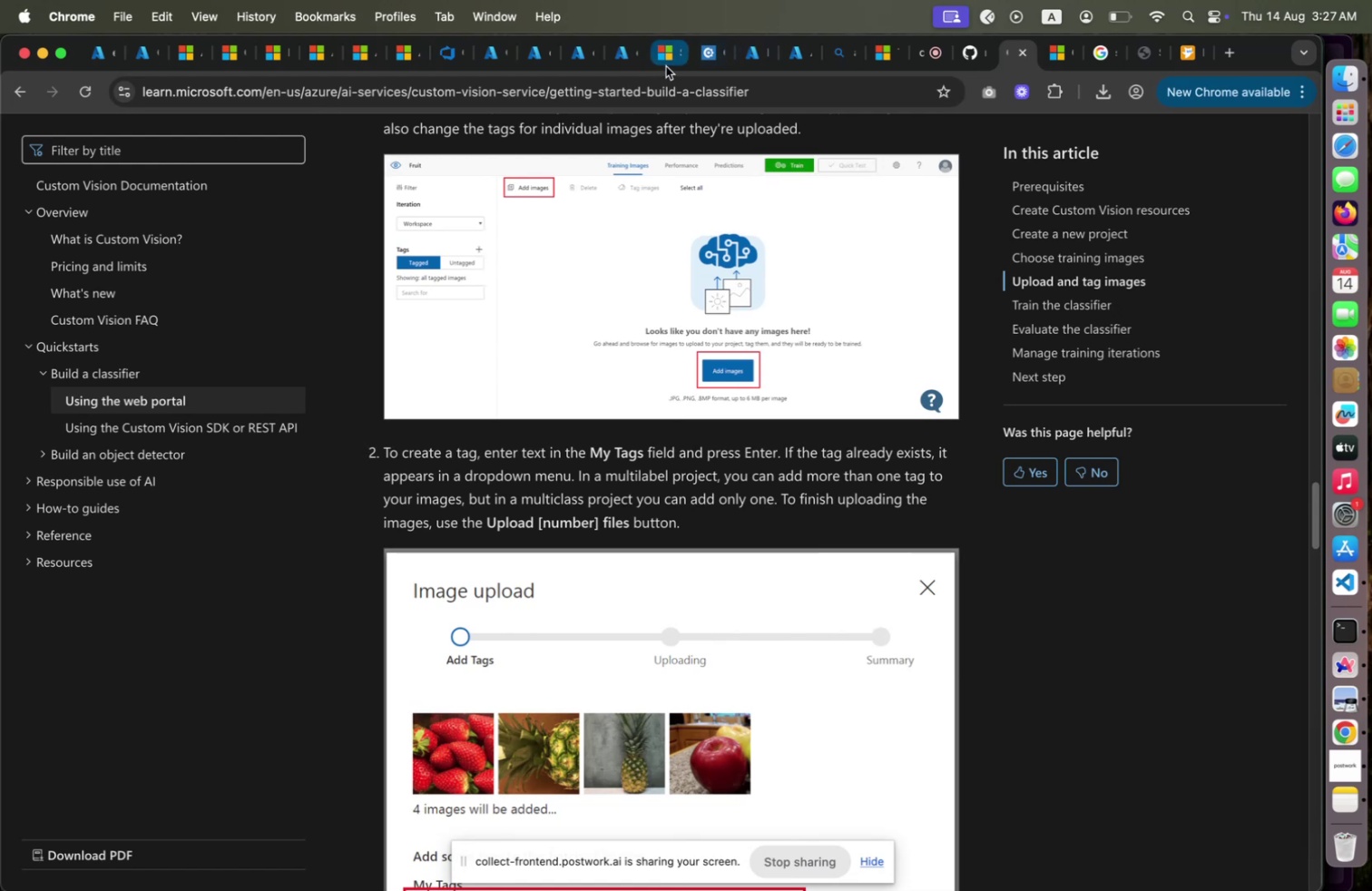 
left_click([725, 63])
 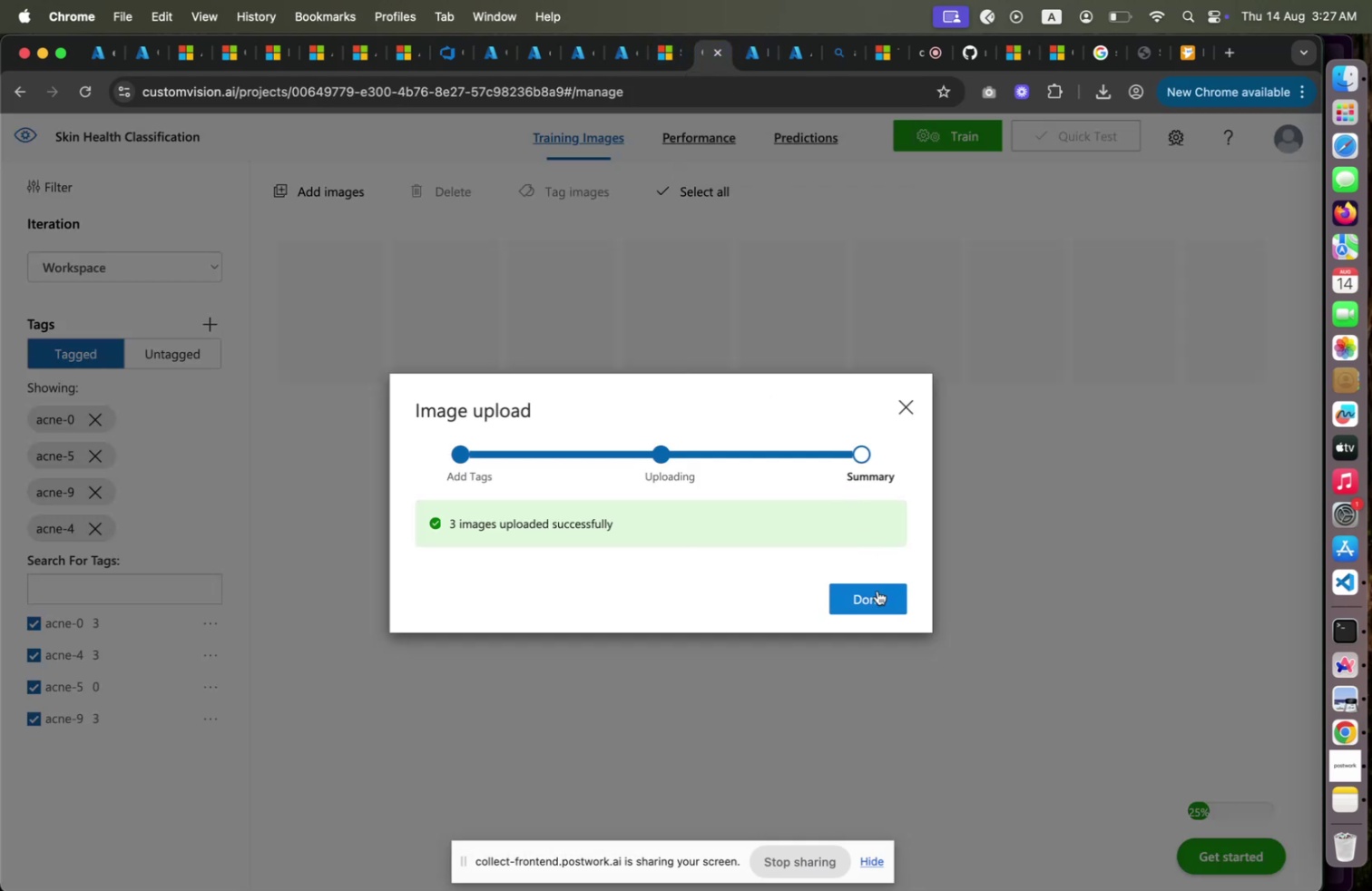 
left_click([877, 590])
 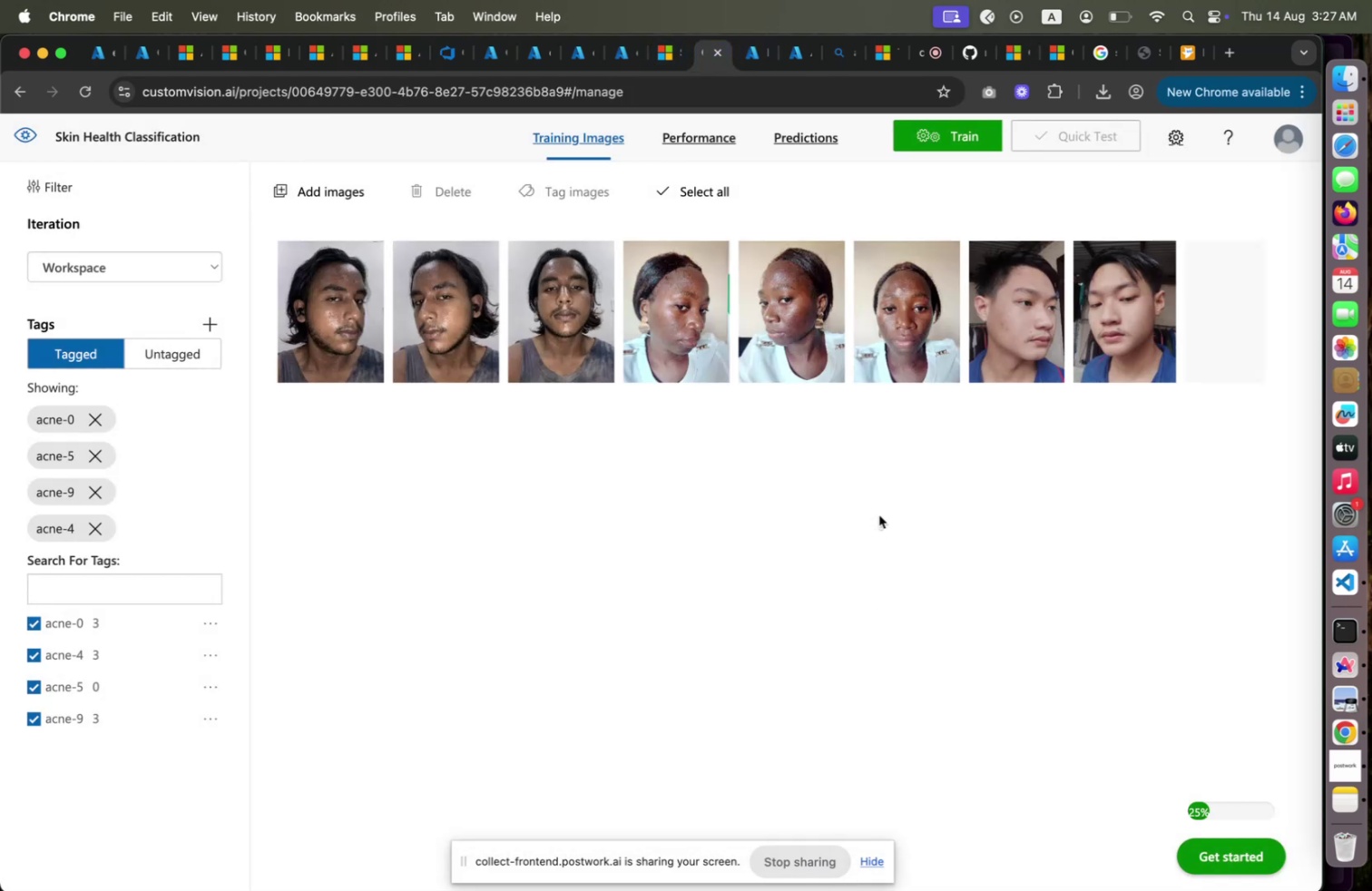 
wait(9.93)
 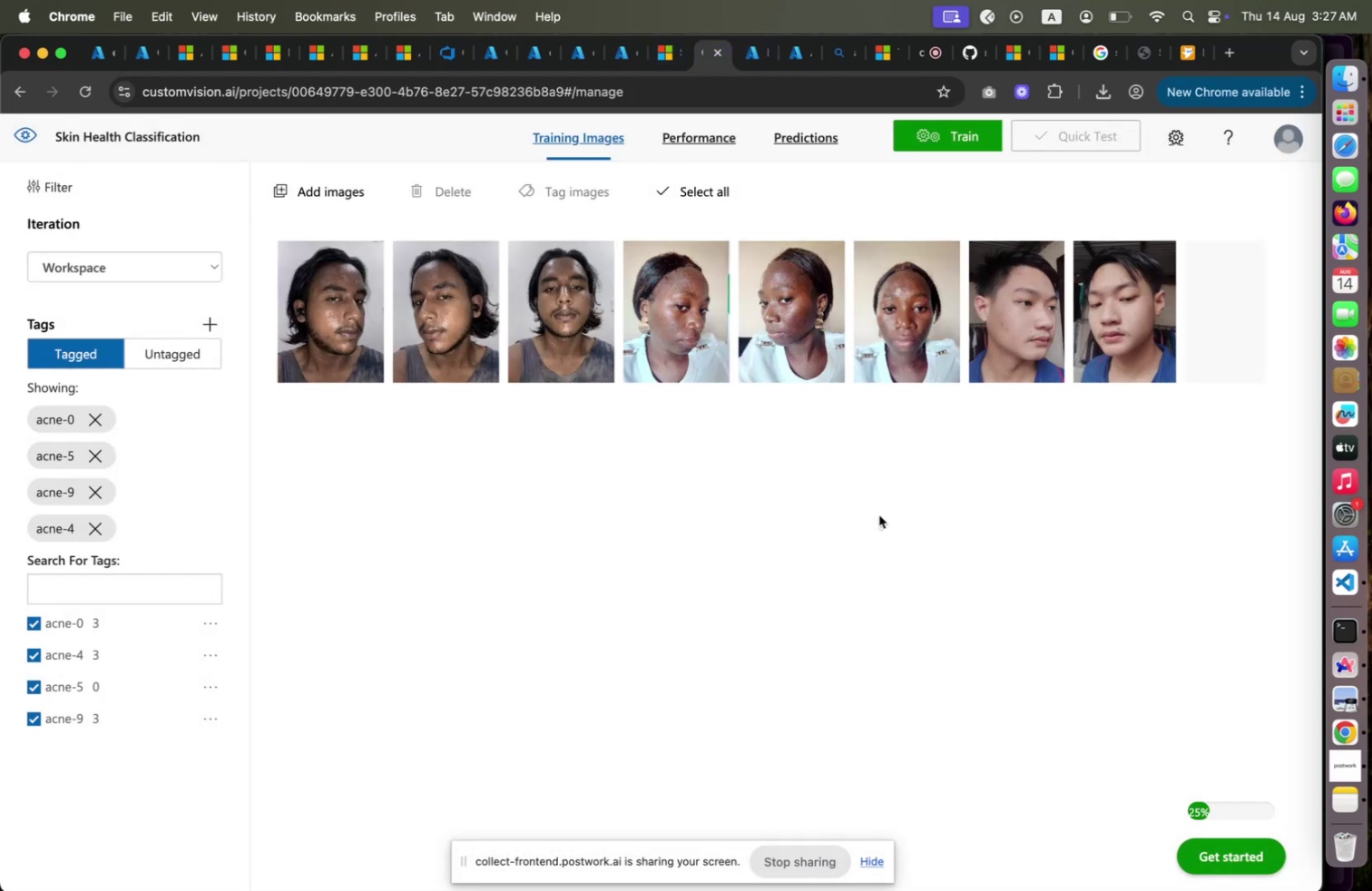 
left_click([321, 195])
 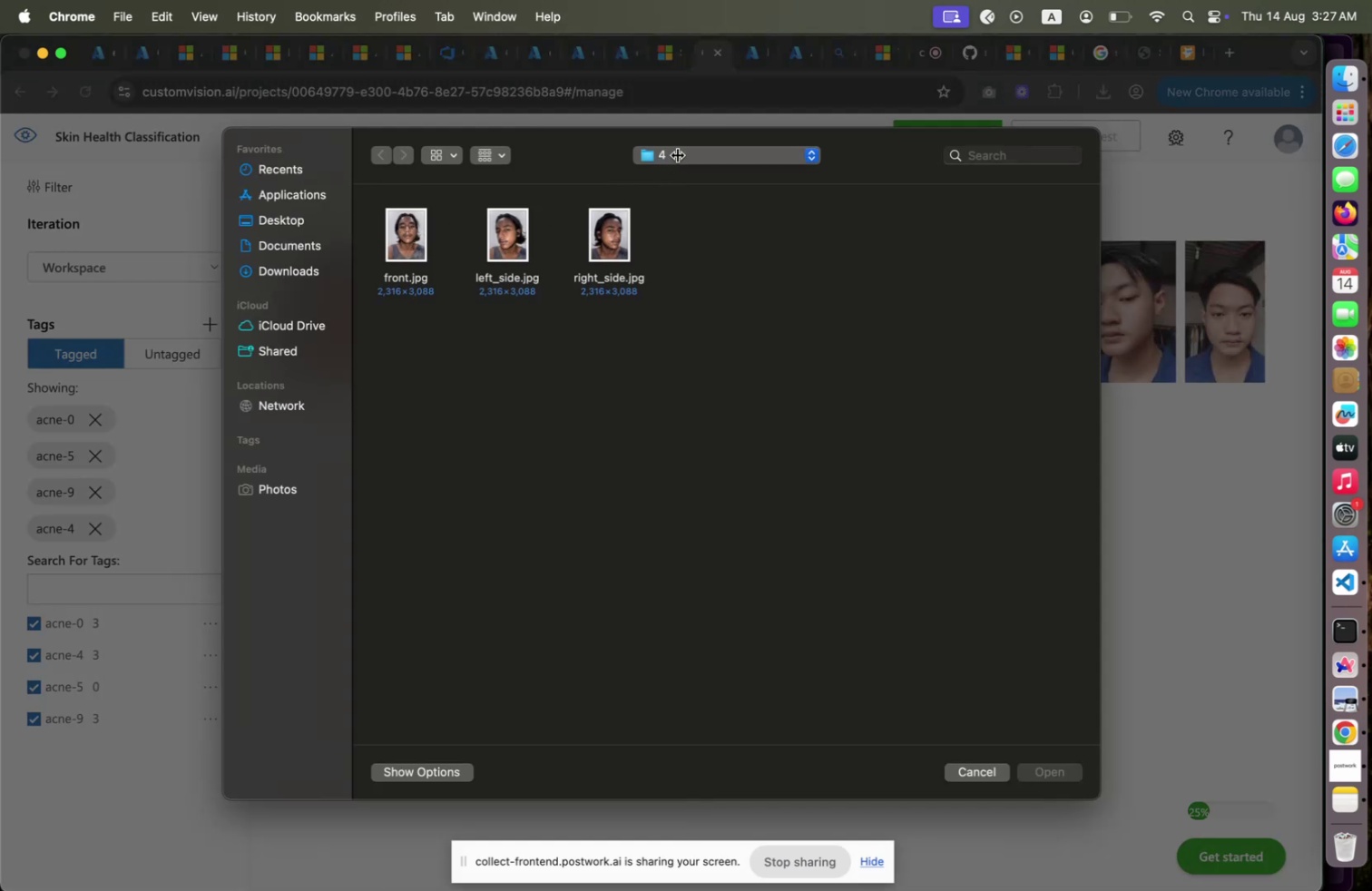 
left_click([678, 154])
 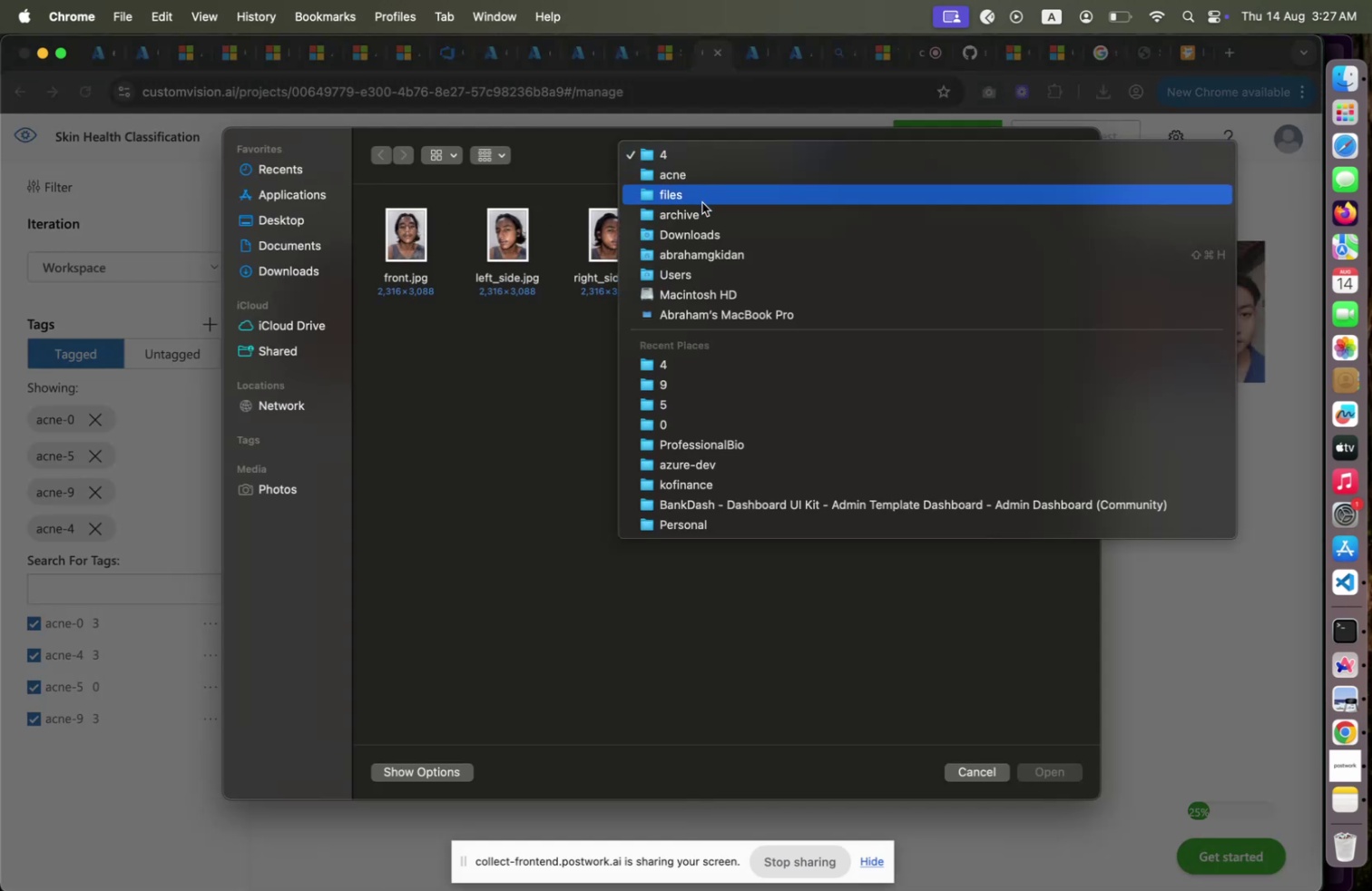 
left_click([701, 206])
 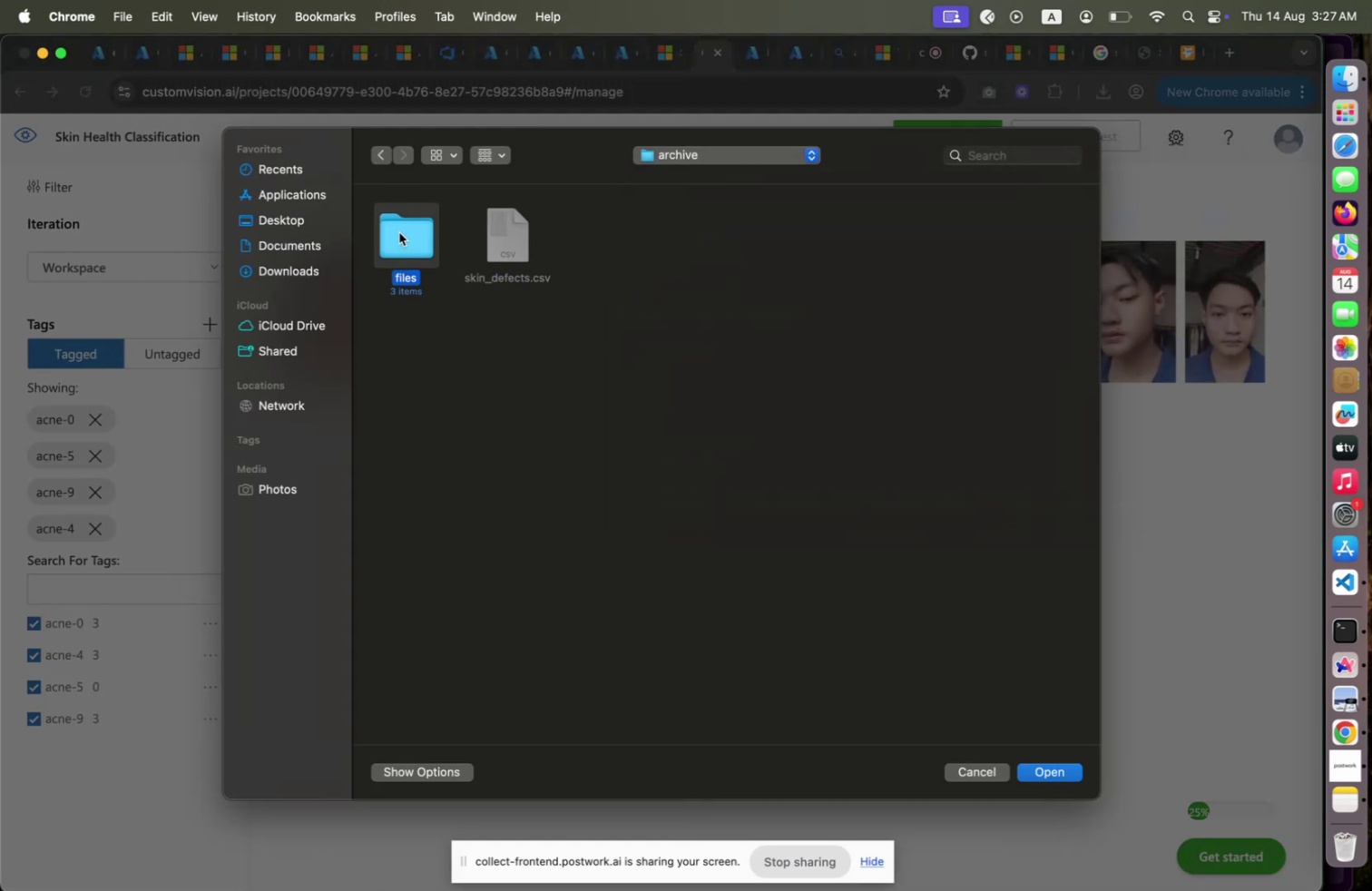 
double_click([399, 232])
 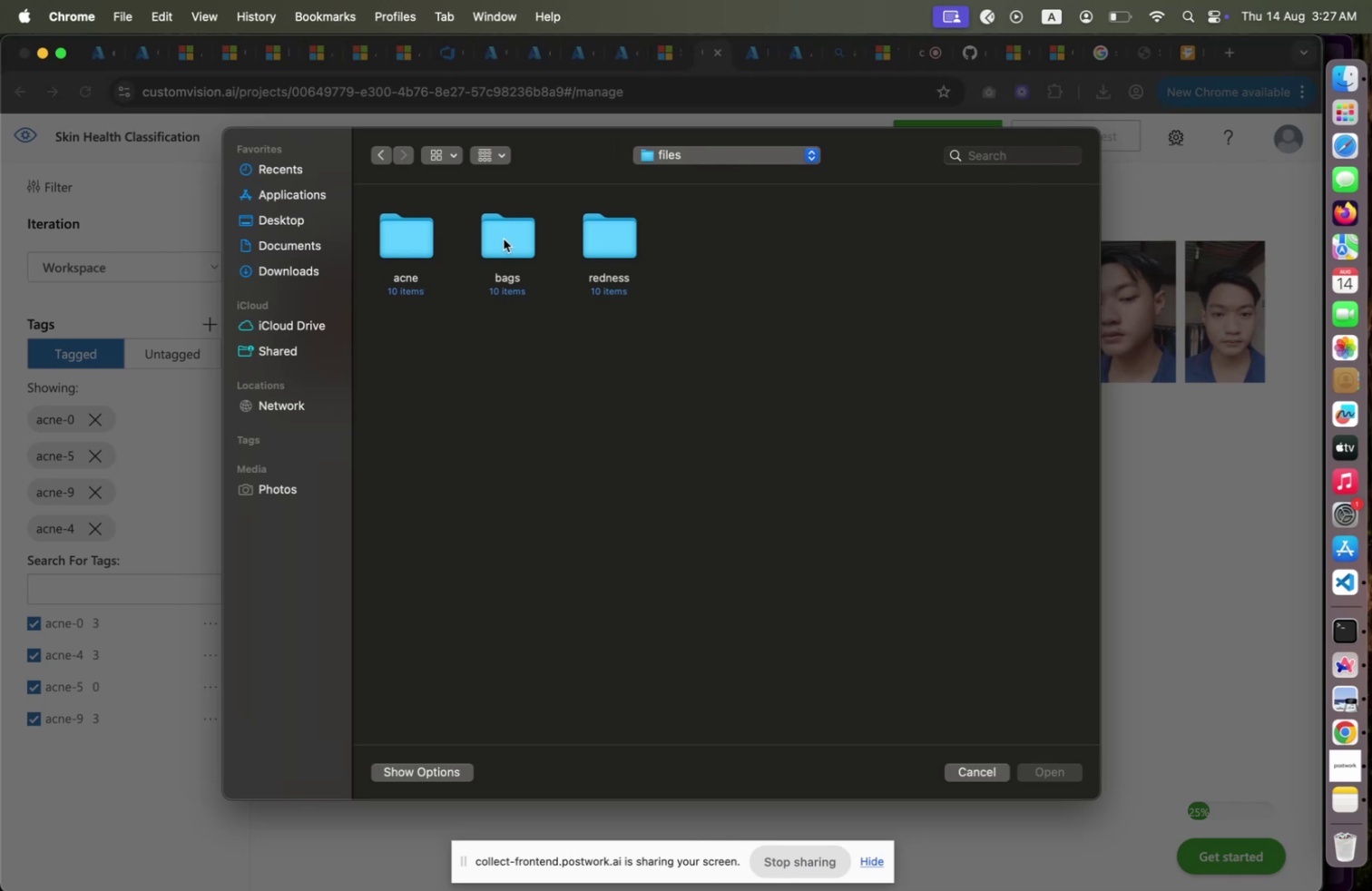 
double_click([505, 238])
 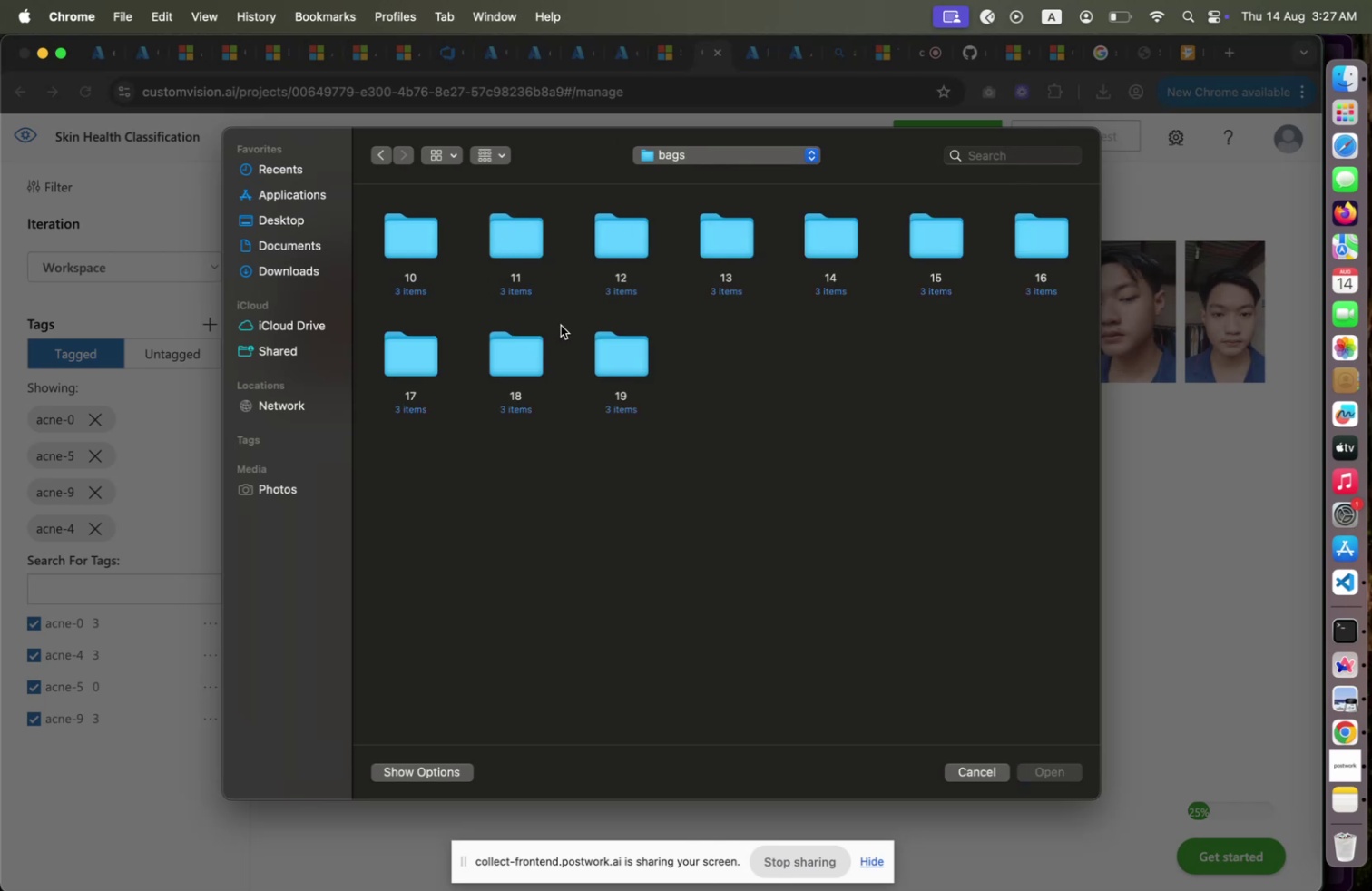 
wait(12.34)
 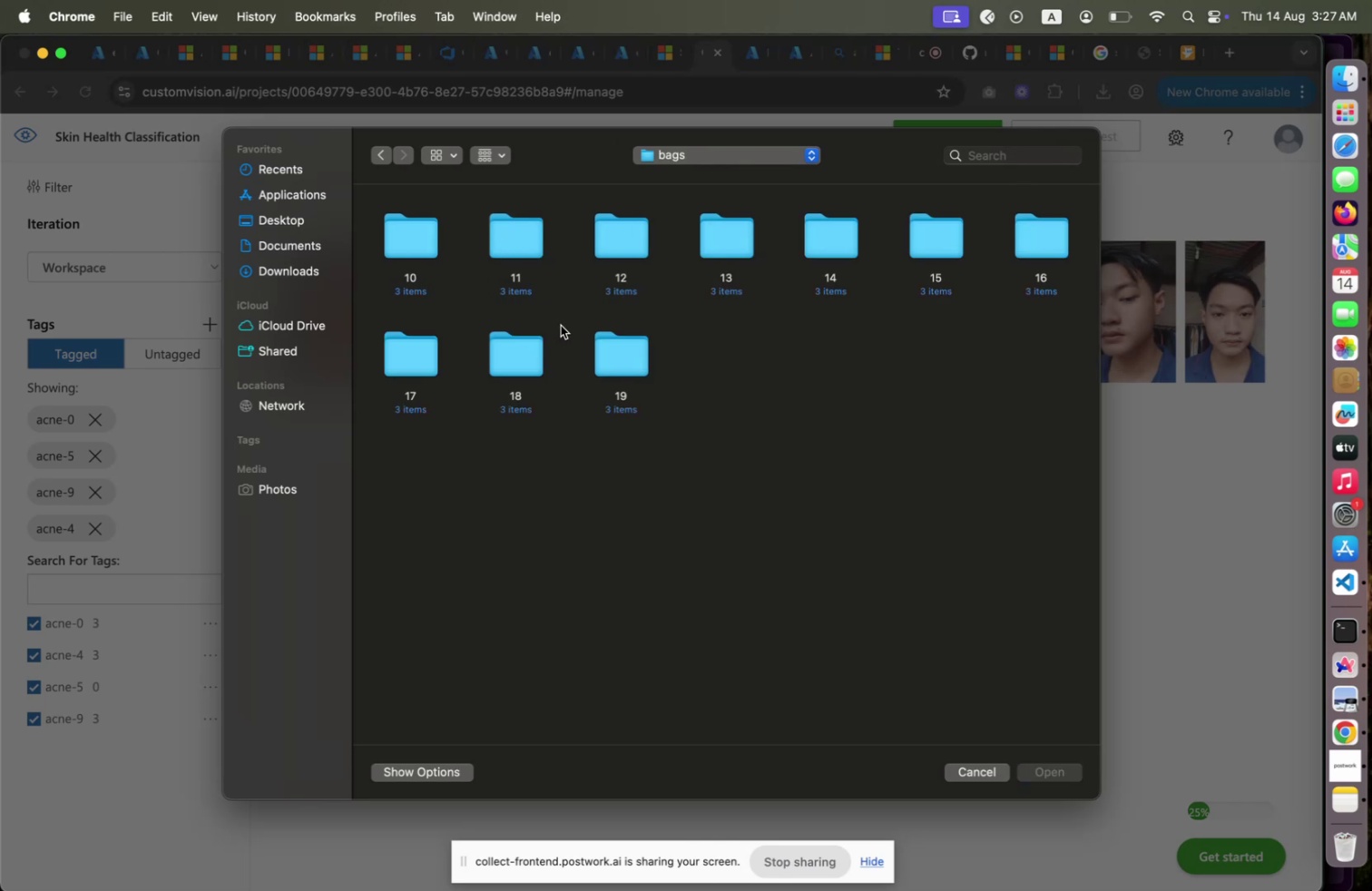 
left_click([985, 772])
 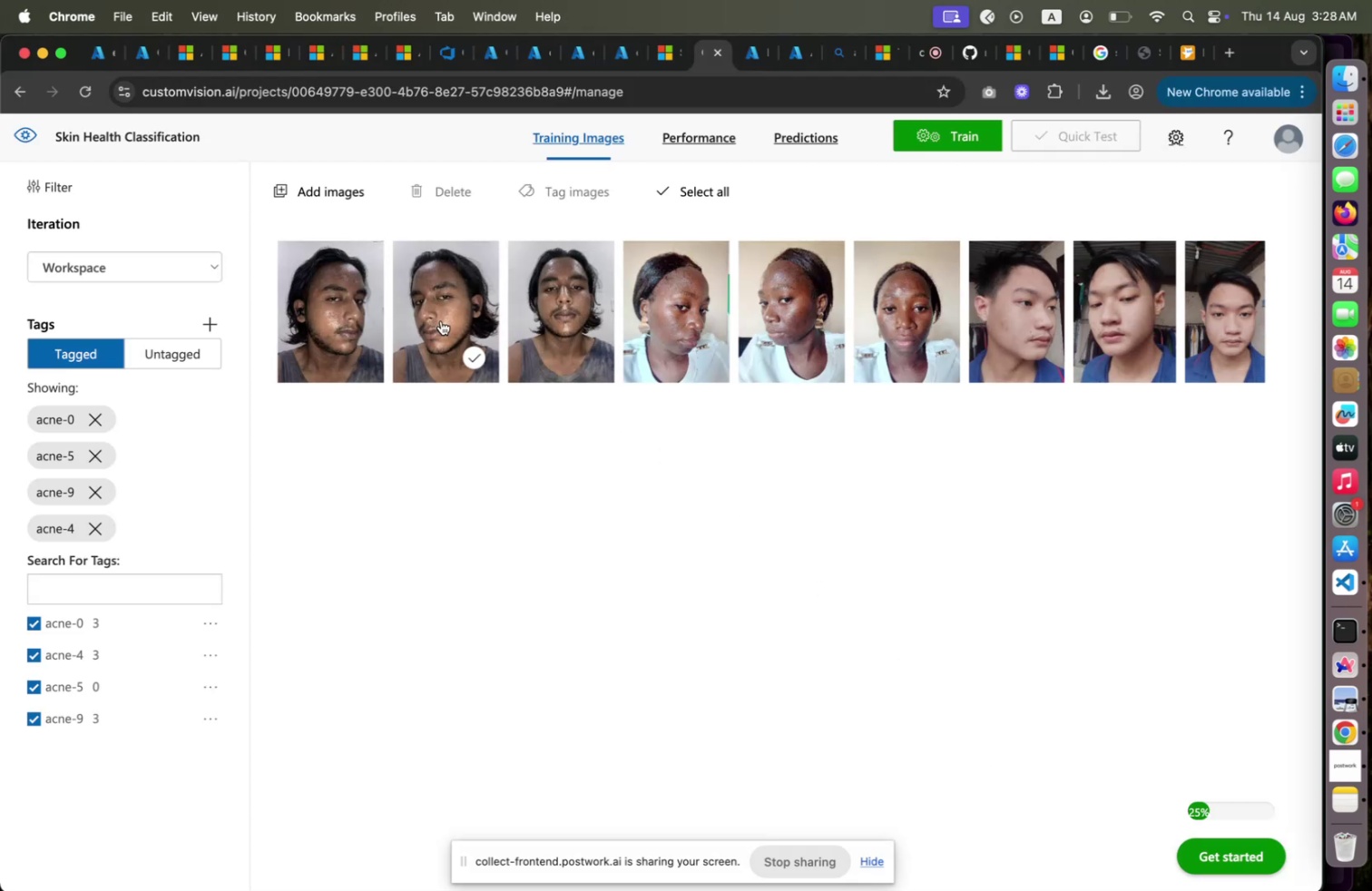 
left_click([441, 320])
 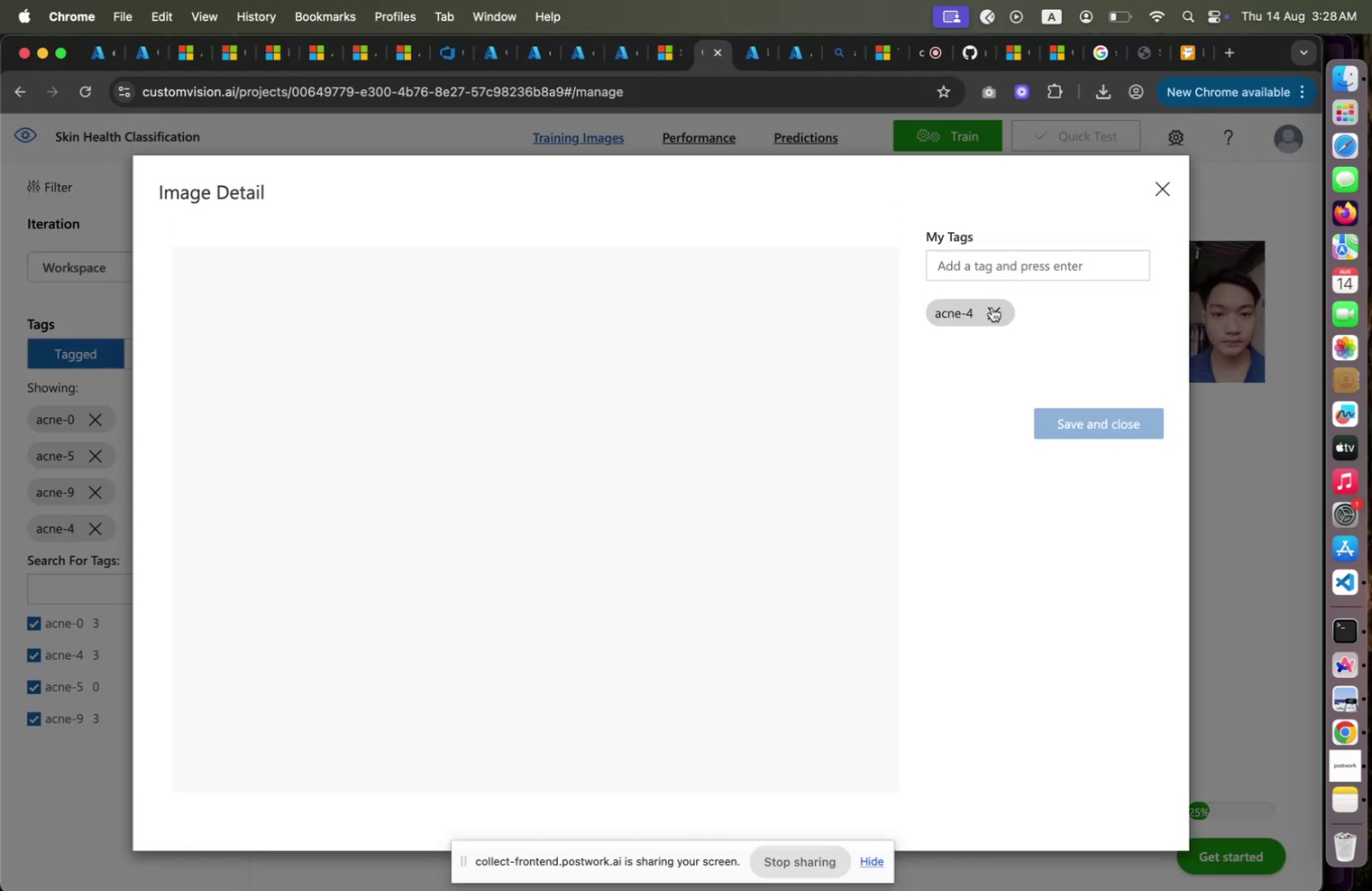 
left_click([992, 307])
 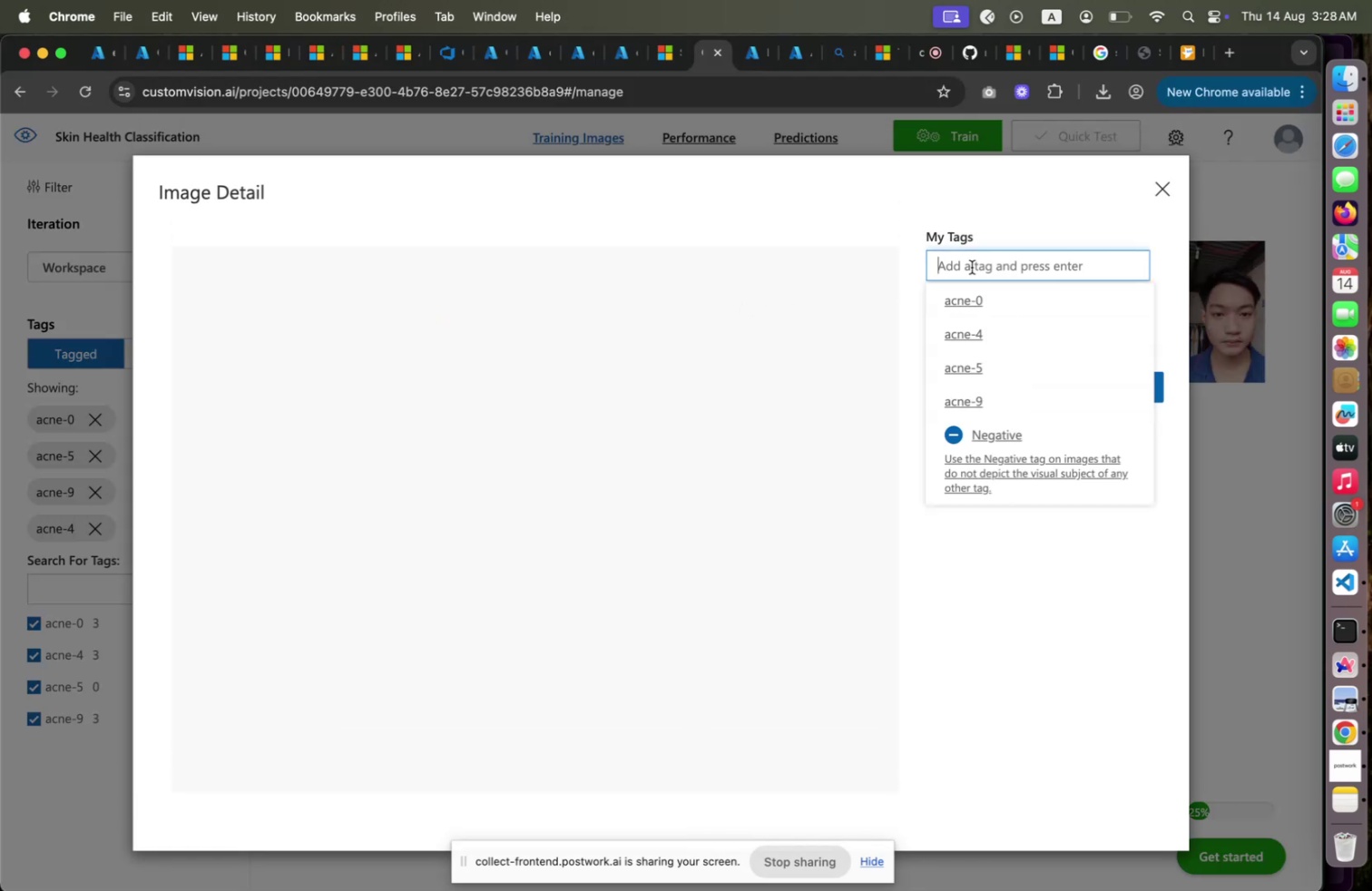 
left_click([972, 267])
 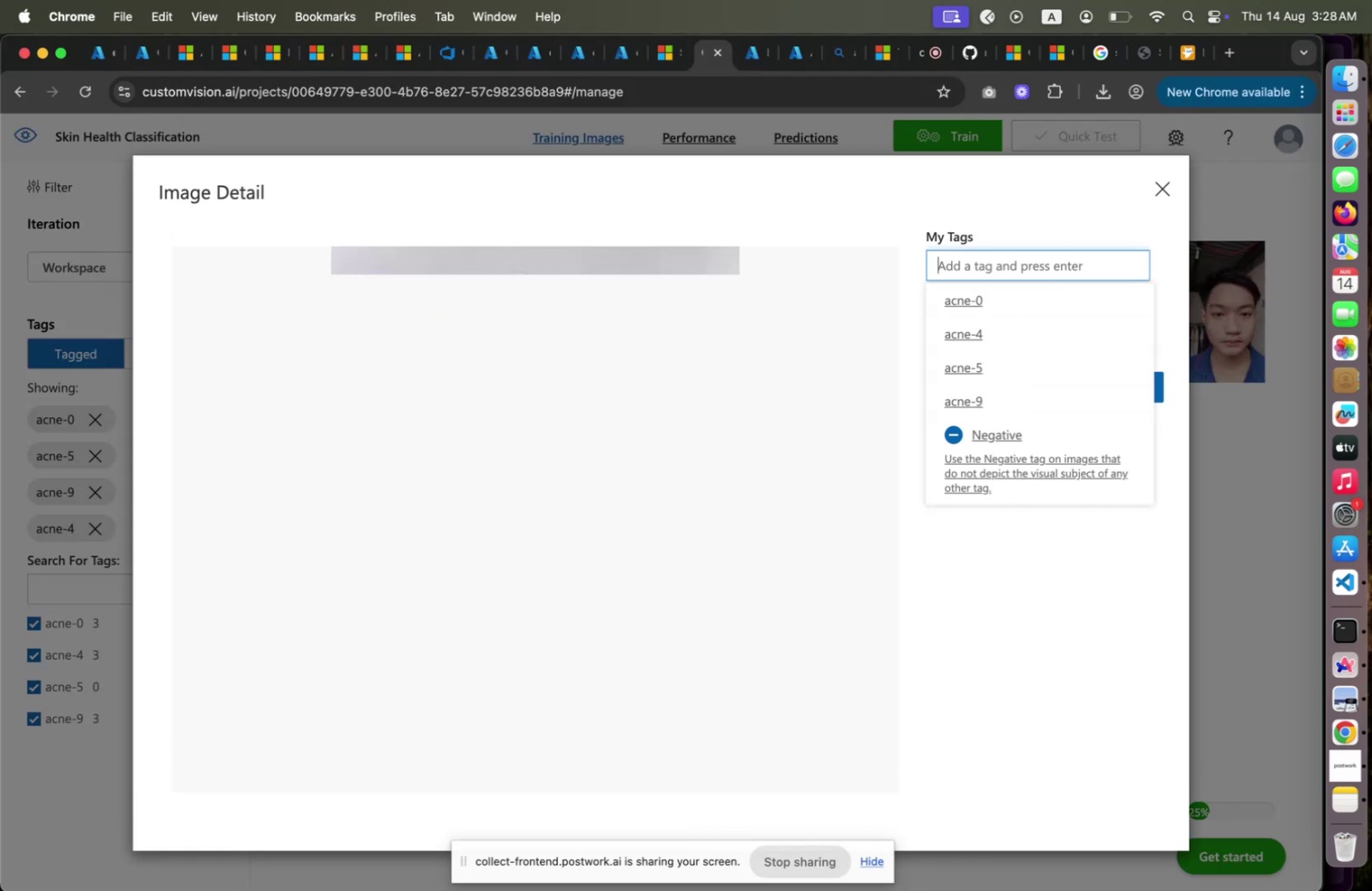 
type(acne)
 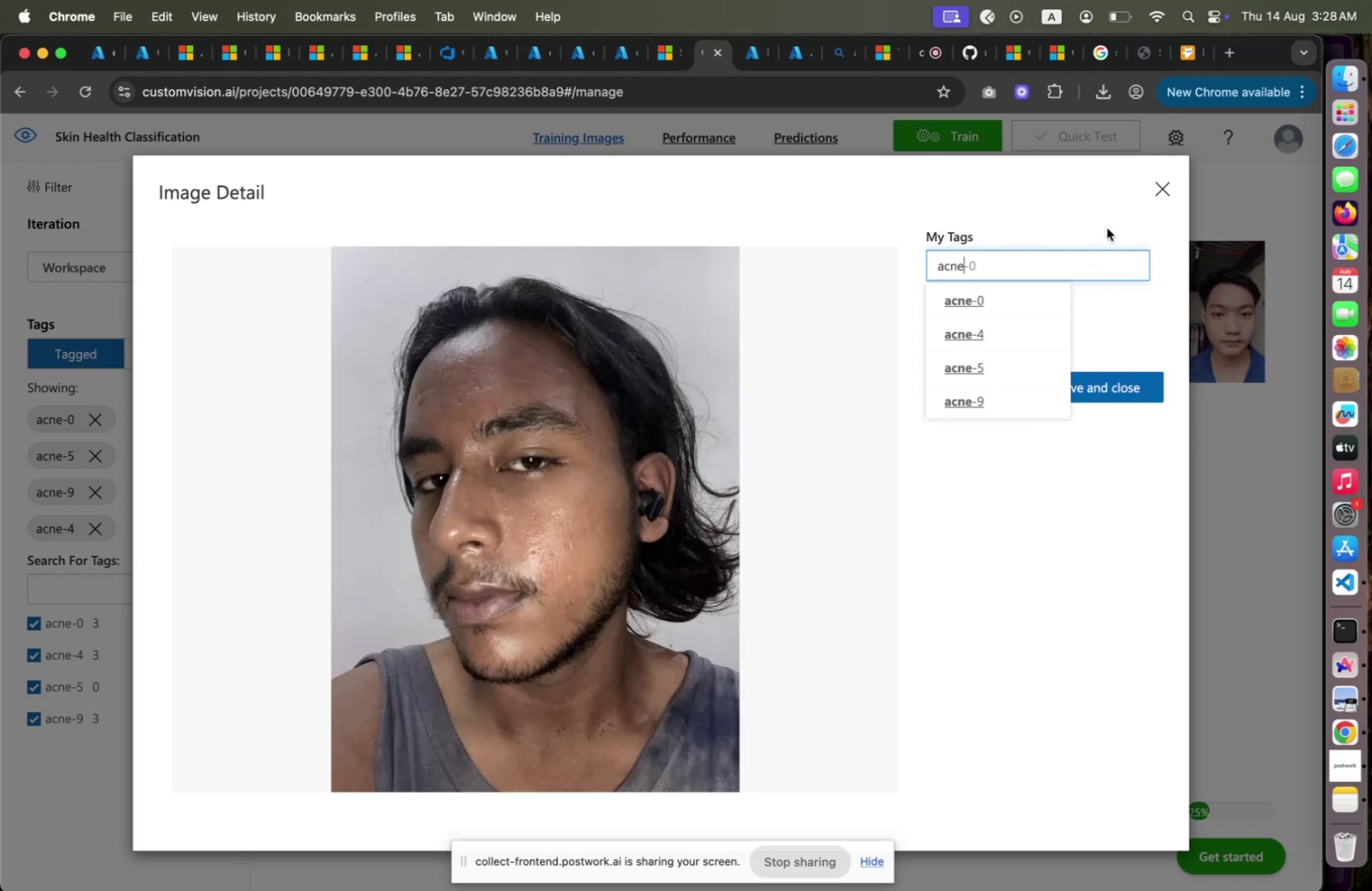 
left_click([1107, 227])
 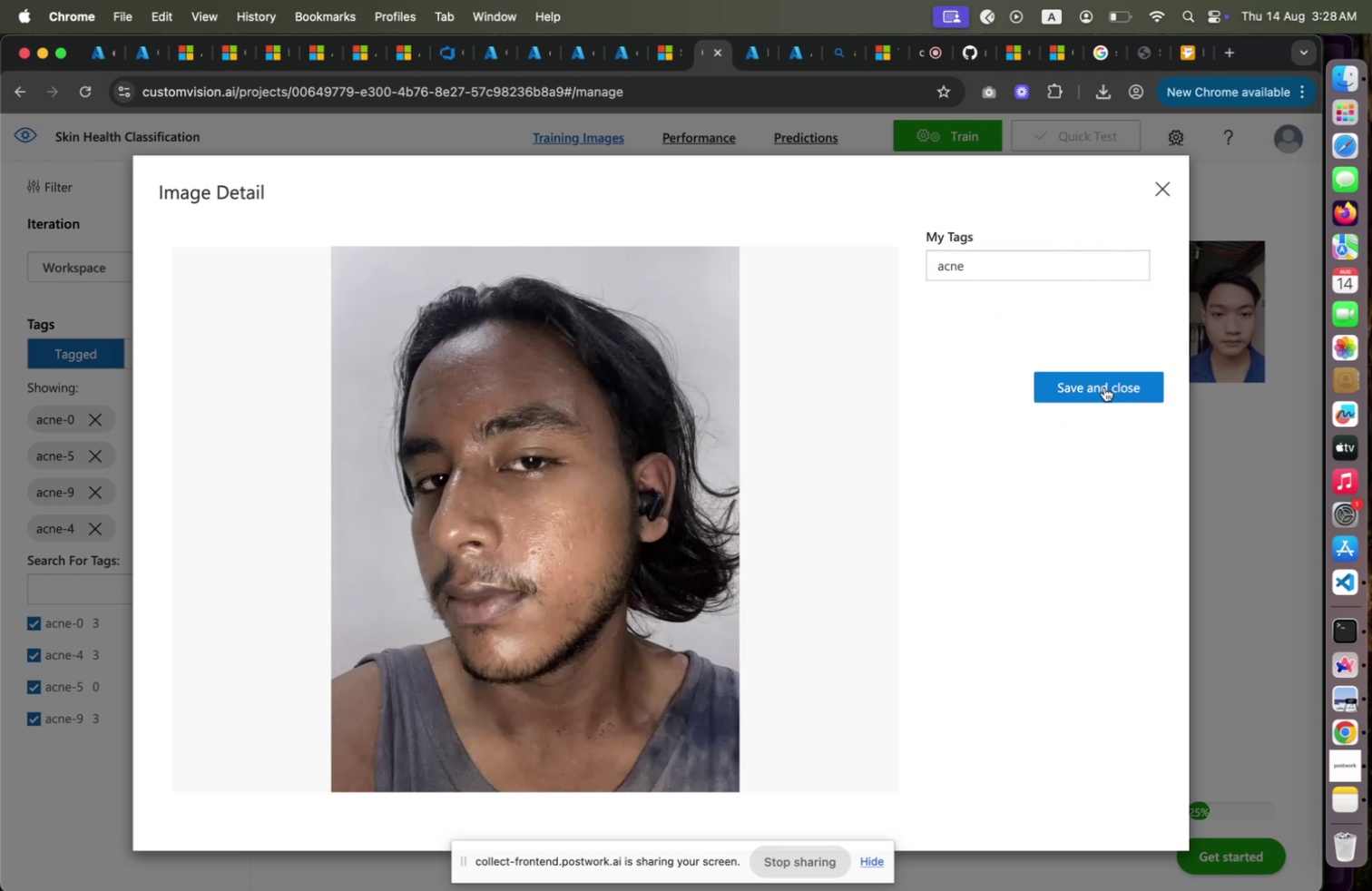 
left_click([1104, 387])
 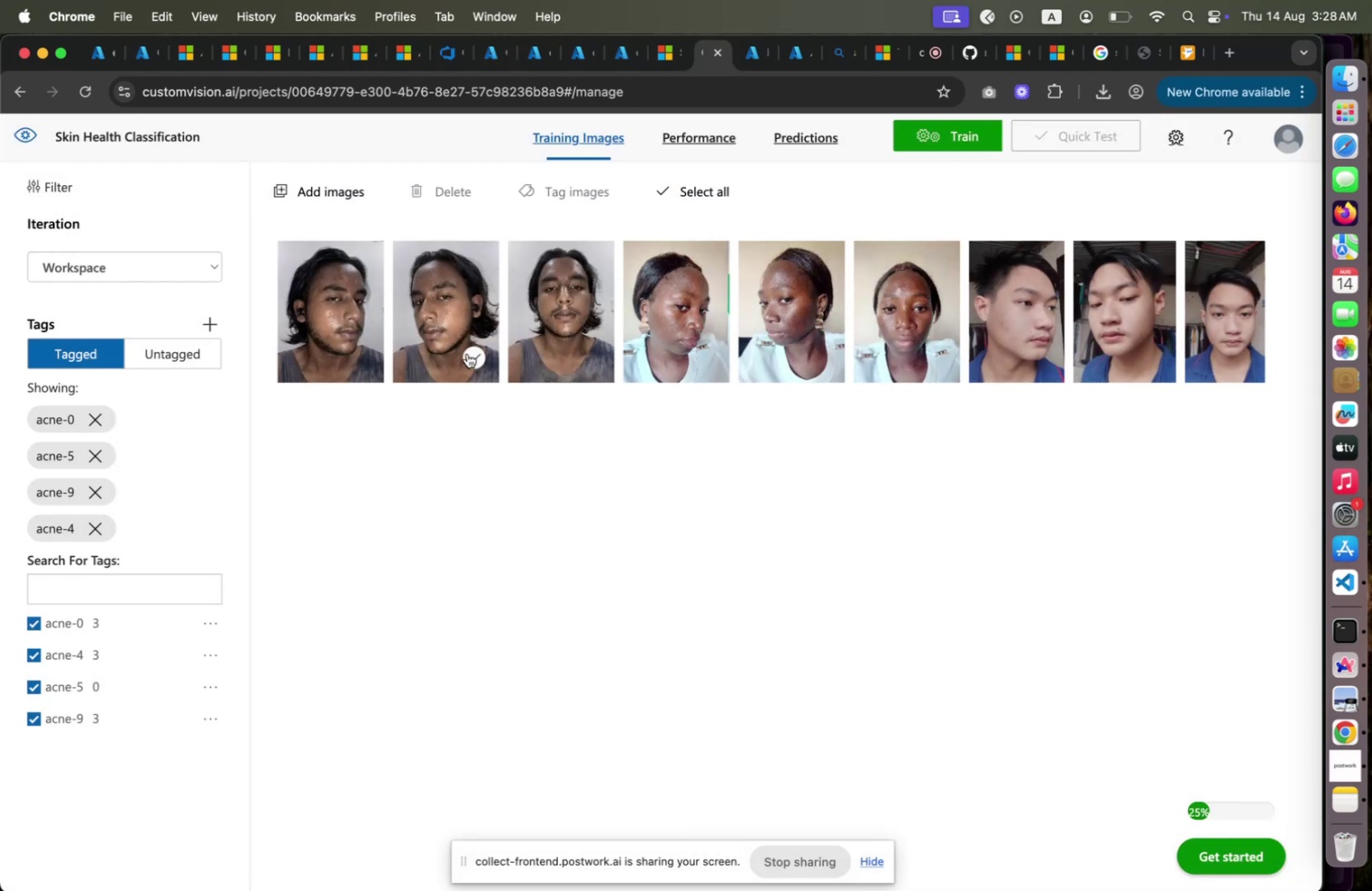 
left_click([467, 353])
 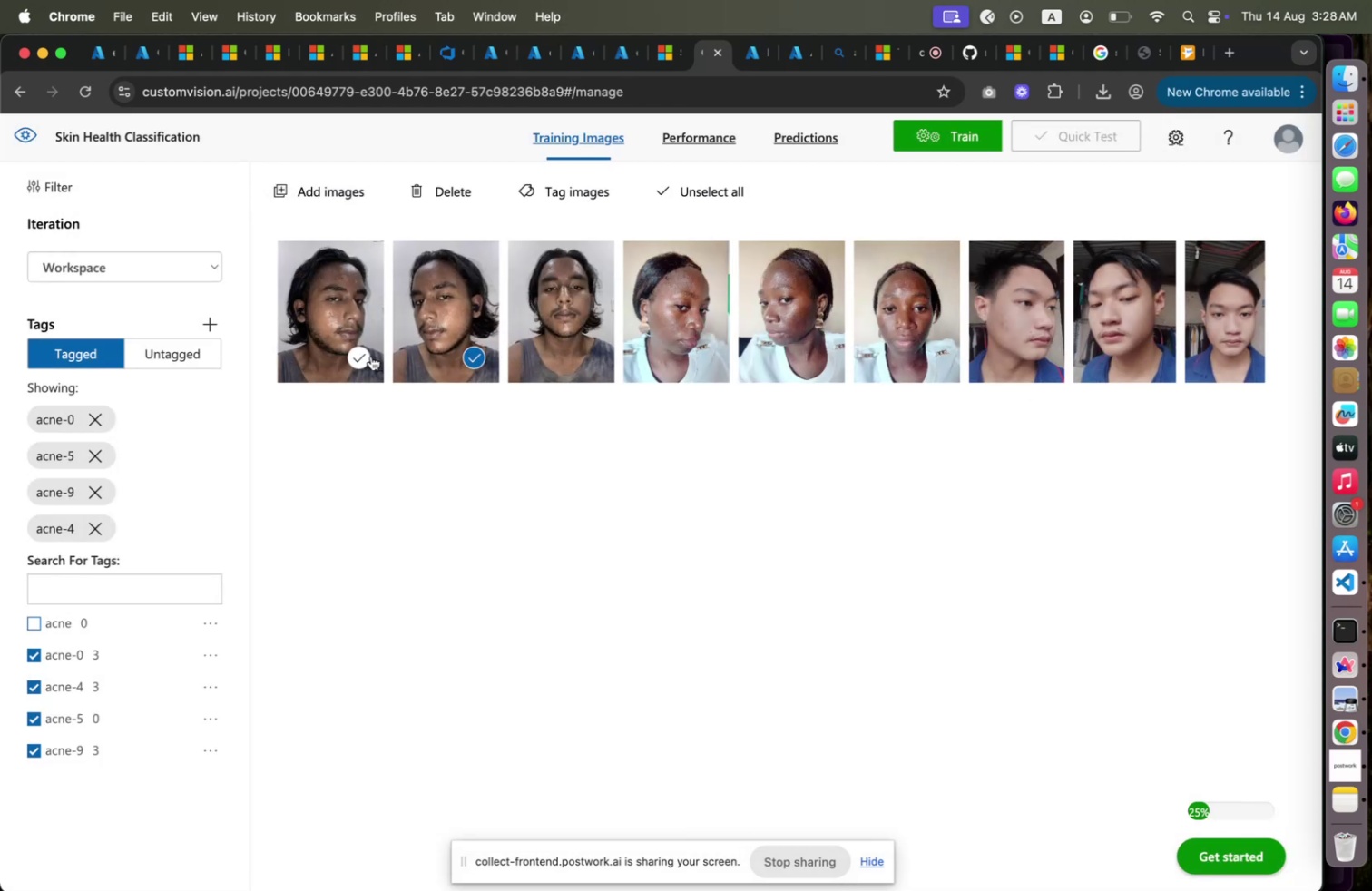 
left_click([366, 357])
 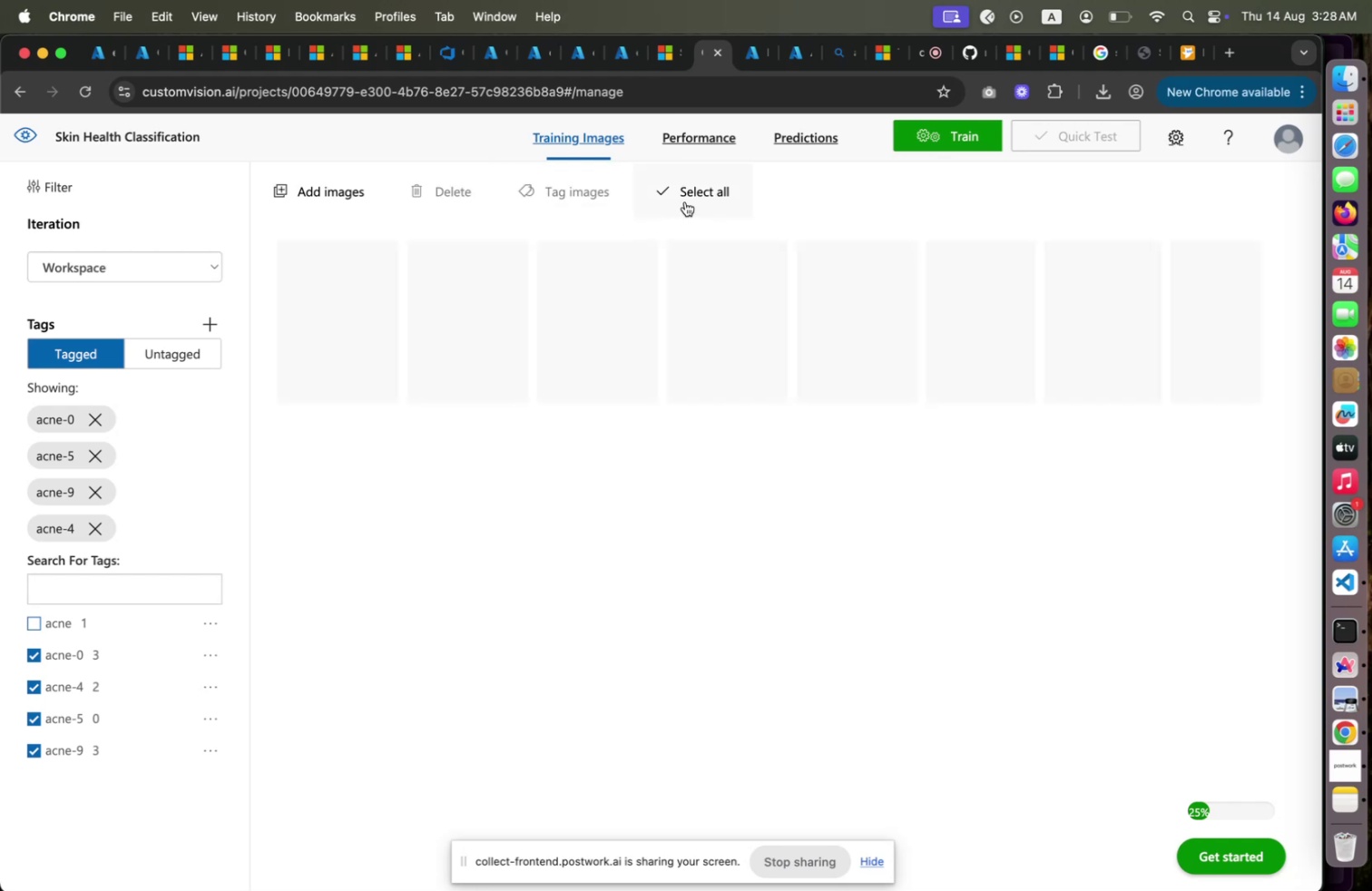 
wait(7.64)
 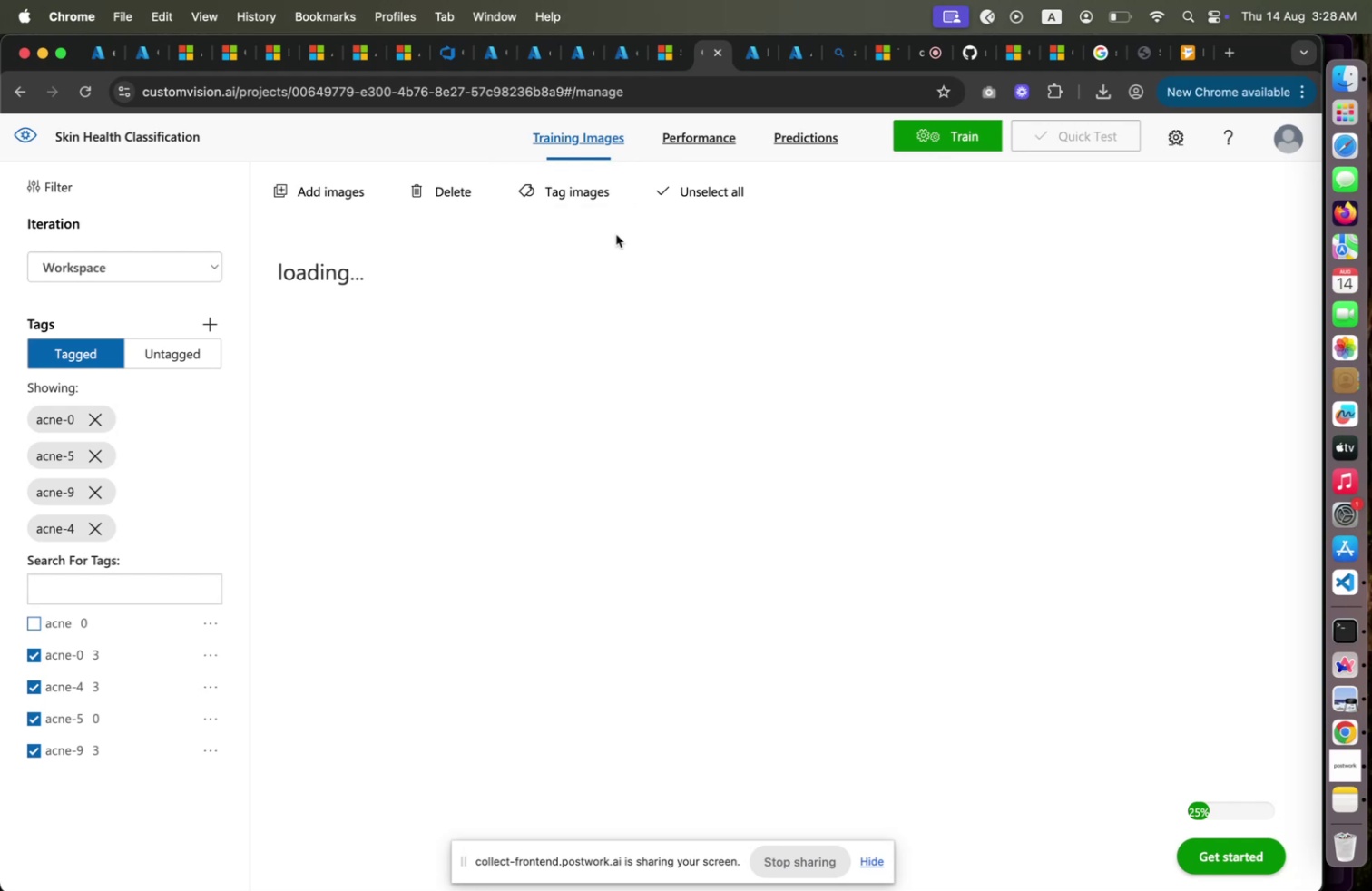 
left_click([686, 201])
 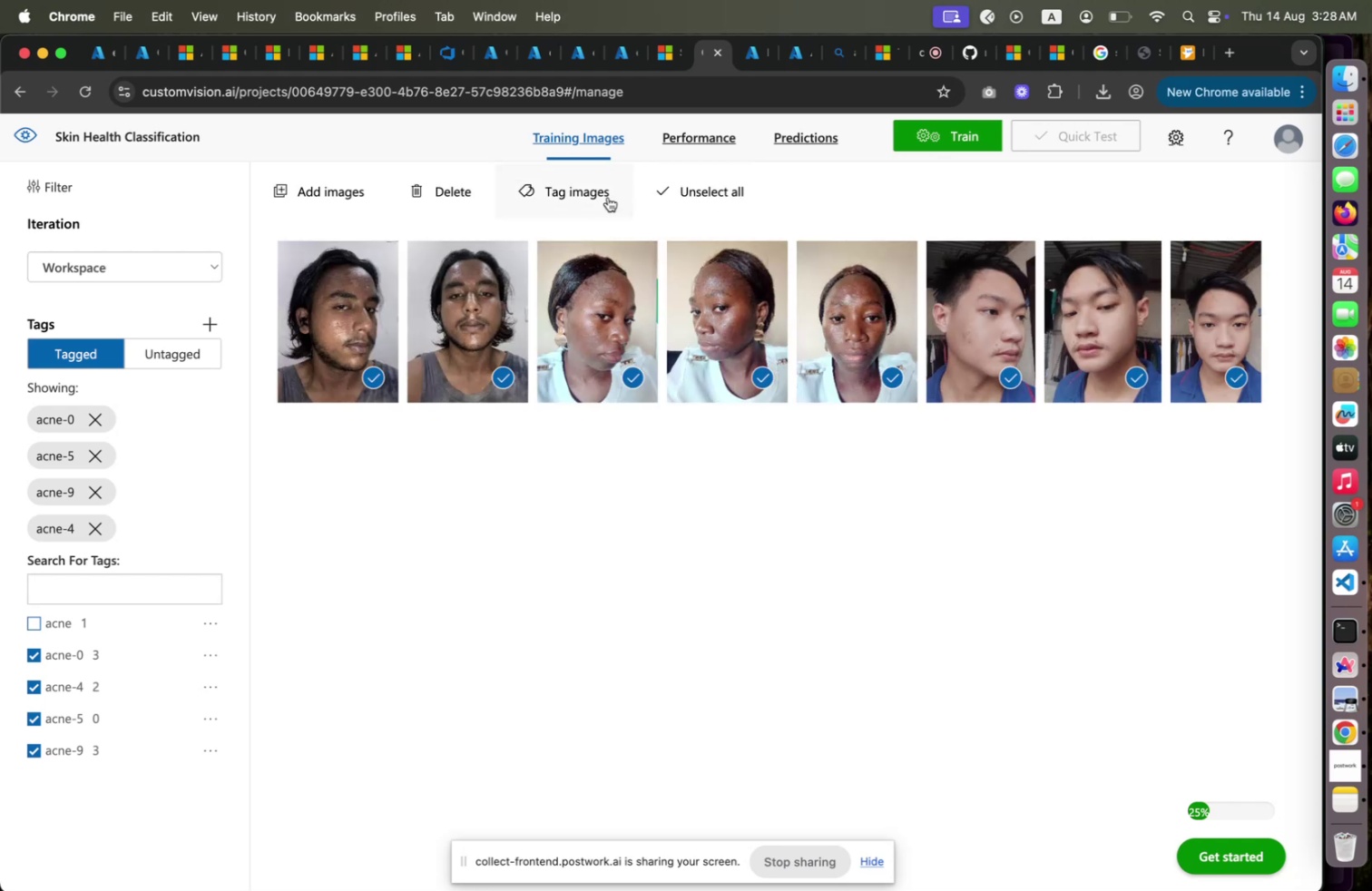 
left_click([608, 197])
 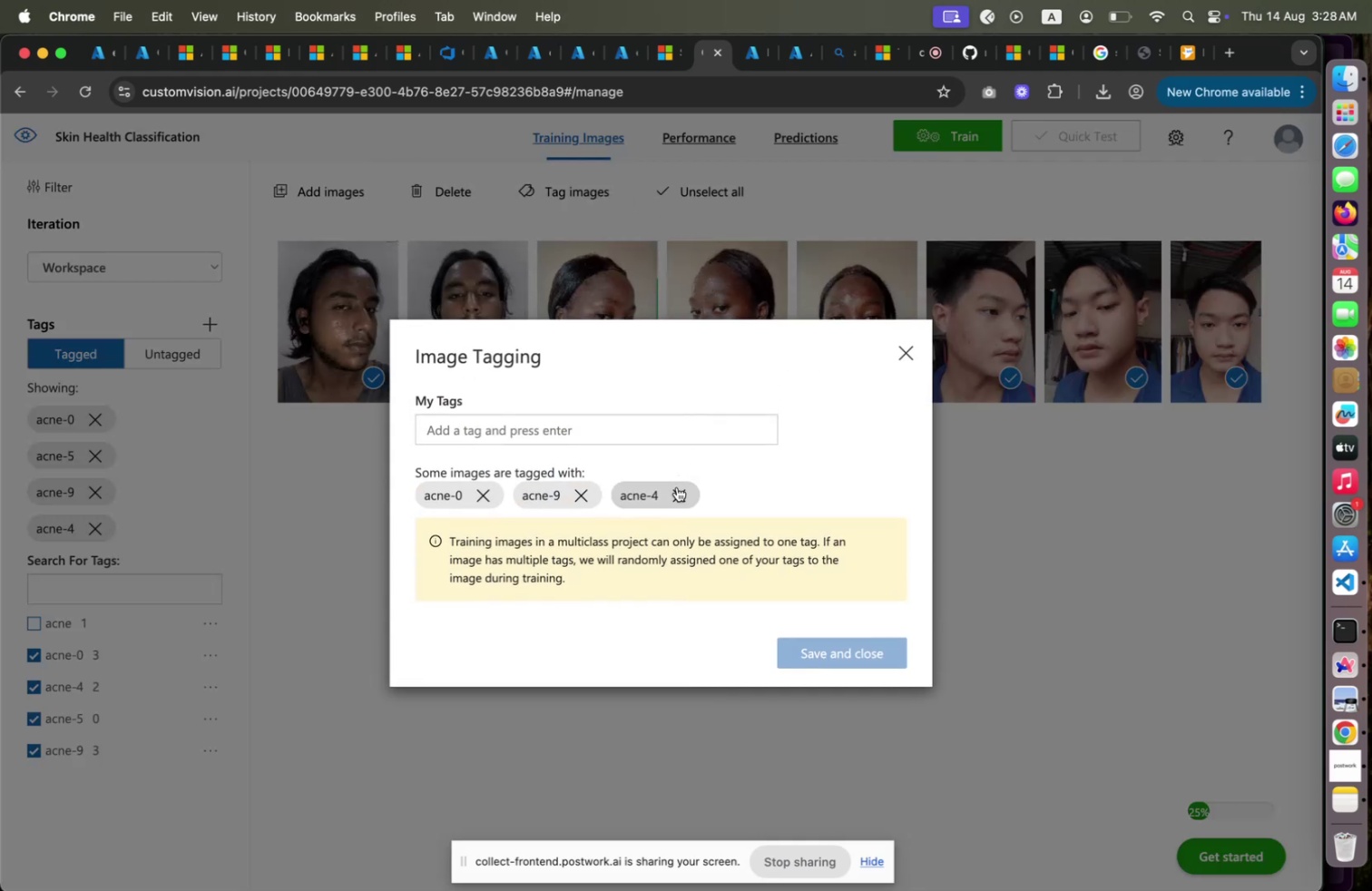 
left_click([677, 486])
 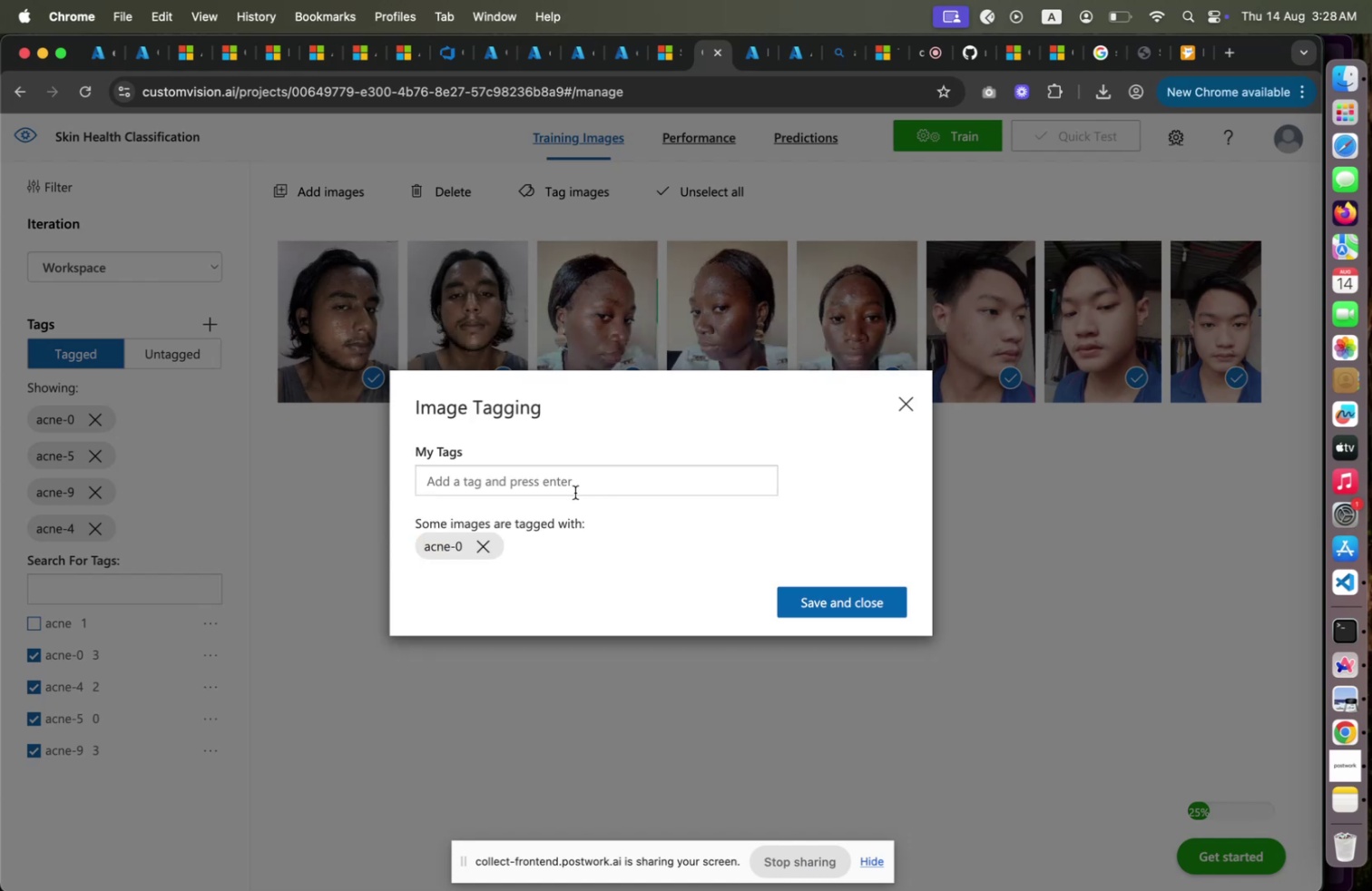 
left_click([591, 491])
 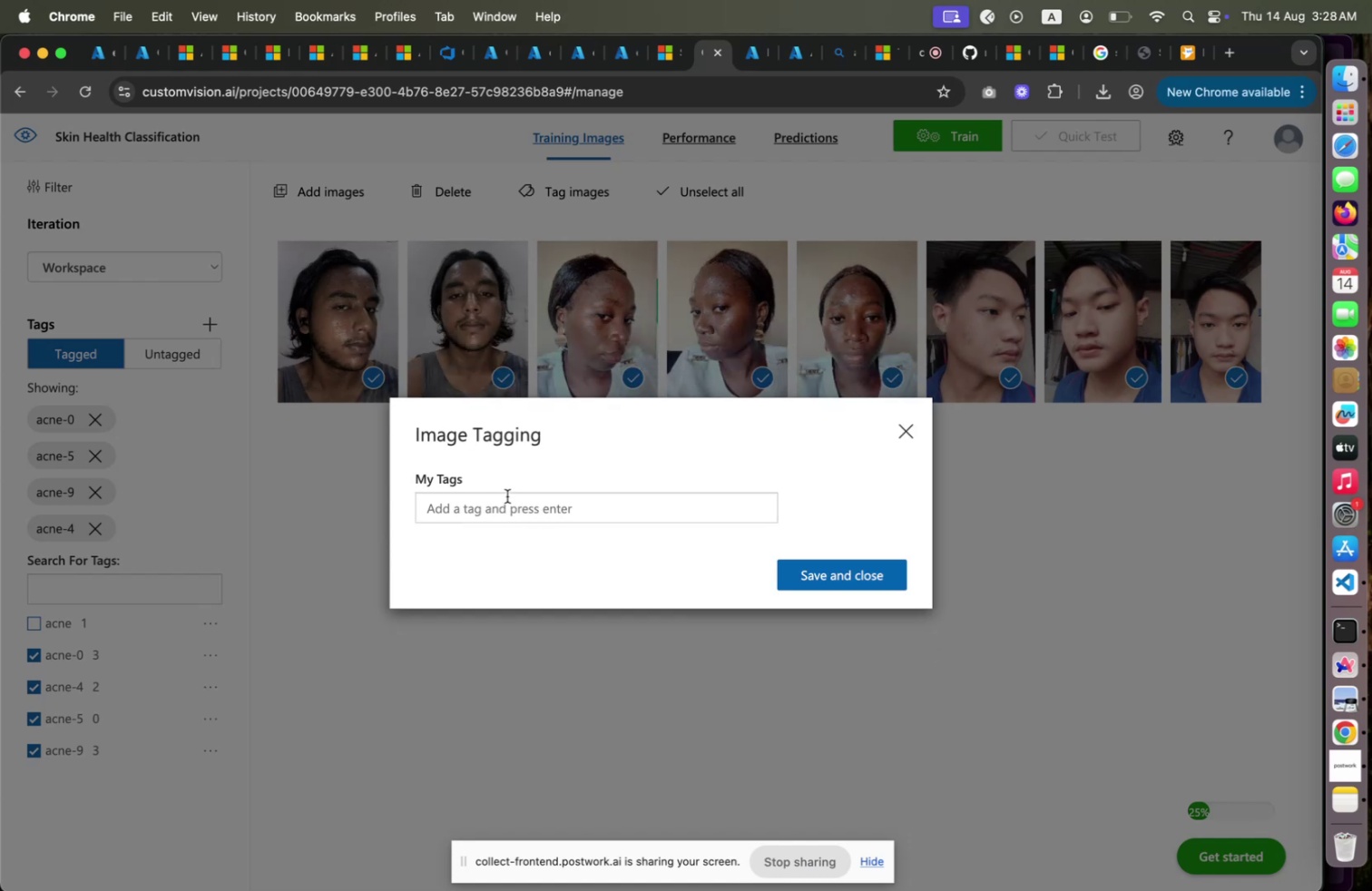 
left_click([507, 495])
 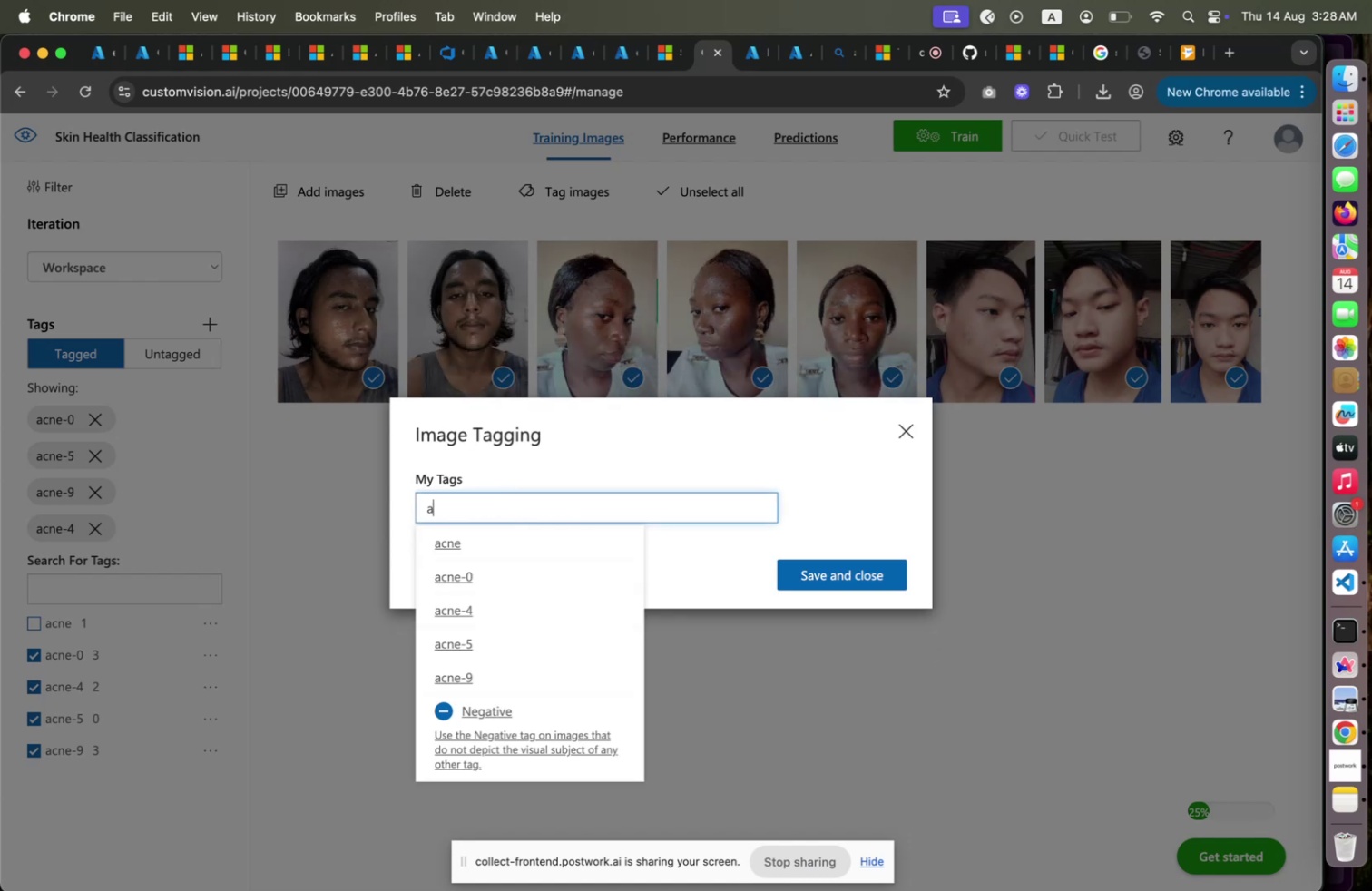 
type(acne)
 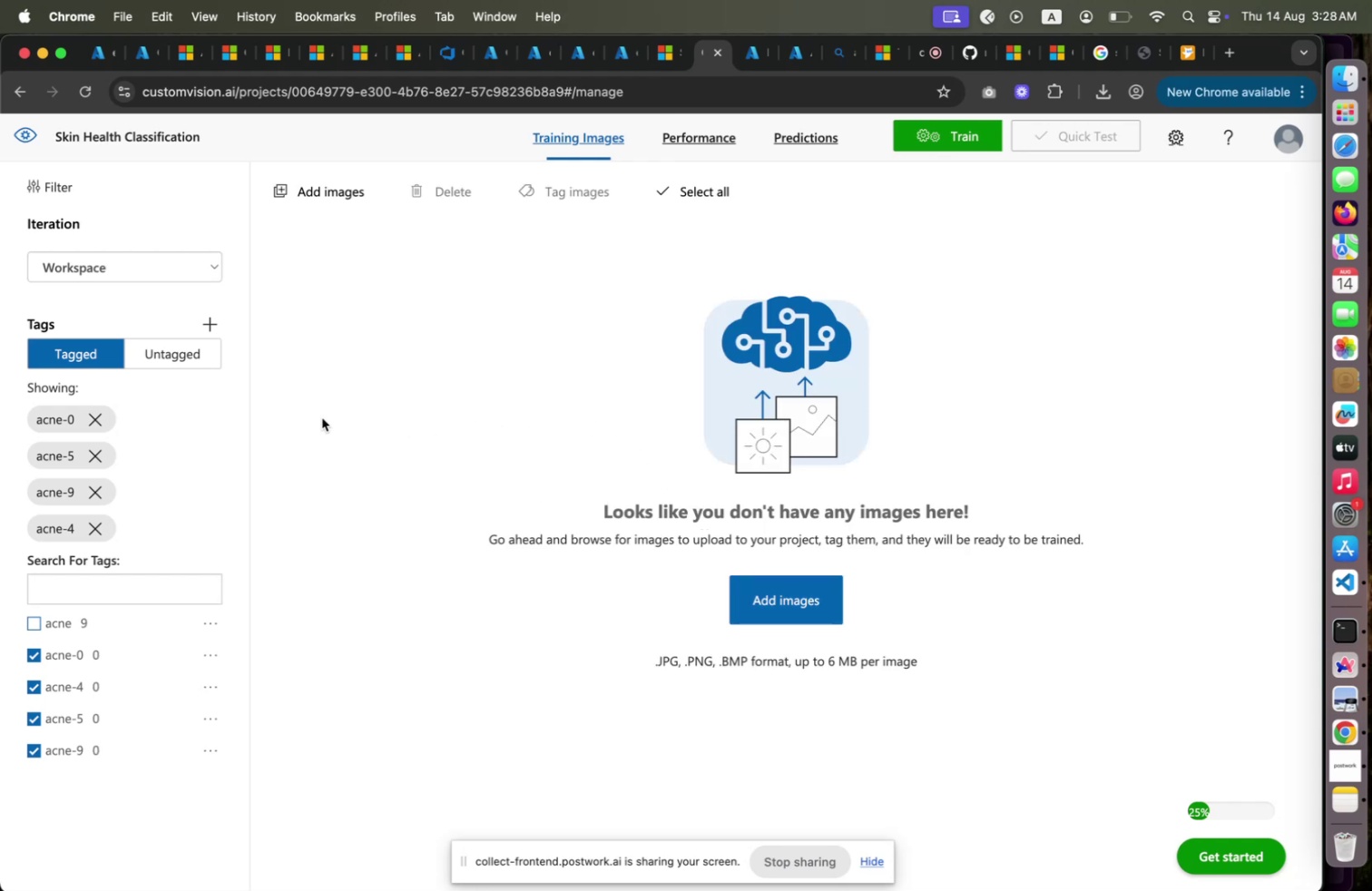 
wait(21.15)
 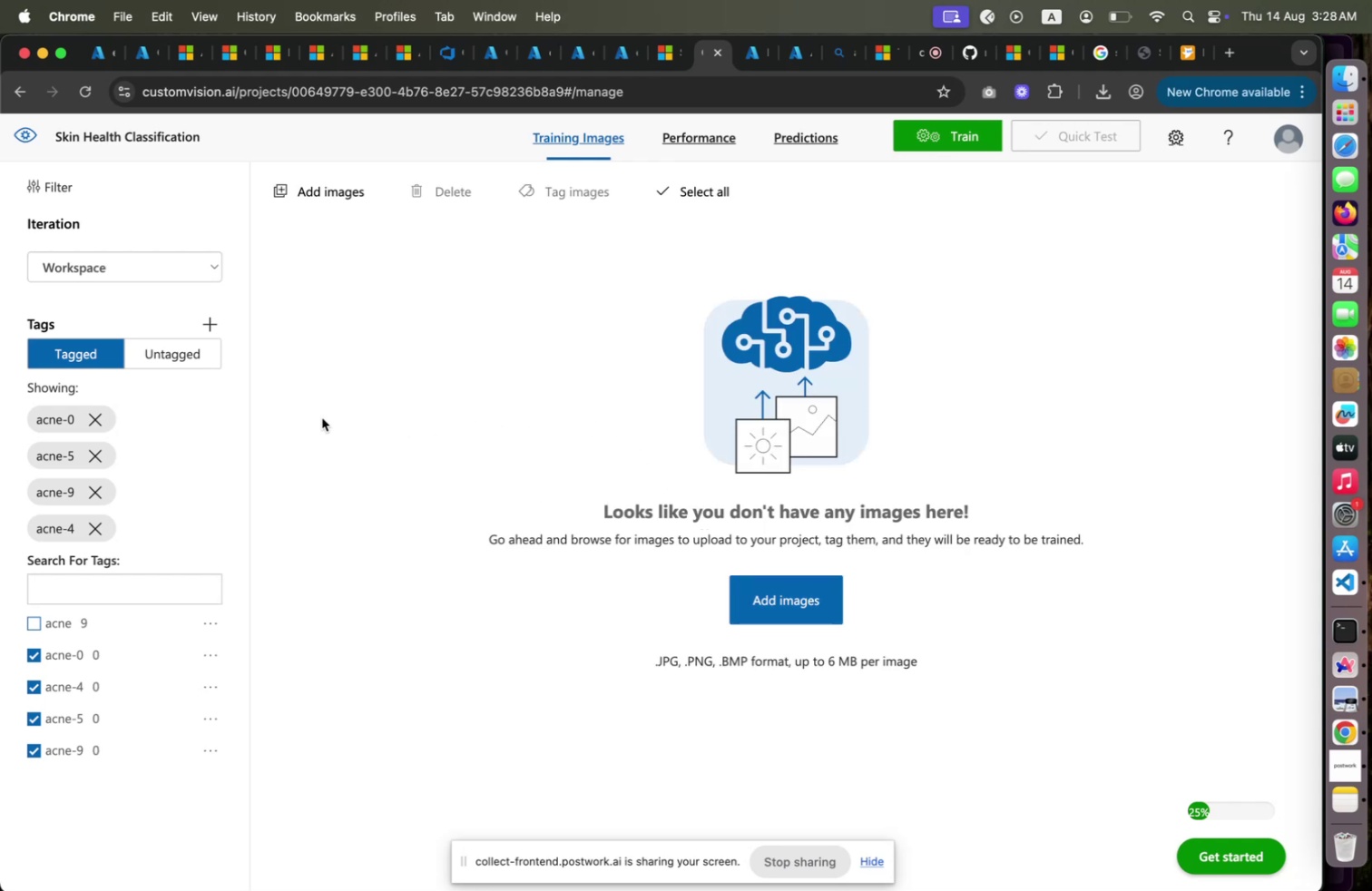 
left_click([85, 97])
 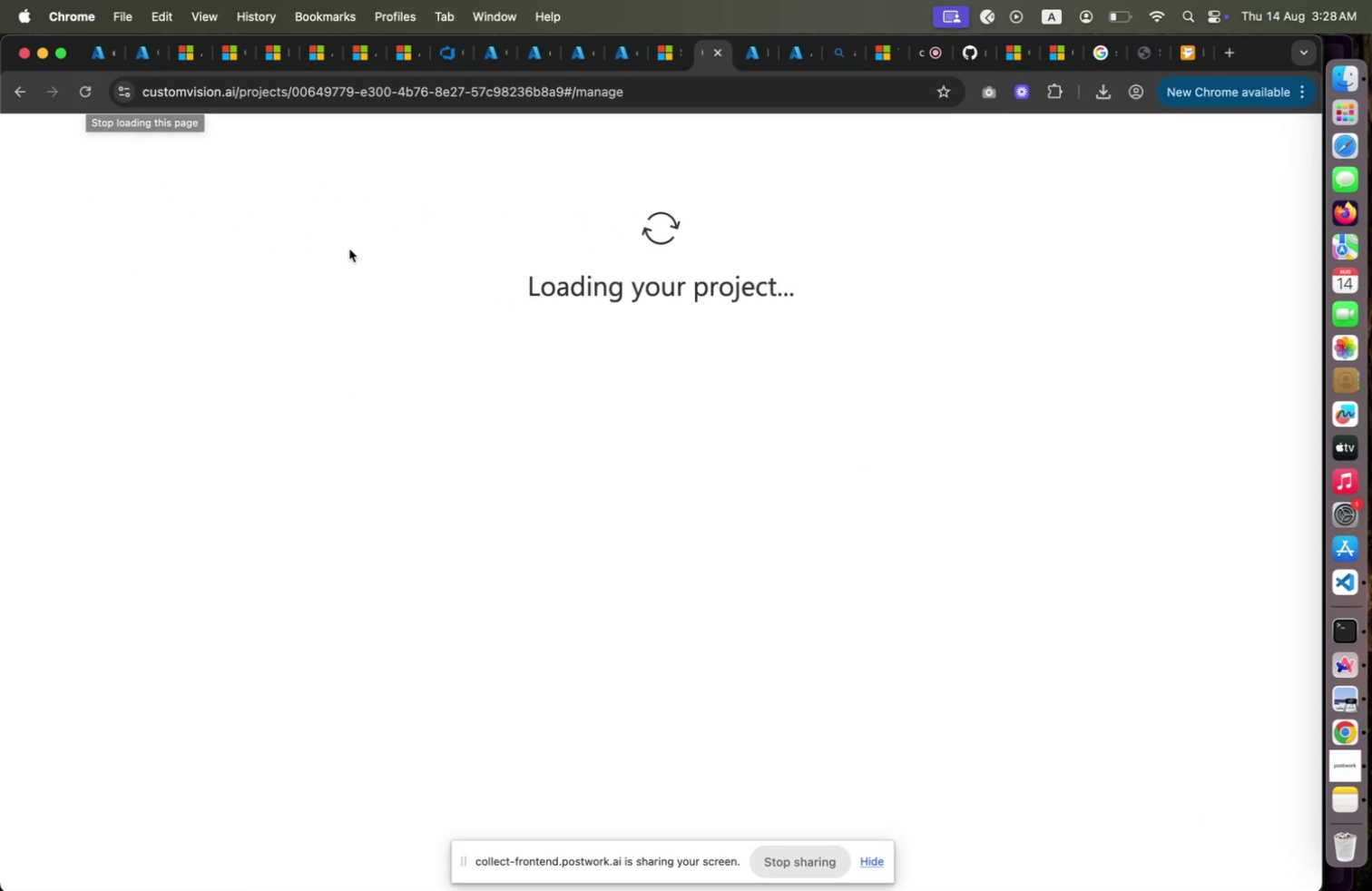 
wait(5.22)
 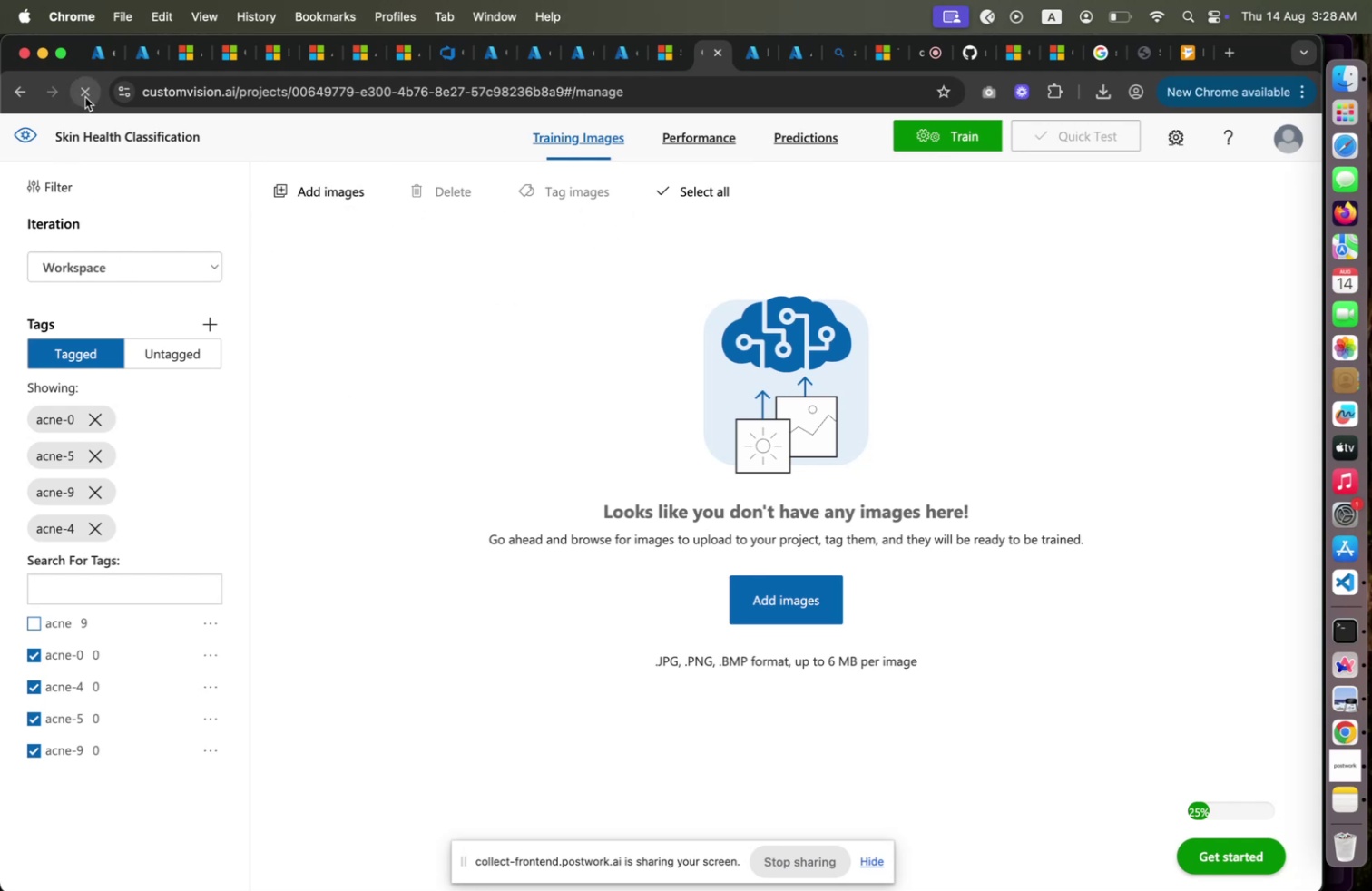 
left_click([662, 64])
 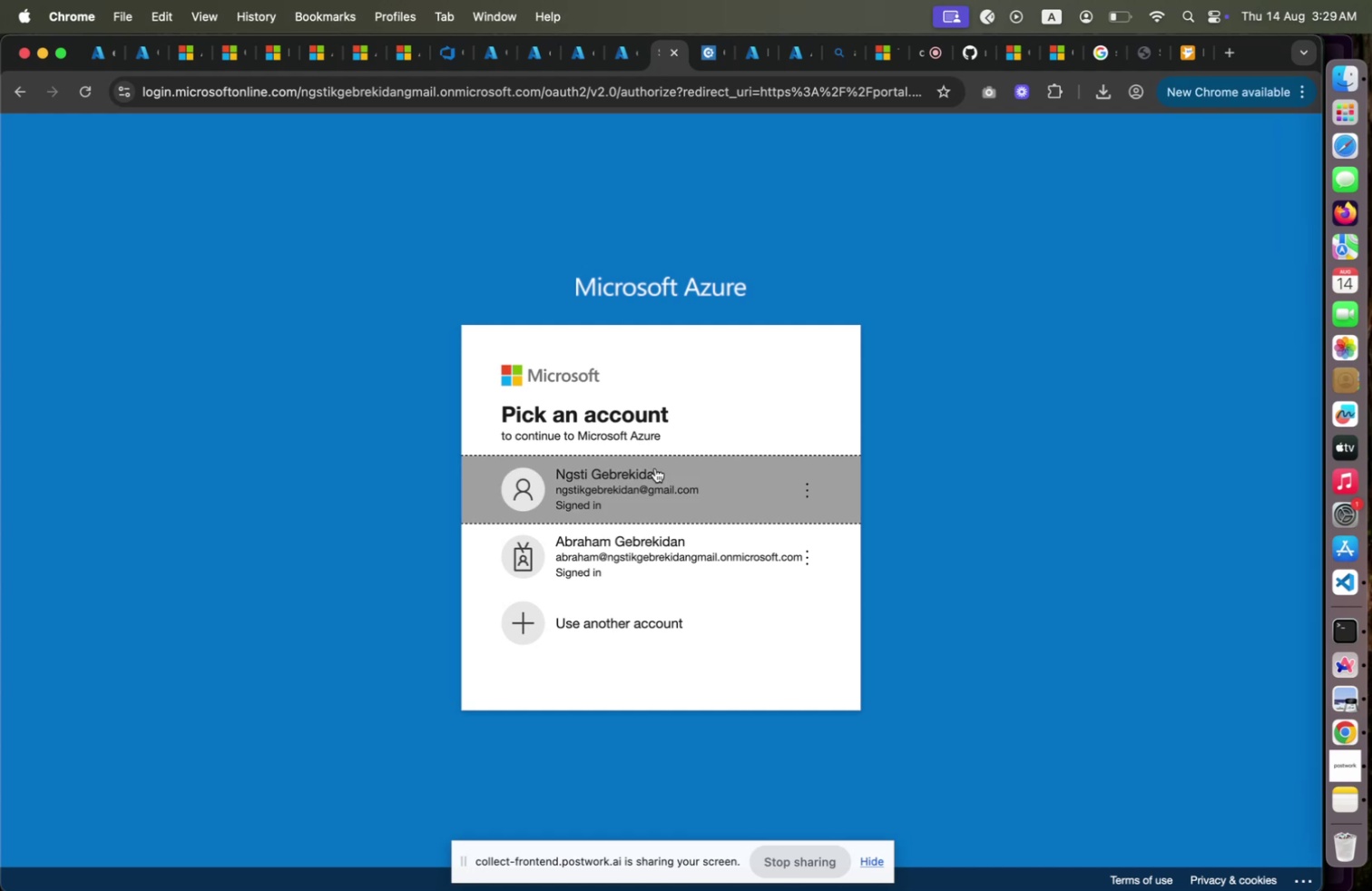 
left_click([655, 467])
 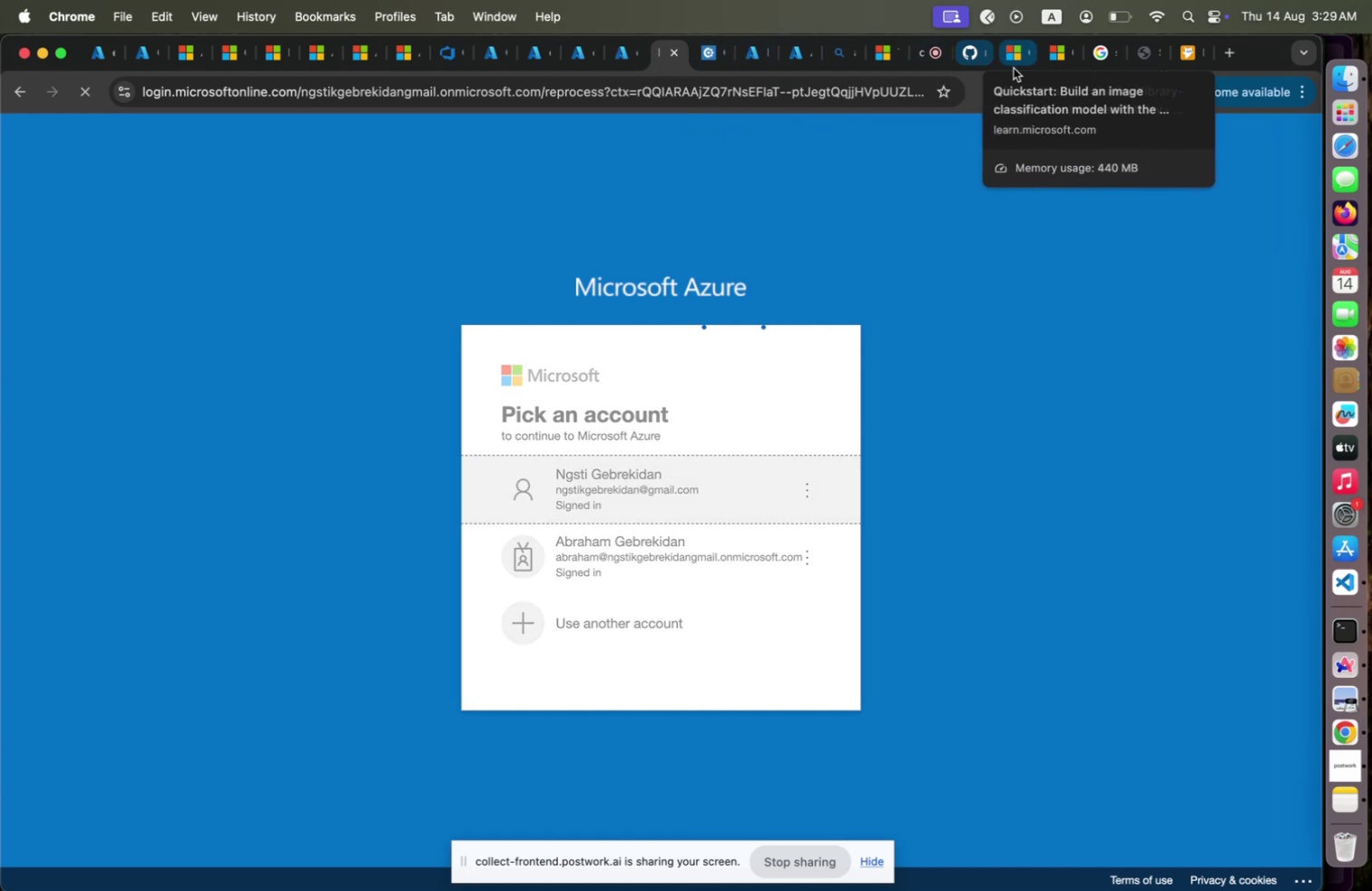 
left_click([1014, 68])
 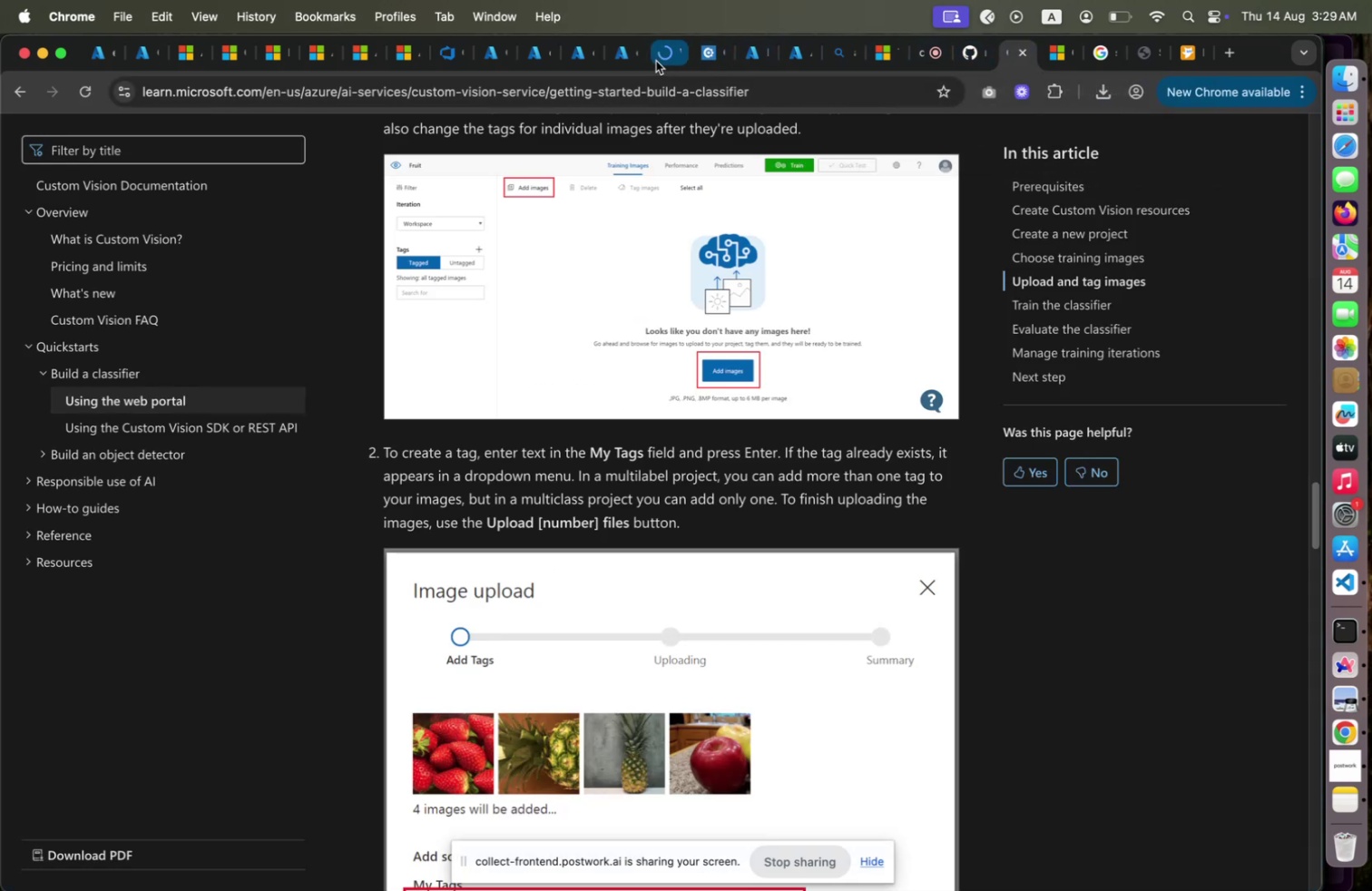 
left_click([656, 61])
 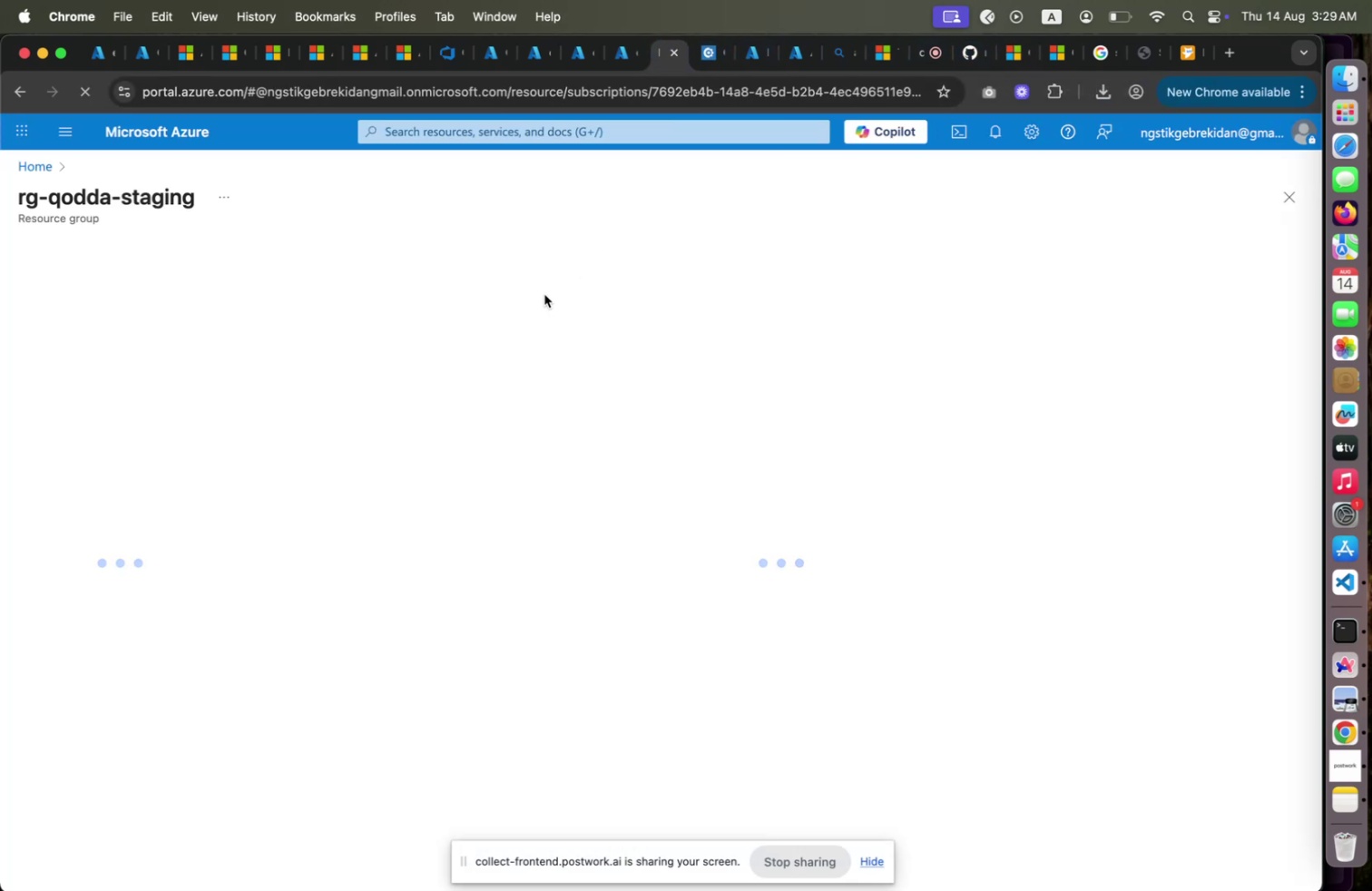 
wait(6.05)
 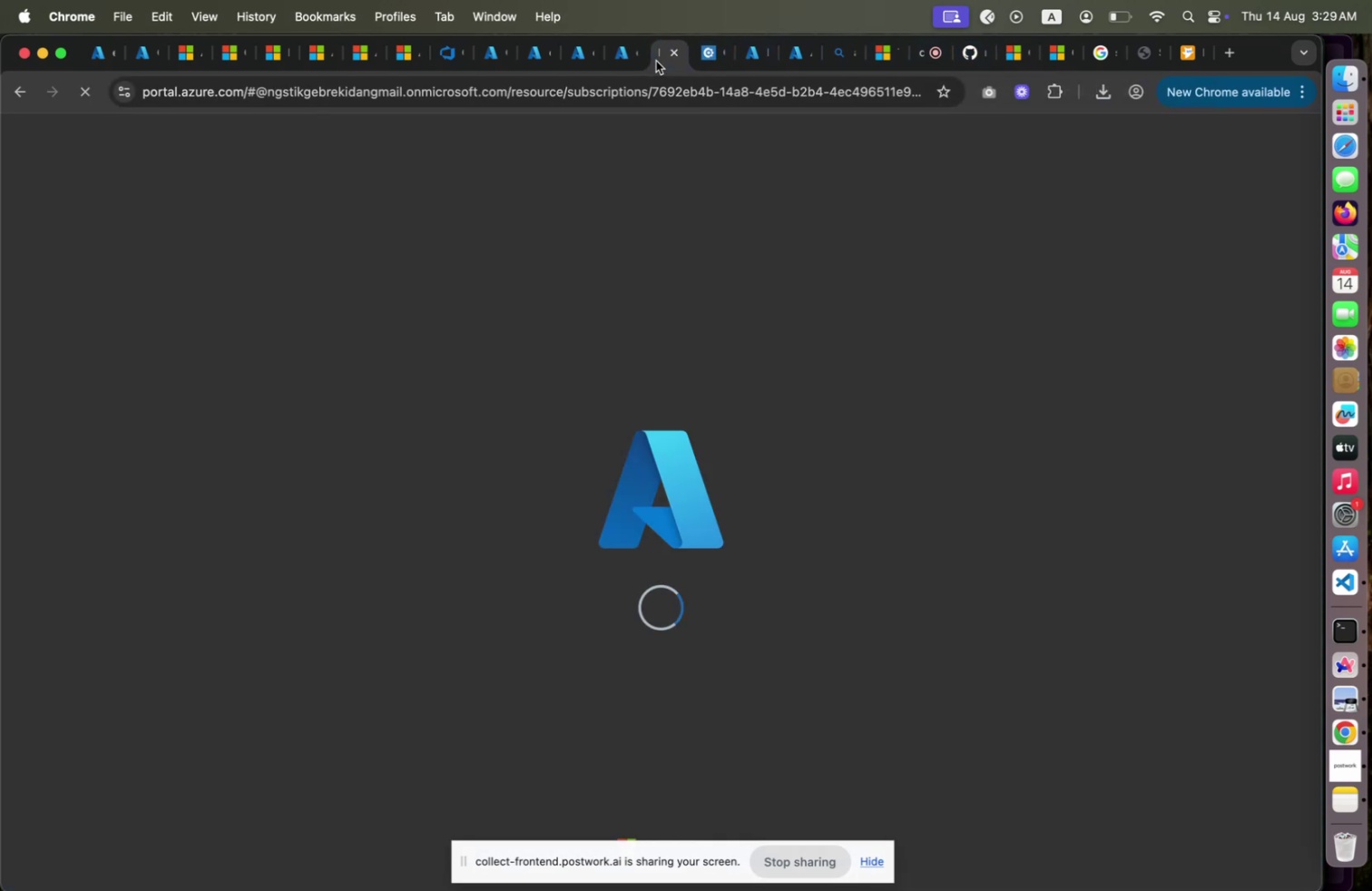 
left_click([719, 64])
 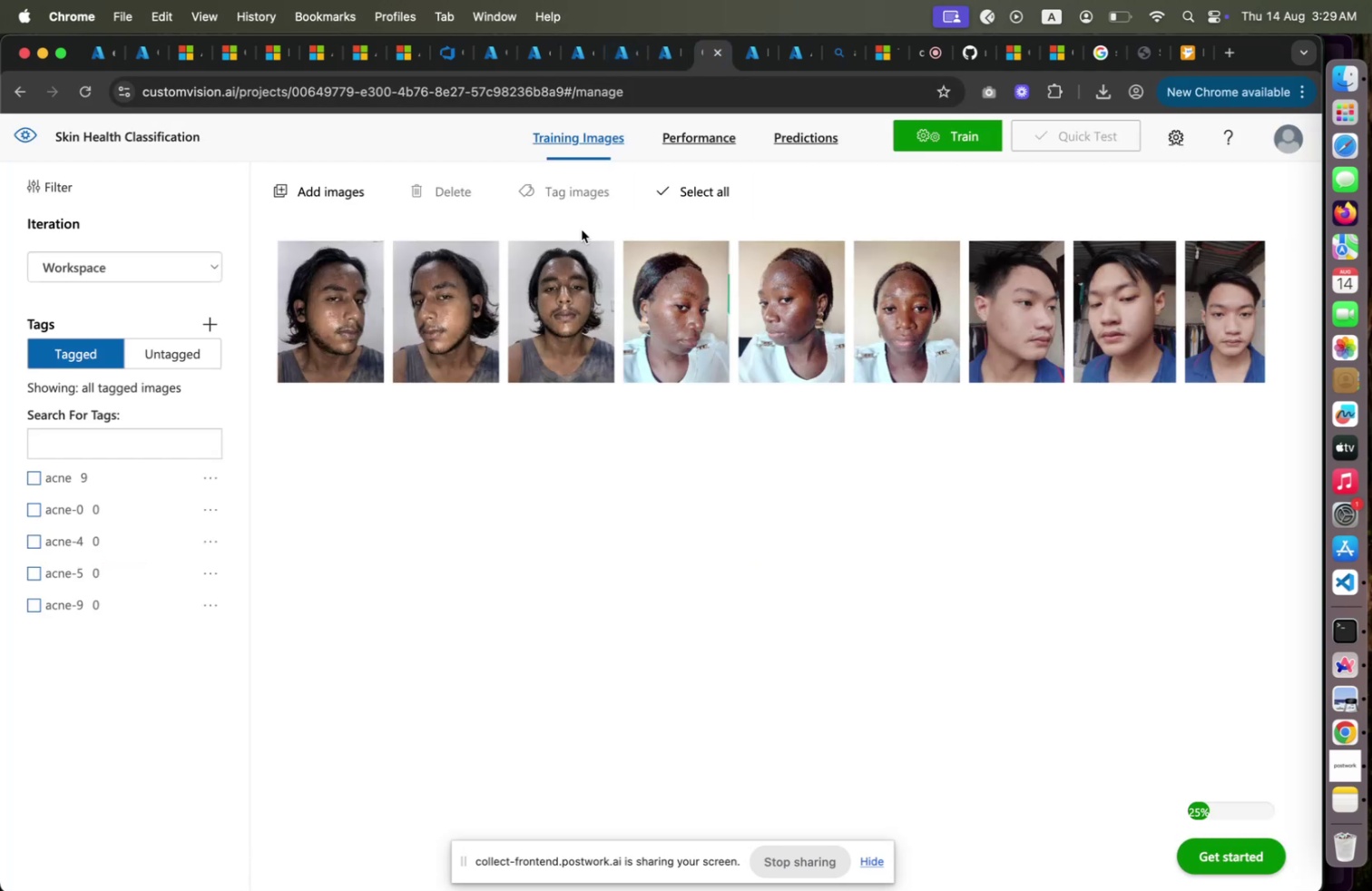 
wait(6.47)
 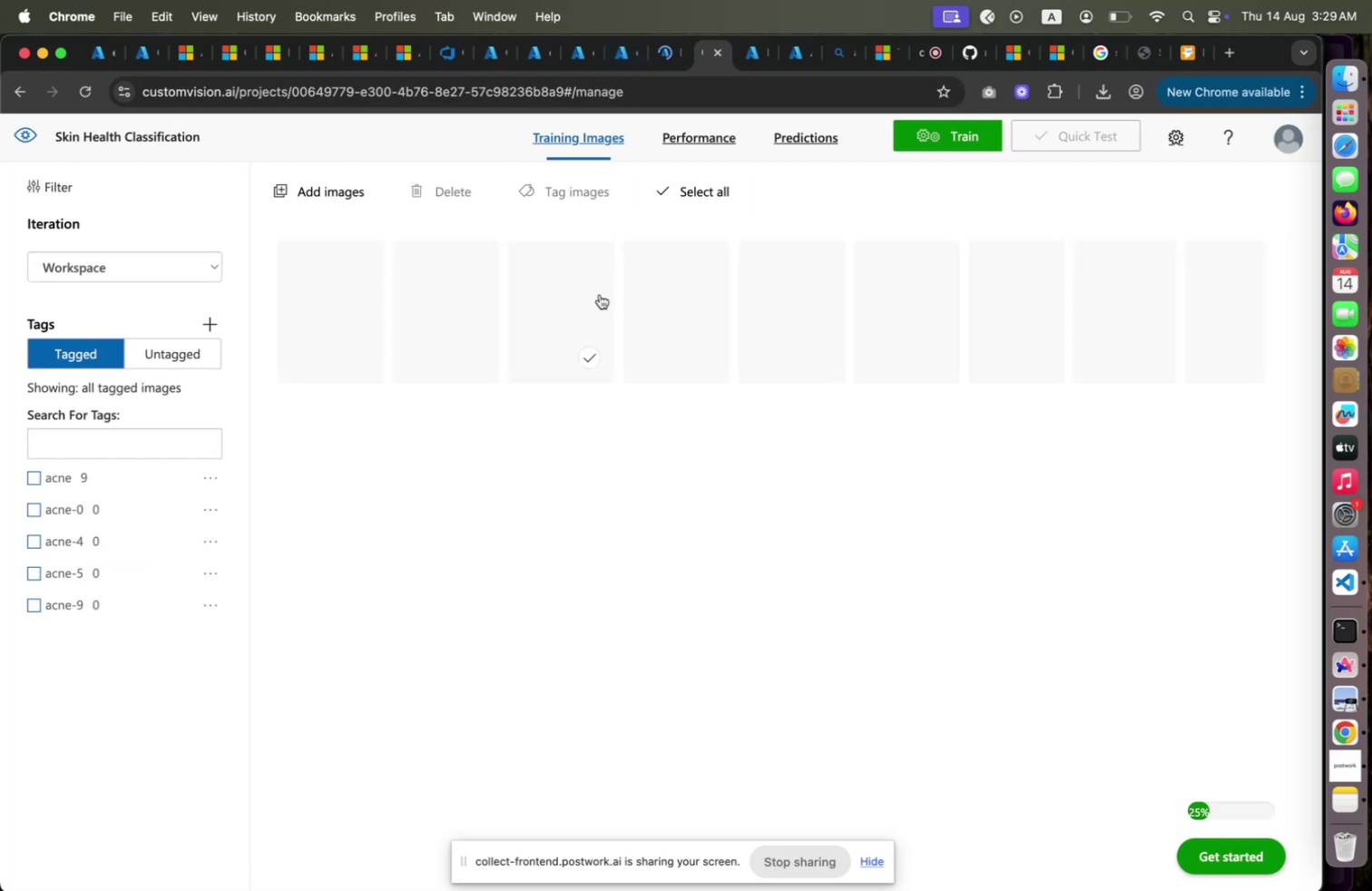 
left_click([680, 197])
 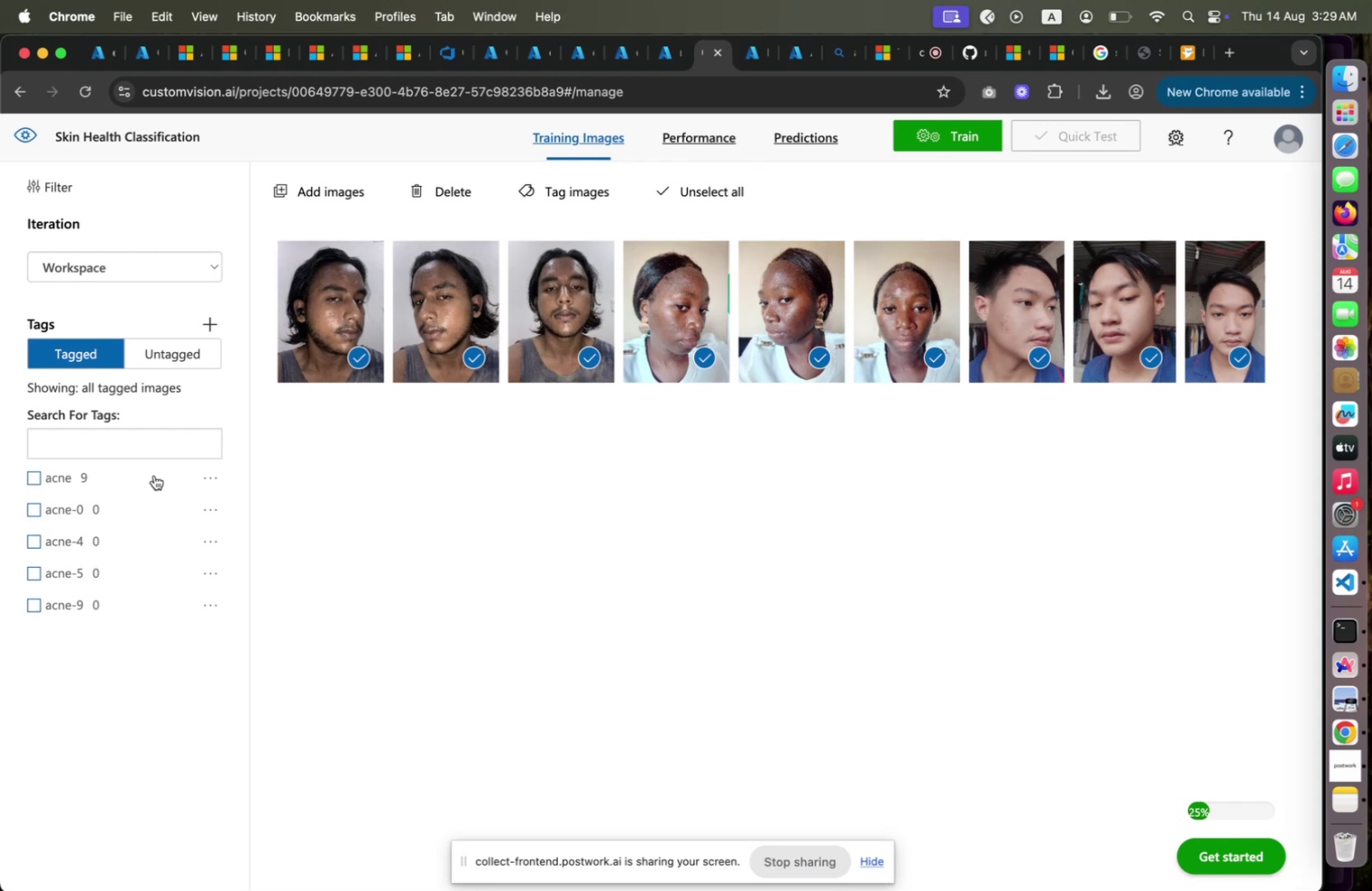 
scroll: coordinate [108, 528], scroll_direction: up, amount: 4.0
 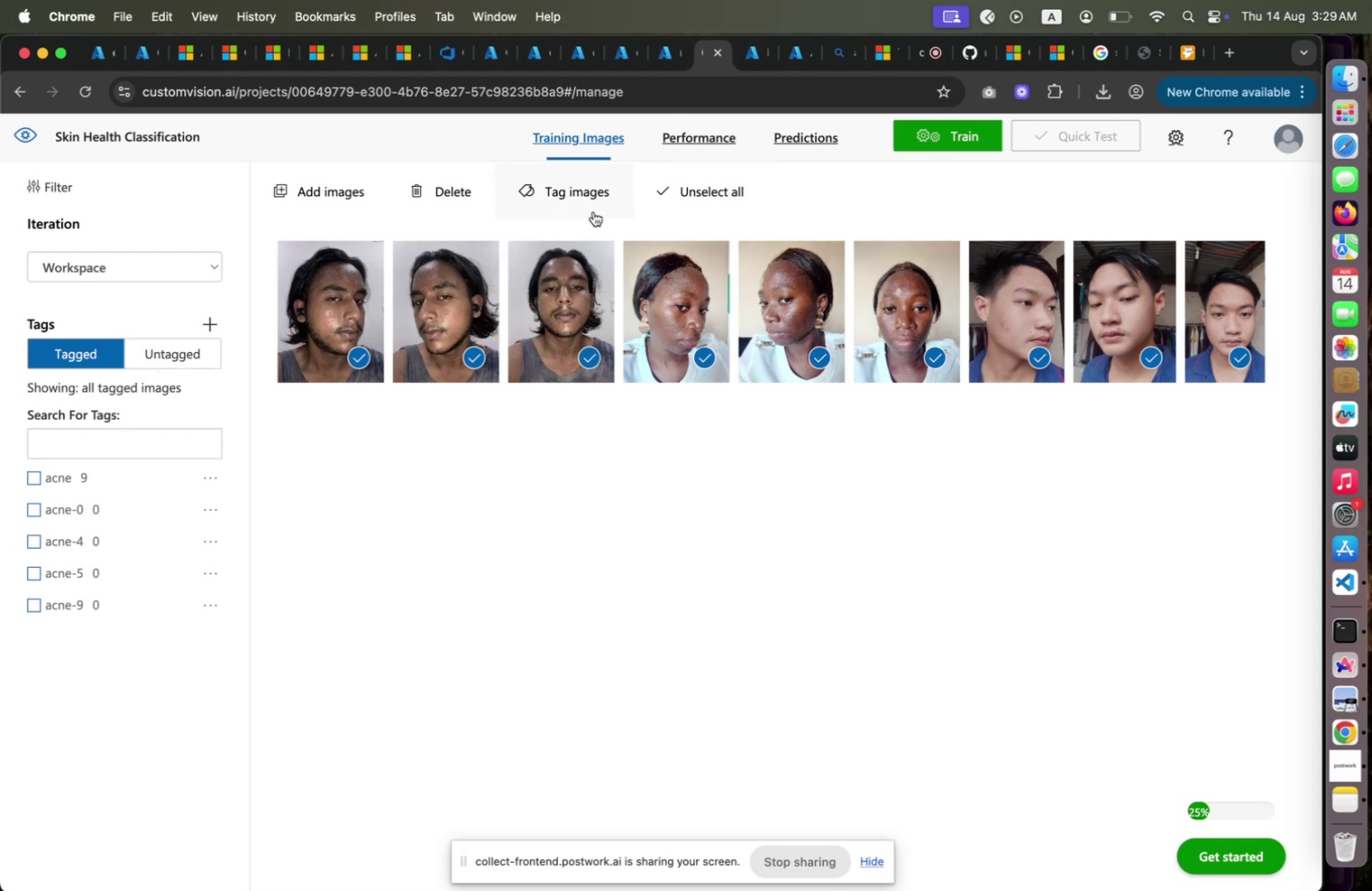 
wait(5.07)
 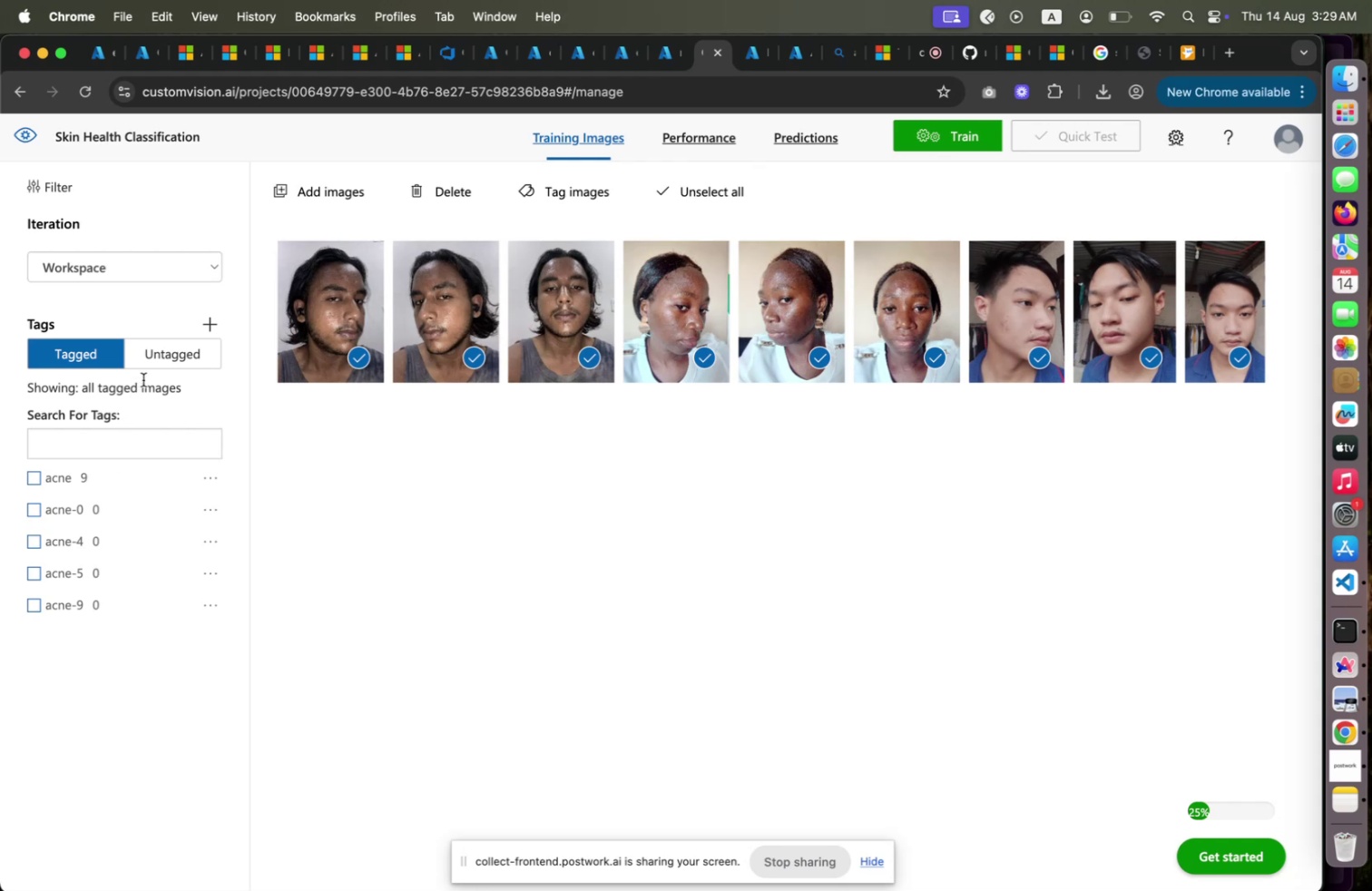 
left_click([593, 211])
 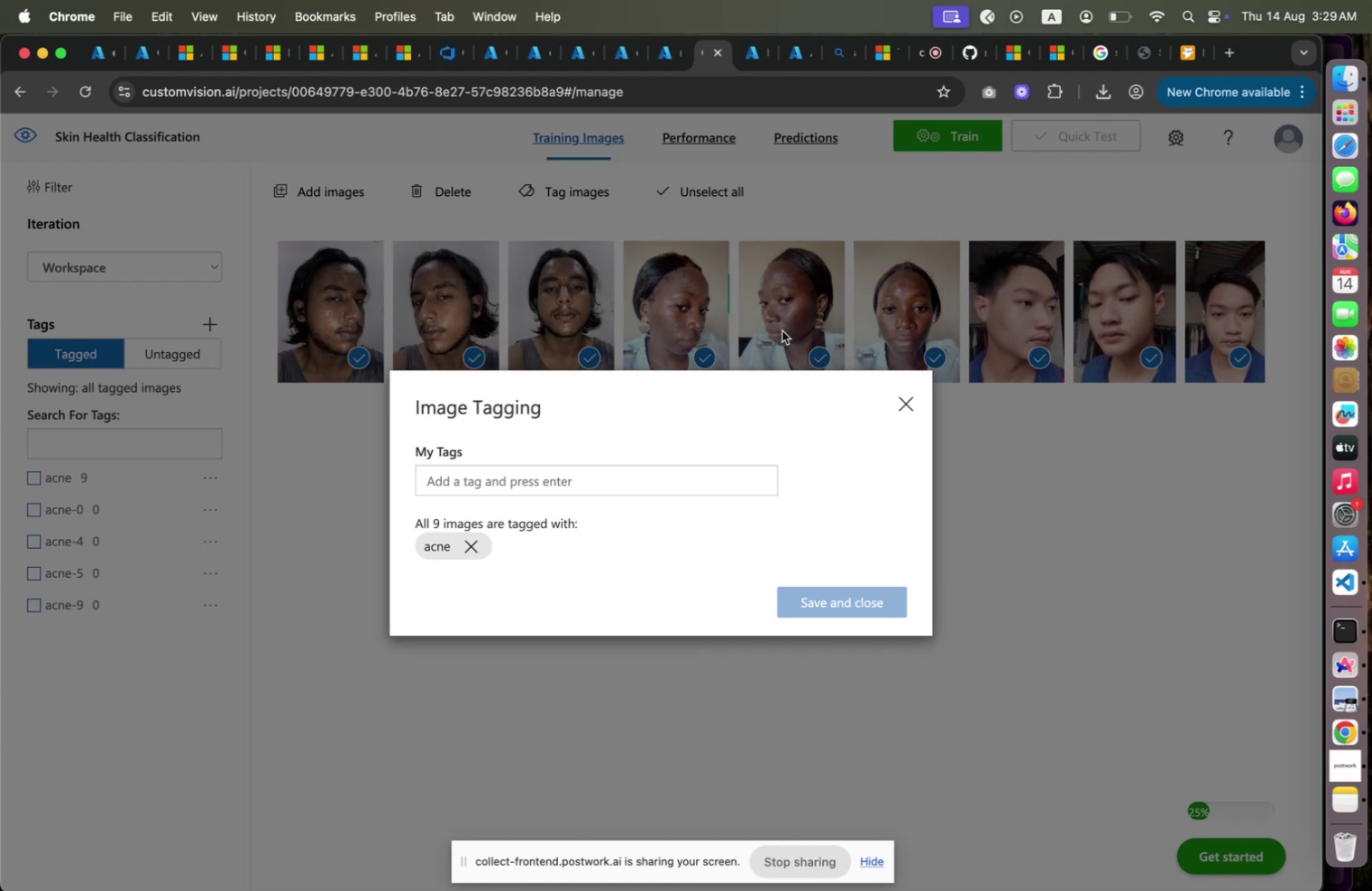 
wait(7.0)
 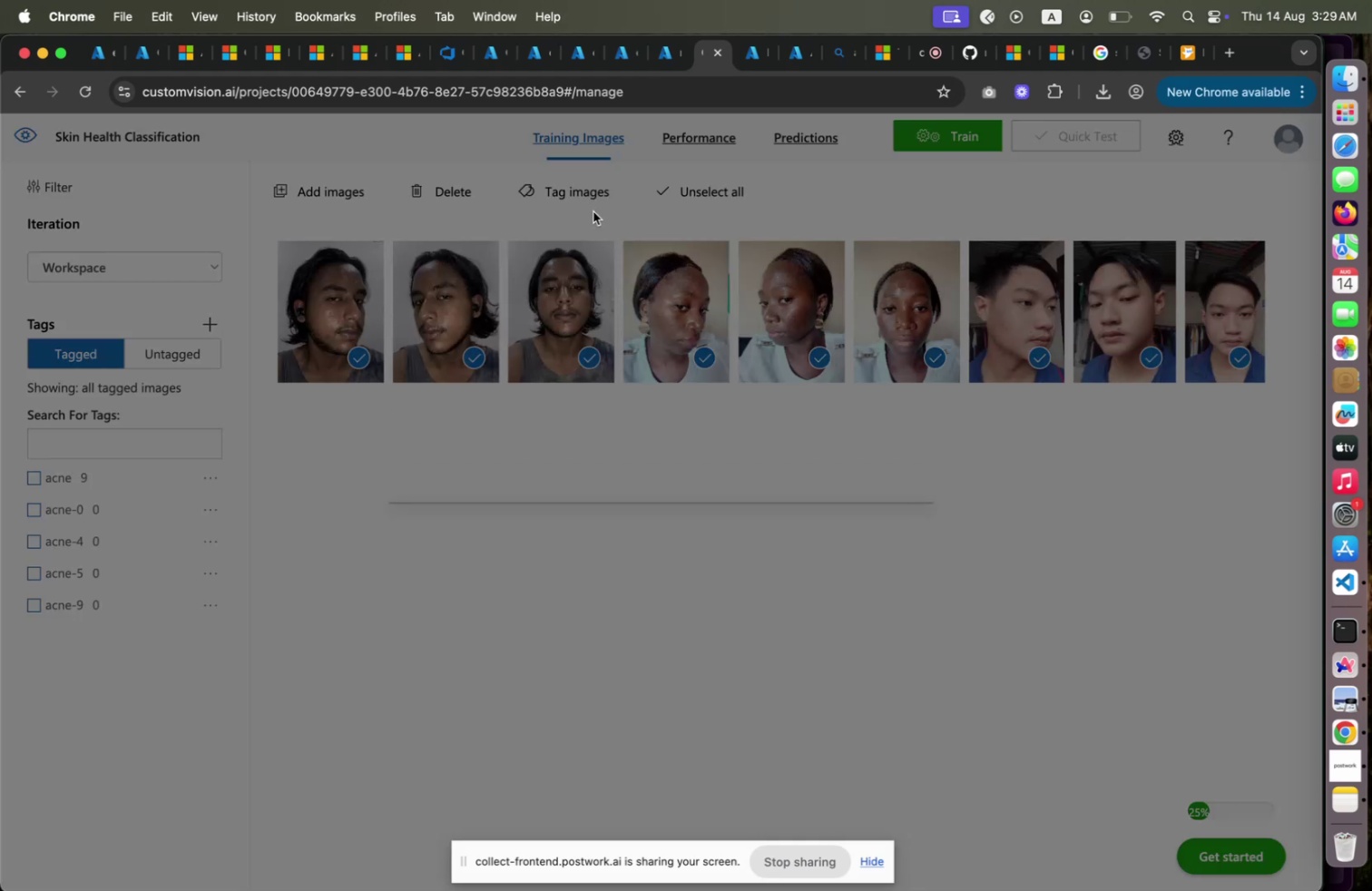 
left_click([913, 406])
 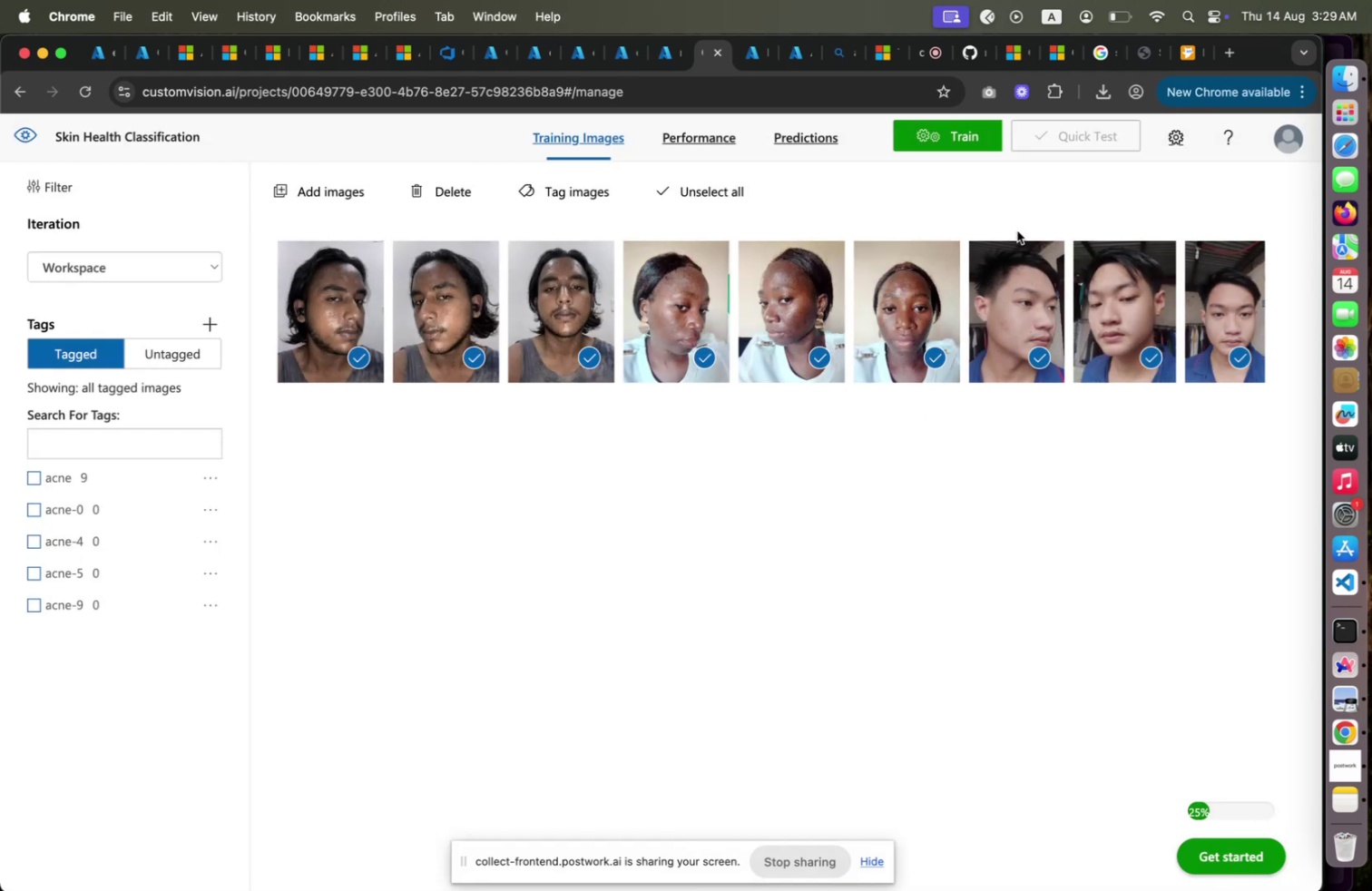 
mouse_move([1173, 393])
 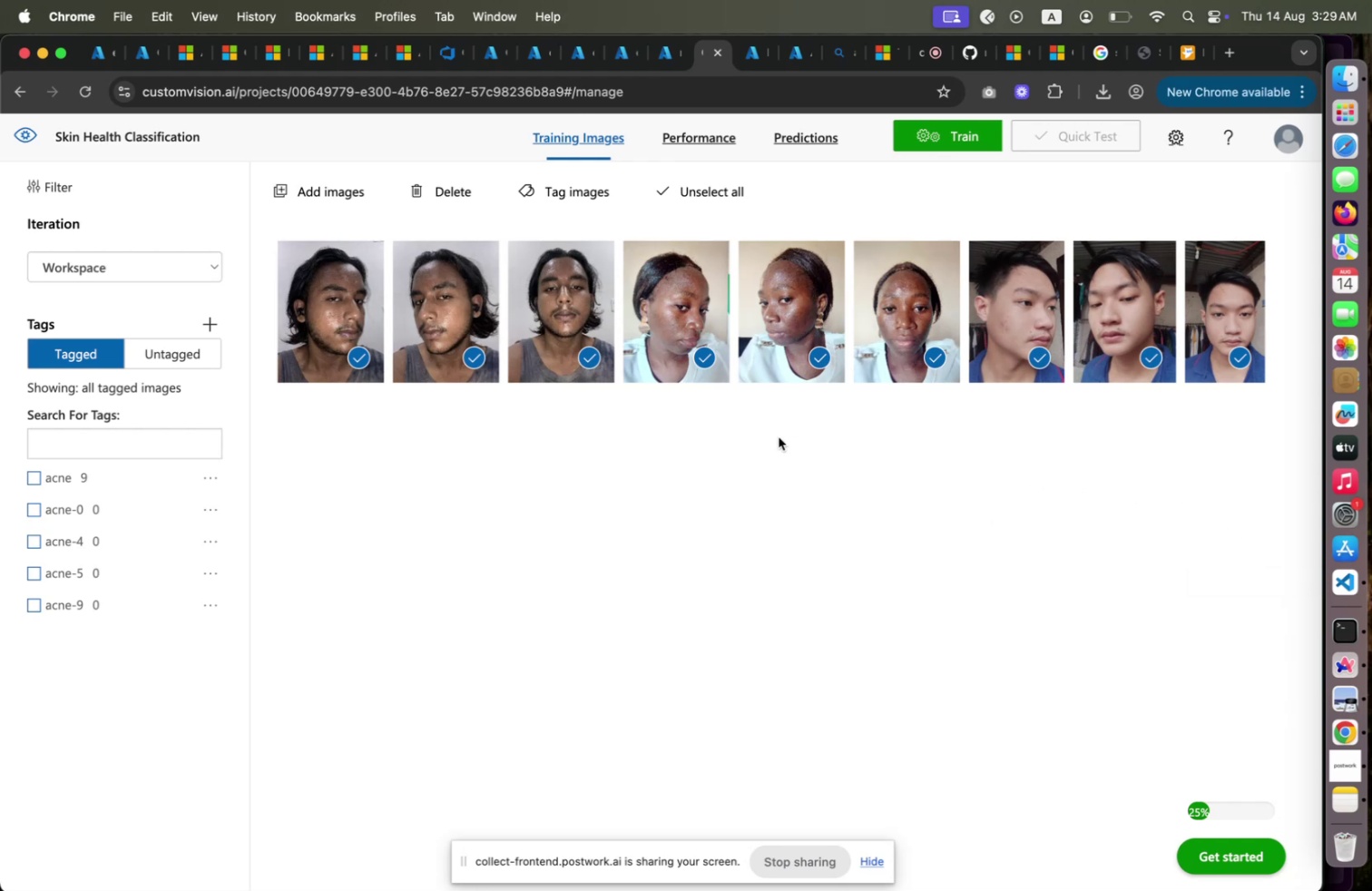 
wait(7.7)
 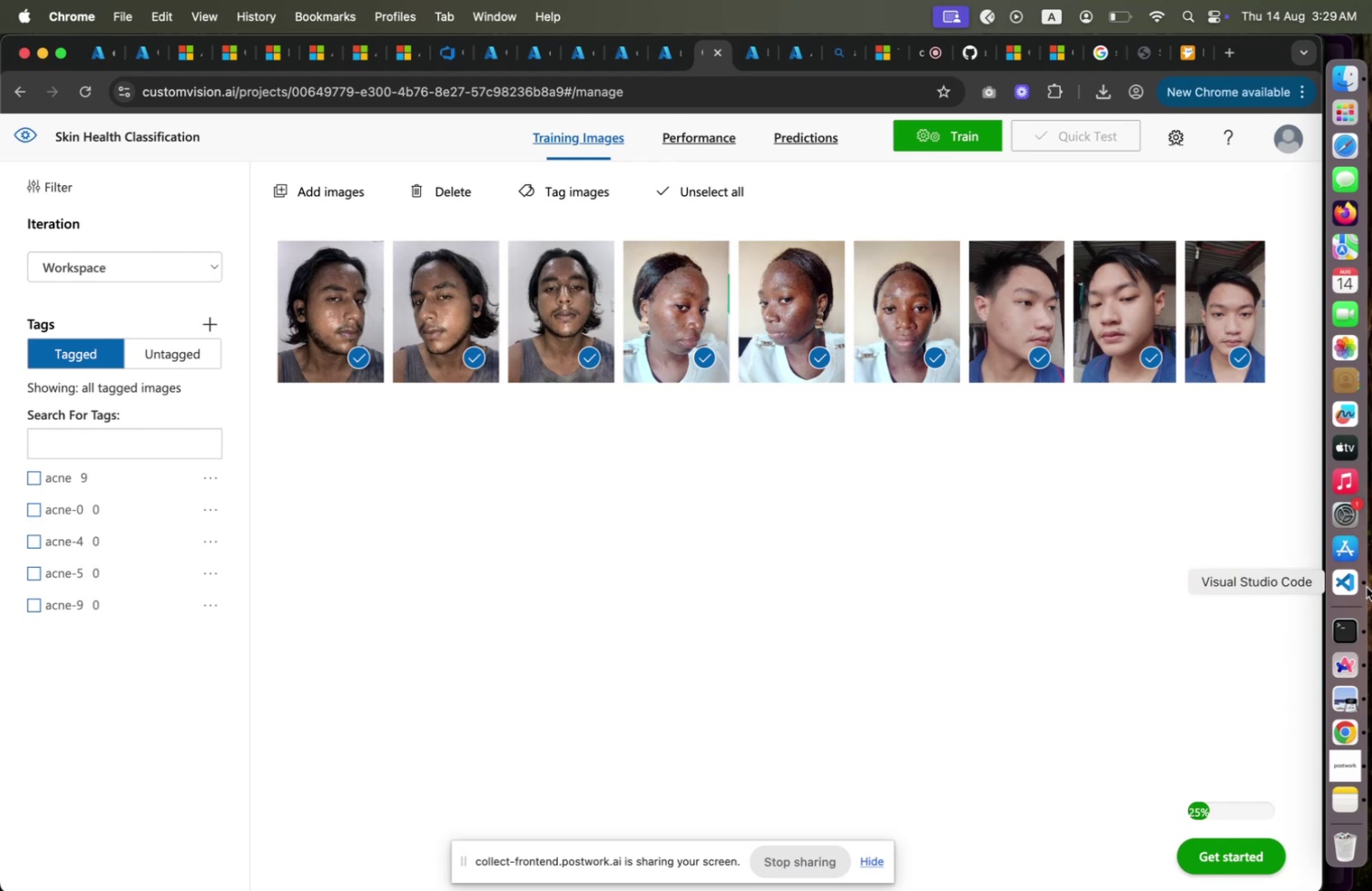 
left_click([720, 194])
 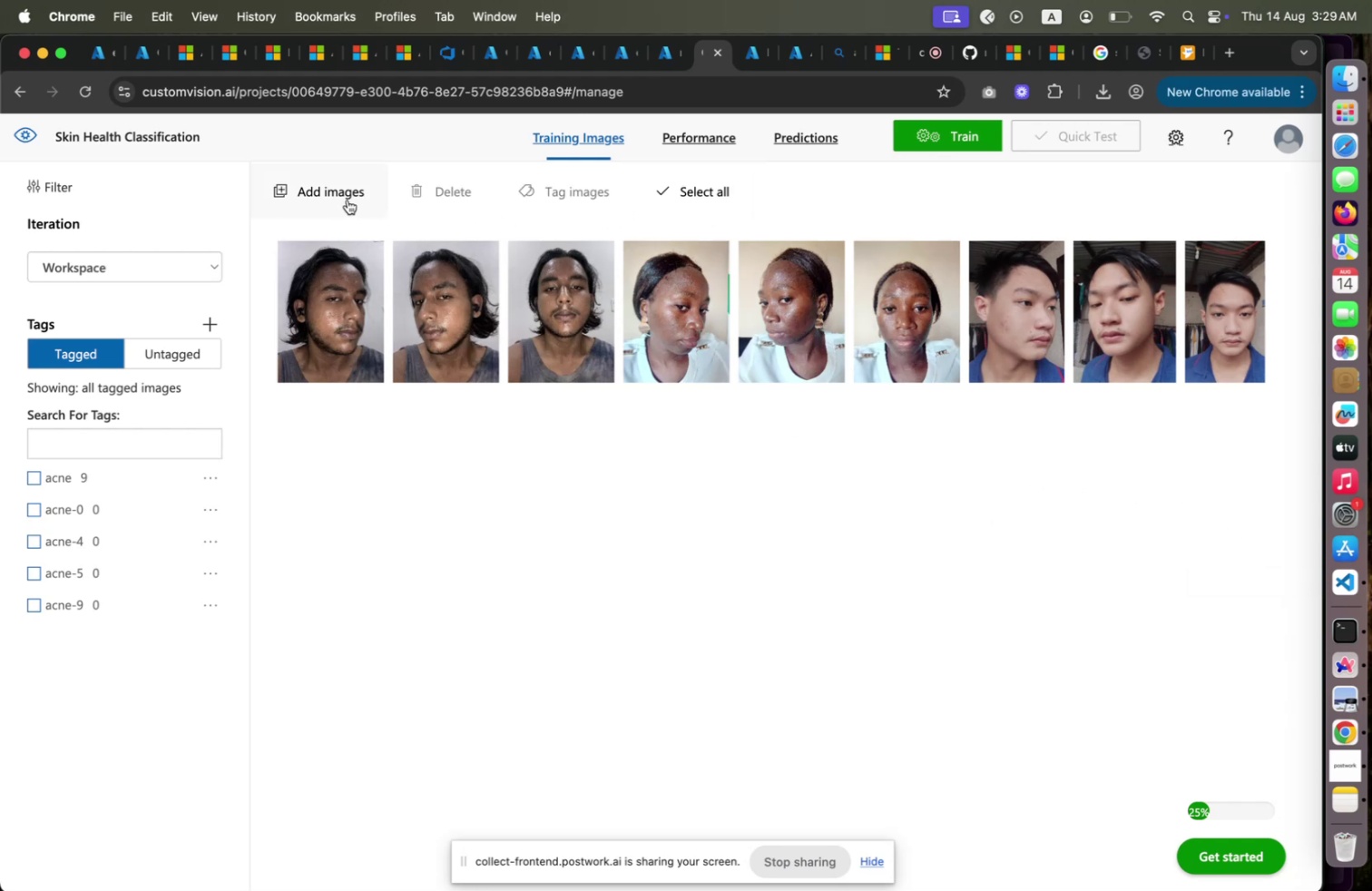 
left_click([348, 200])
 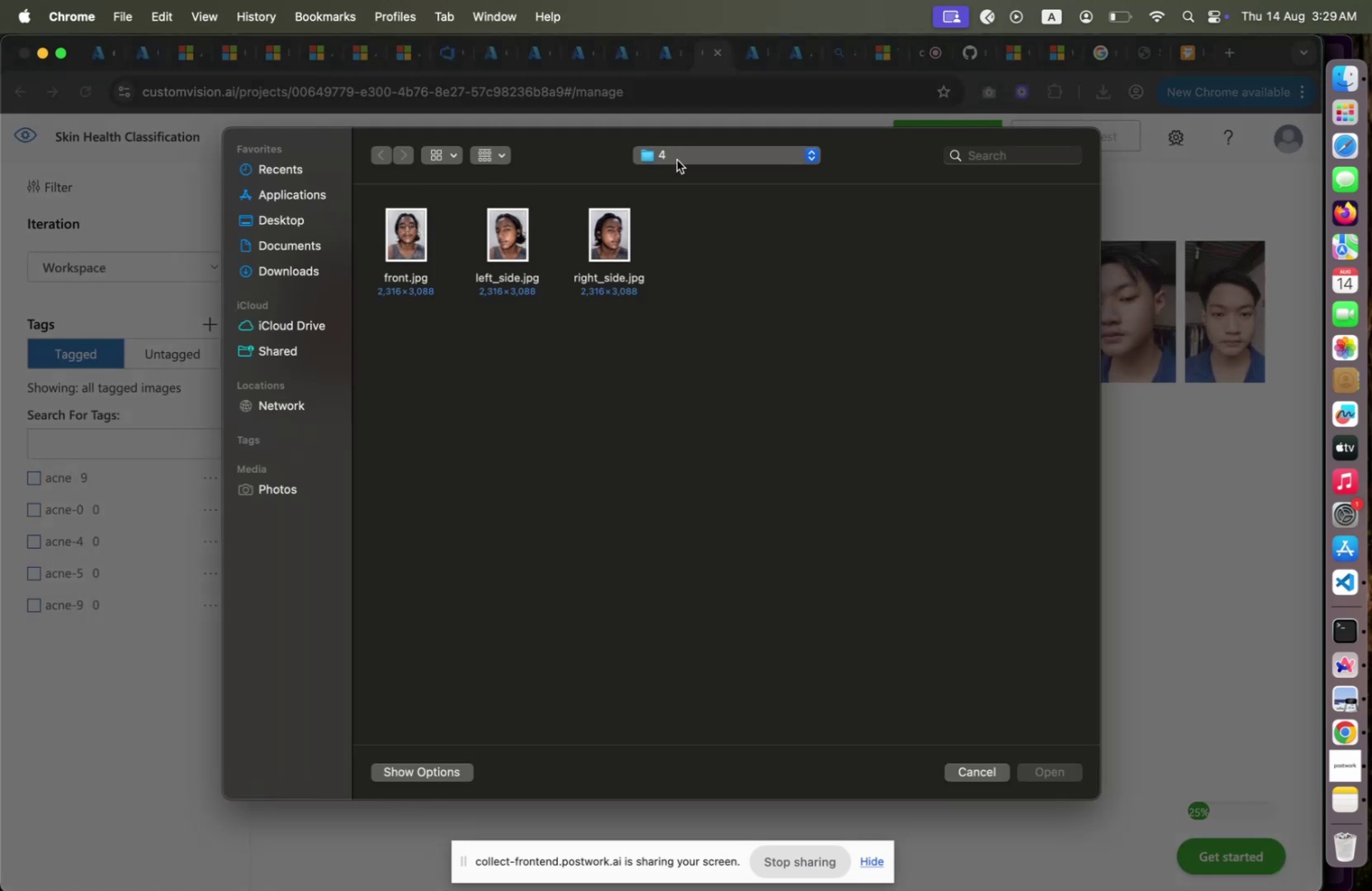 
left_click([678, 160])
 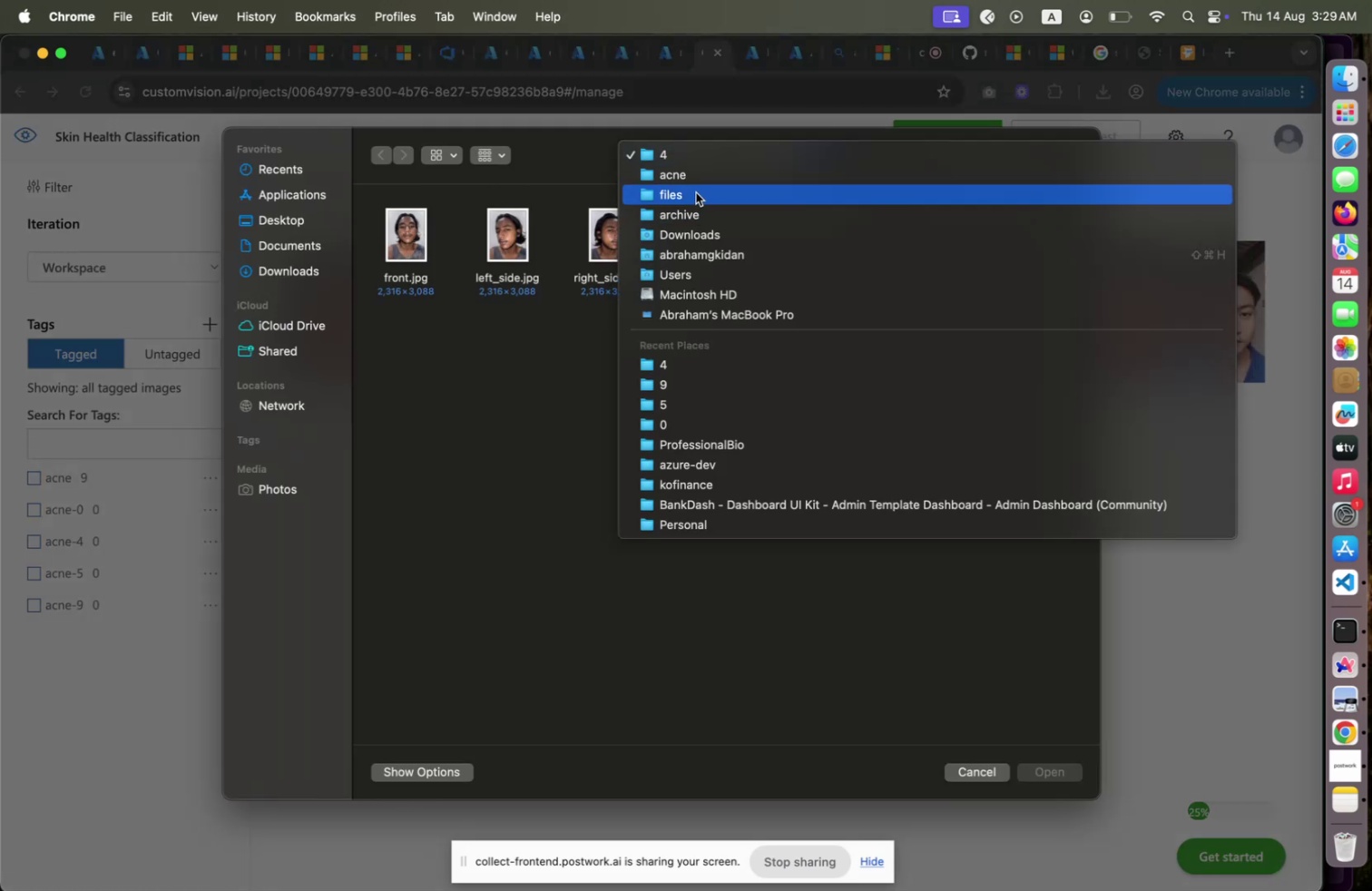 
left_click([696, 192])
 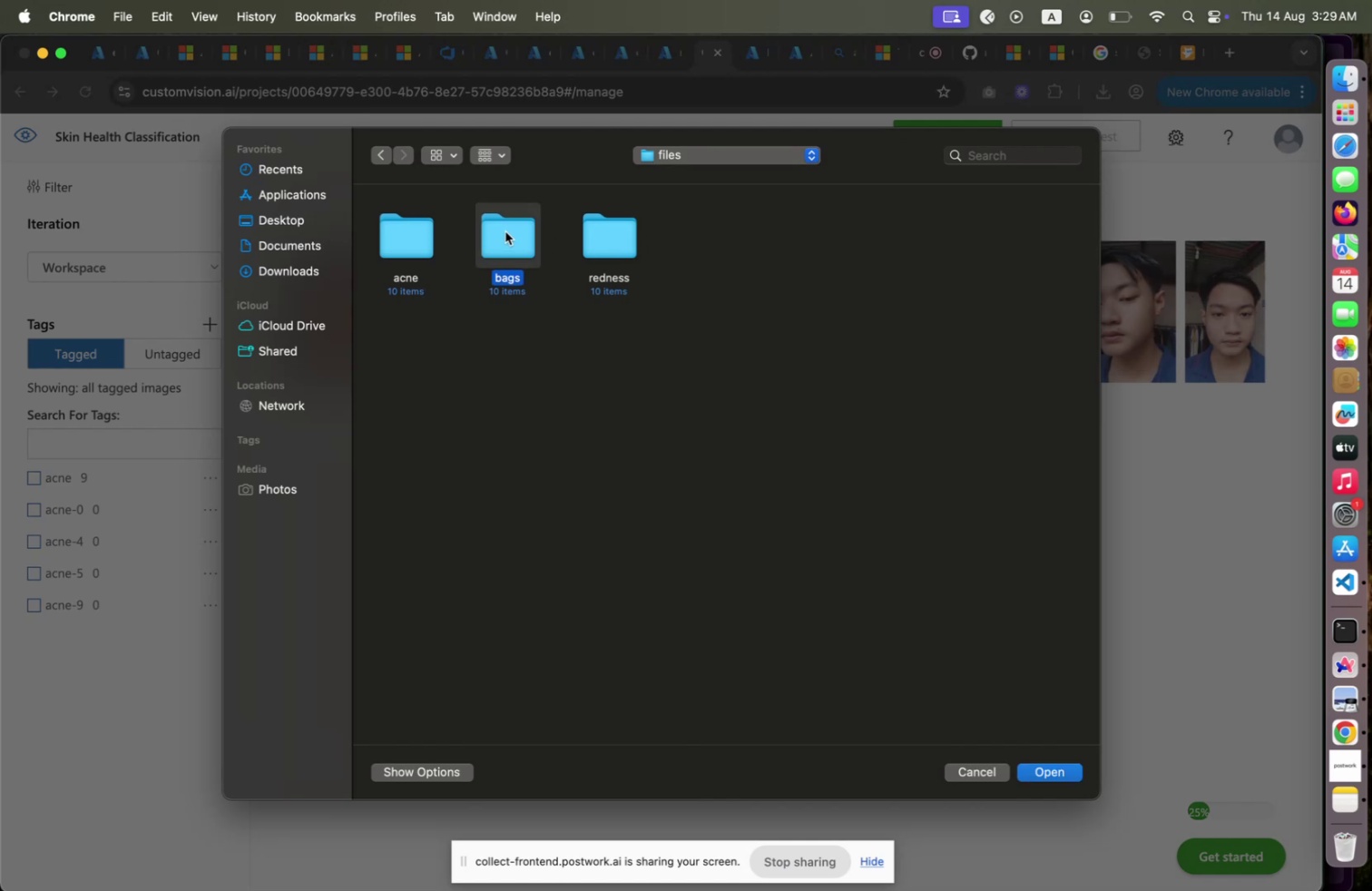 
double_click([505, 231])
 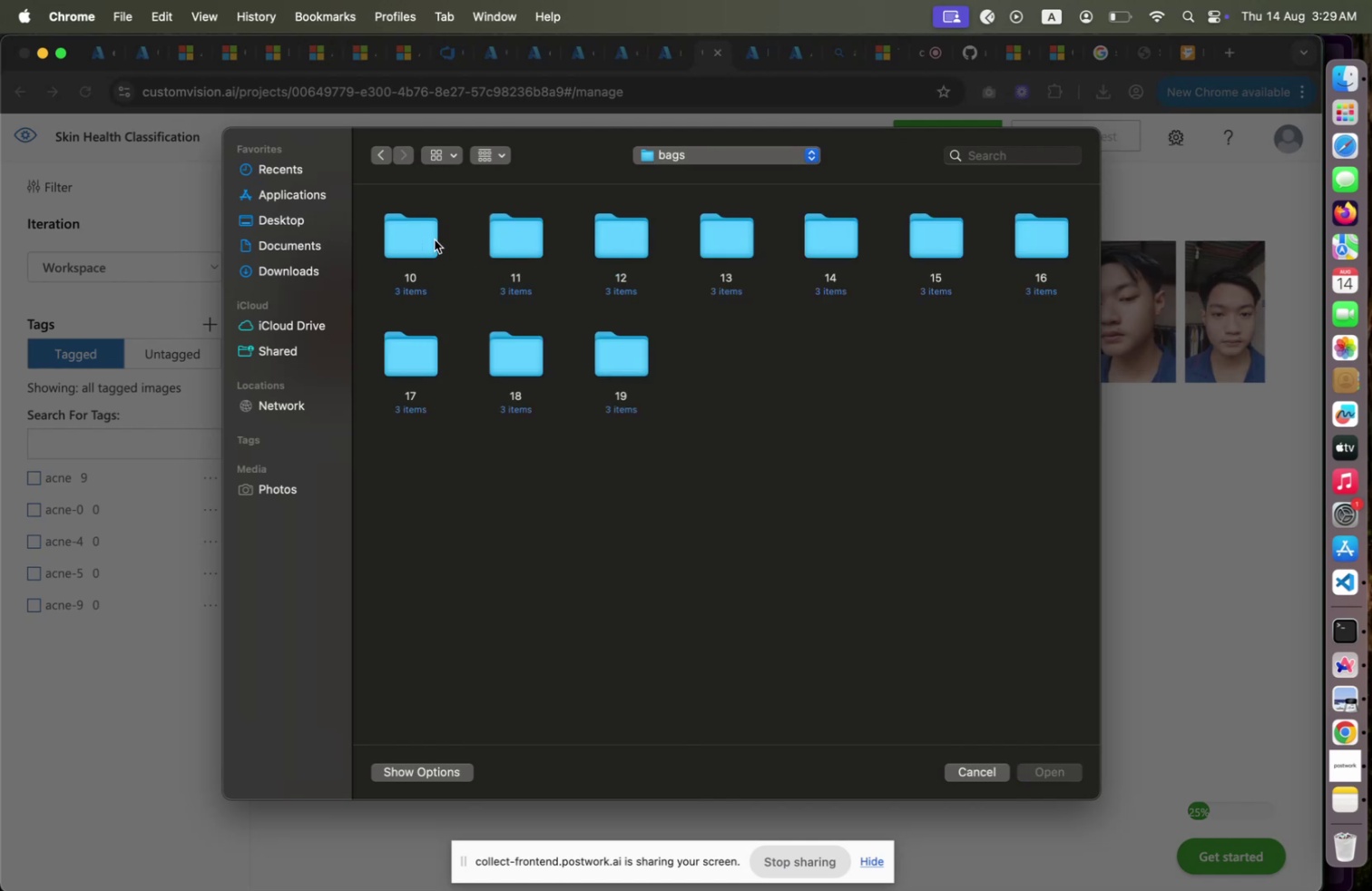 
double_click([435, 239])
 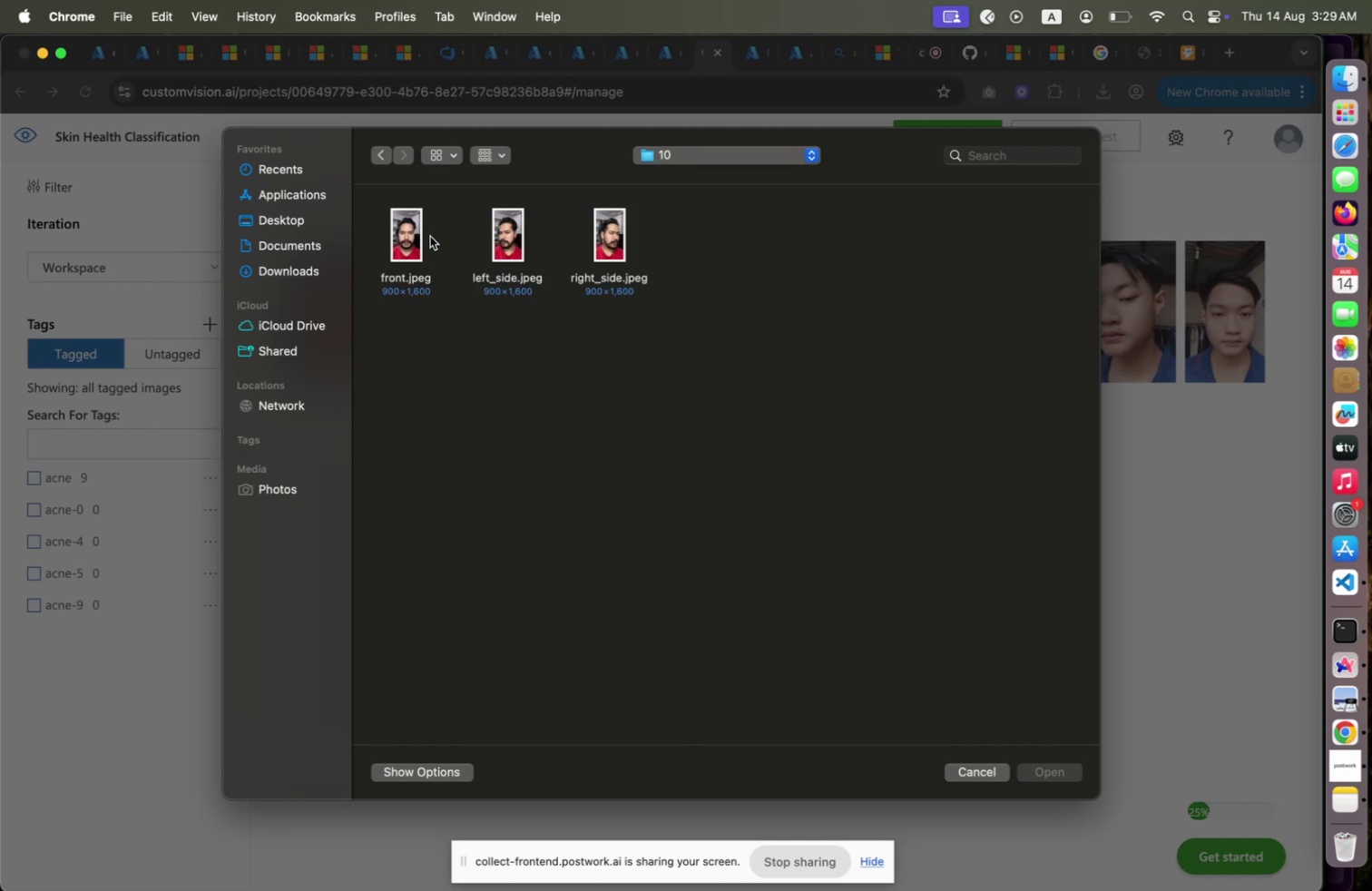 
left_click([430, 236])
 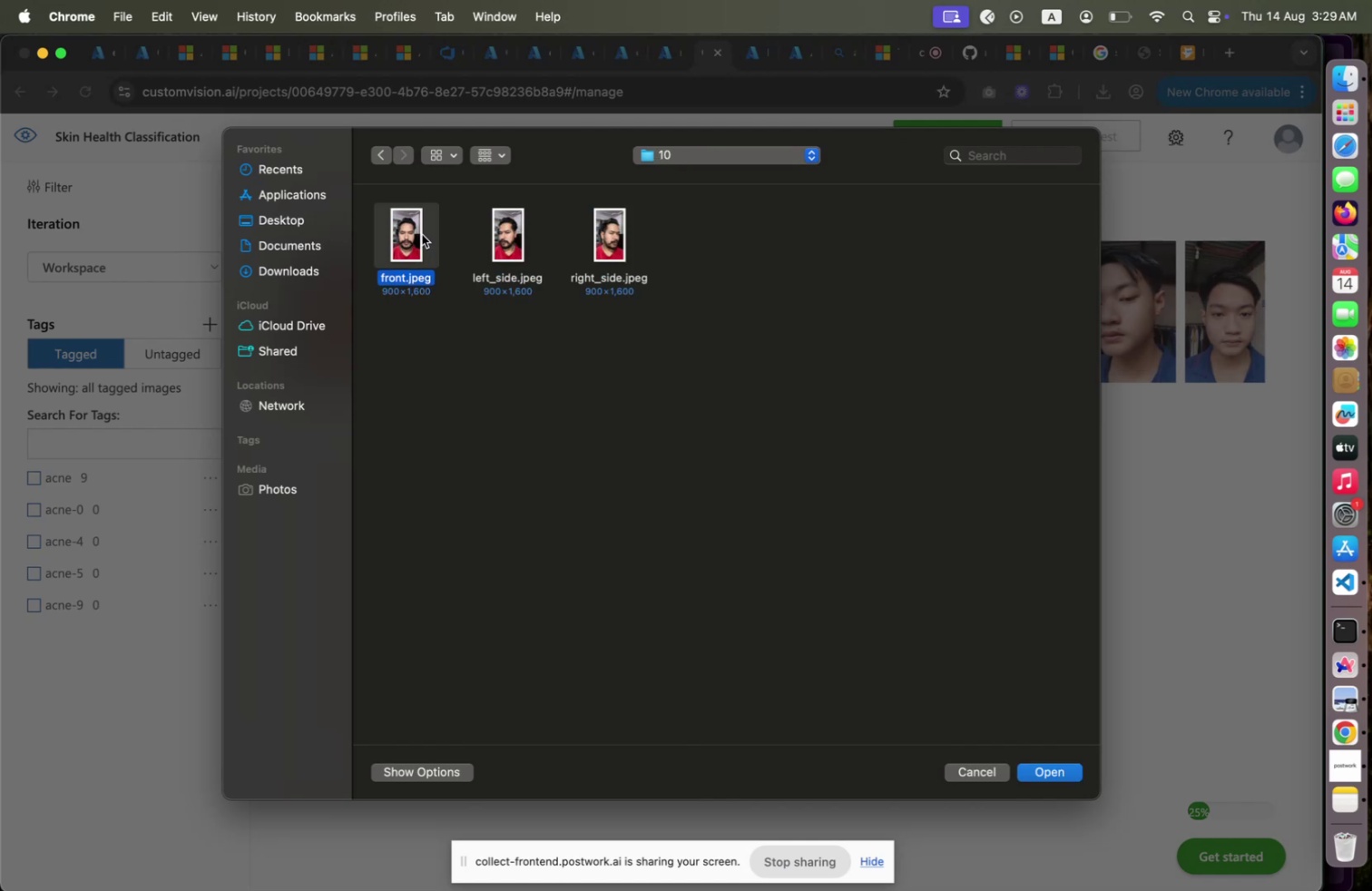 
left_click([422, 234])
 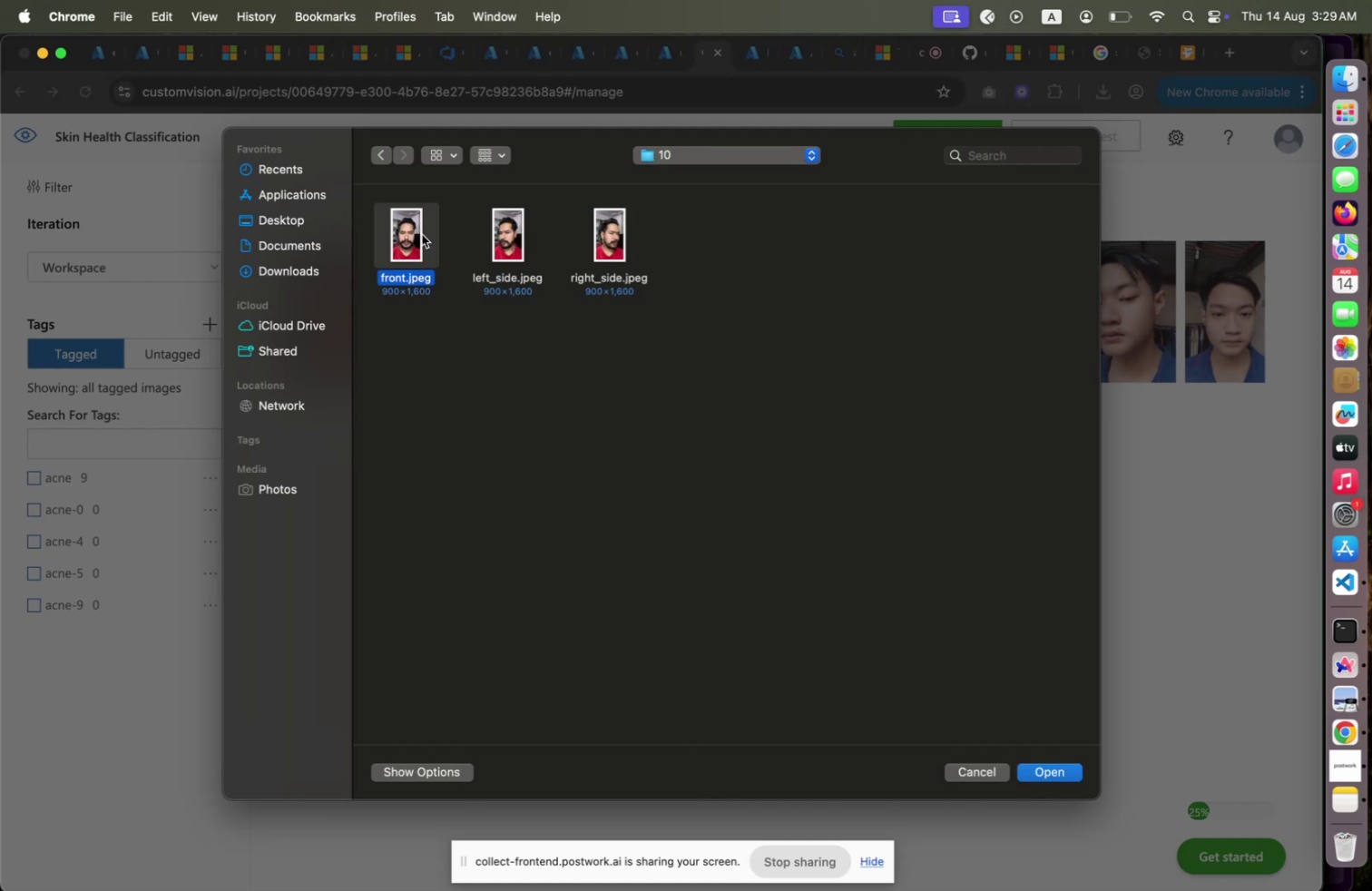 
key(Shift+ArrowRight)
 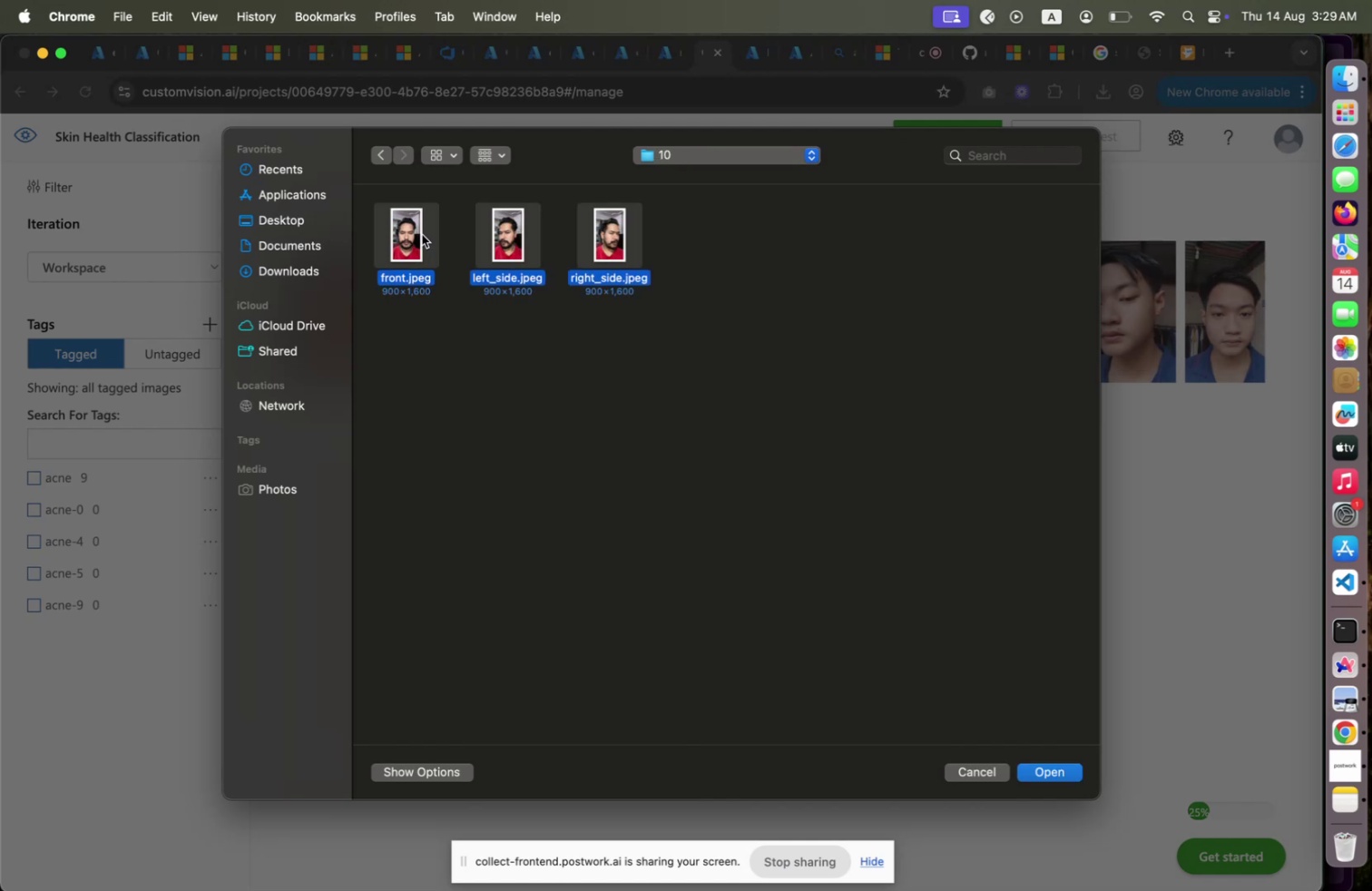 
key(Shift+ArrowRight)
 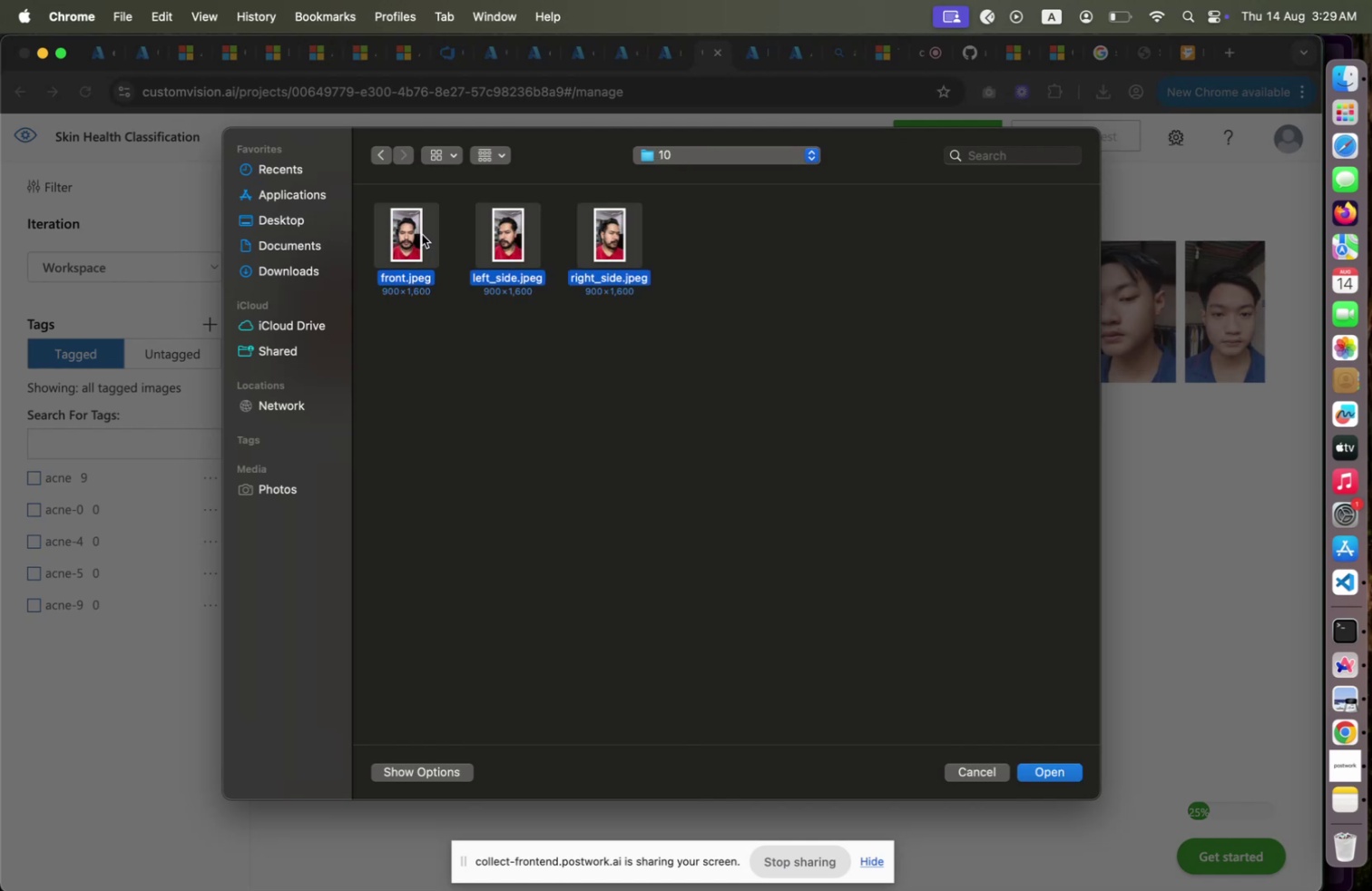 
key(Shift+ArrowRight)
 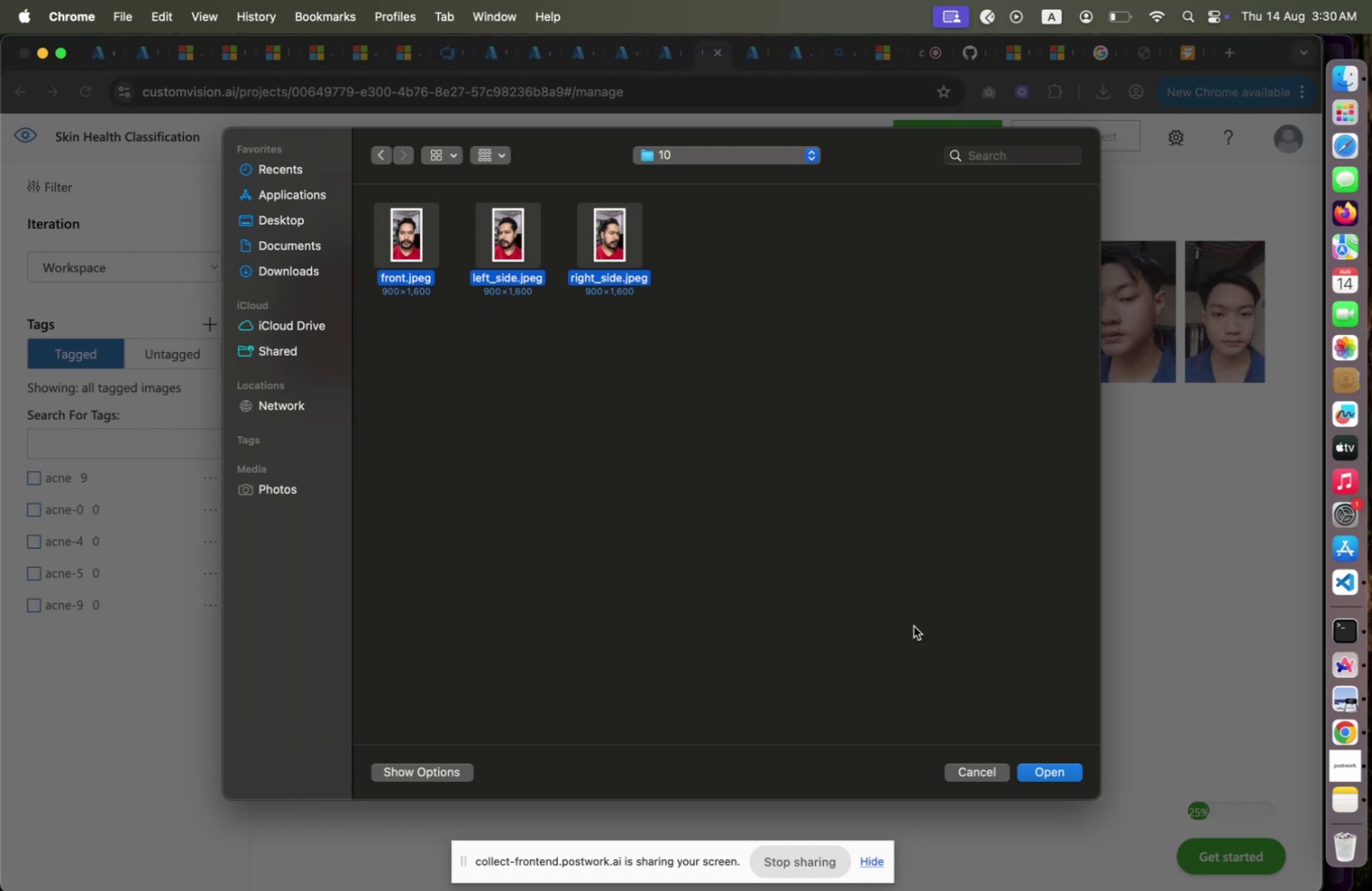 
wait(5.07)
 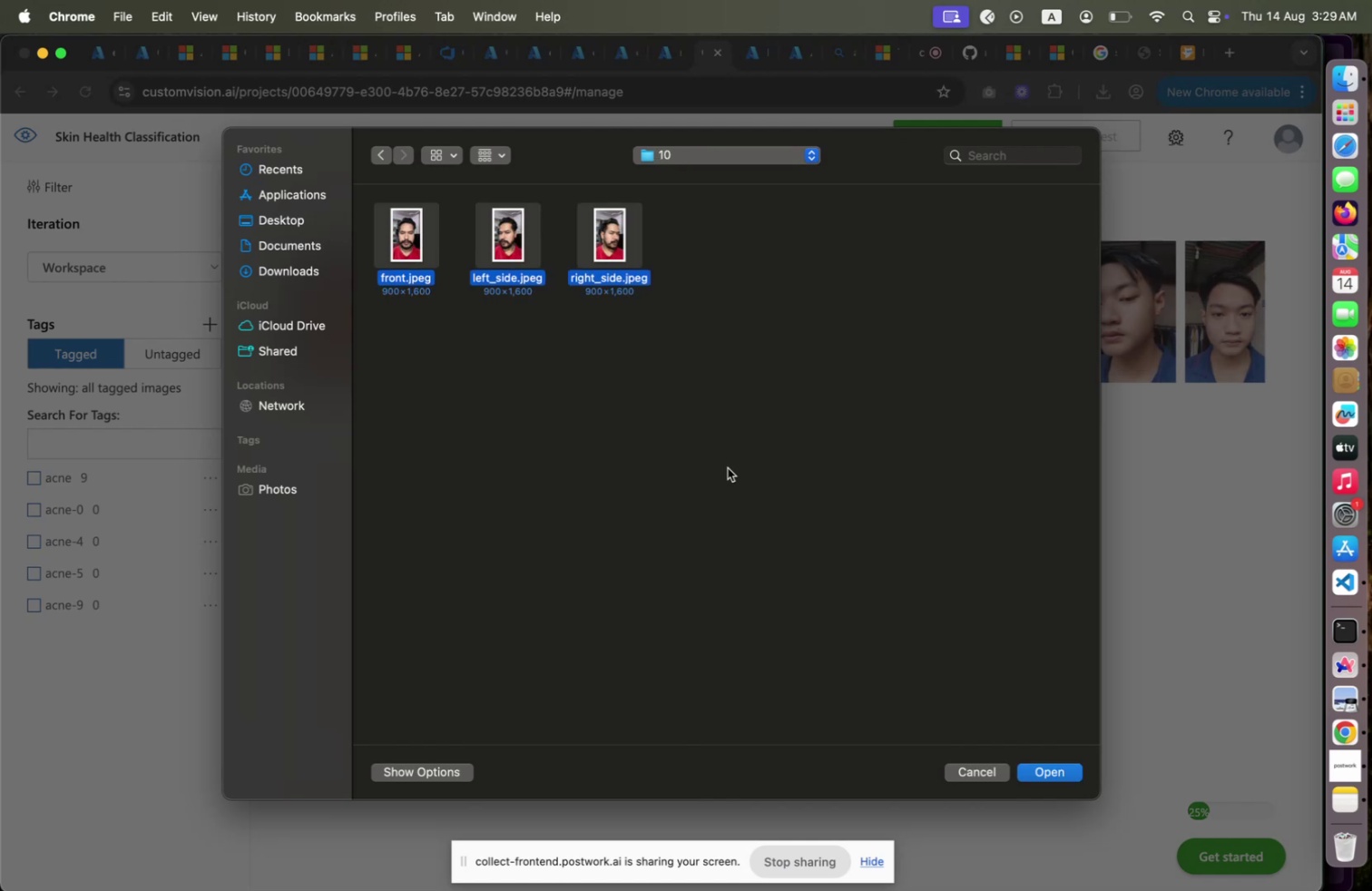 
left_click([1044, 771])
 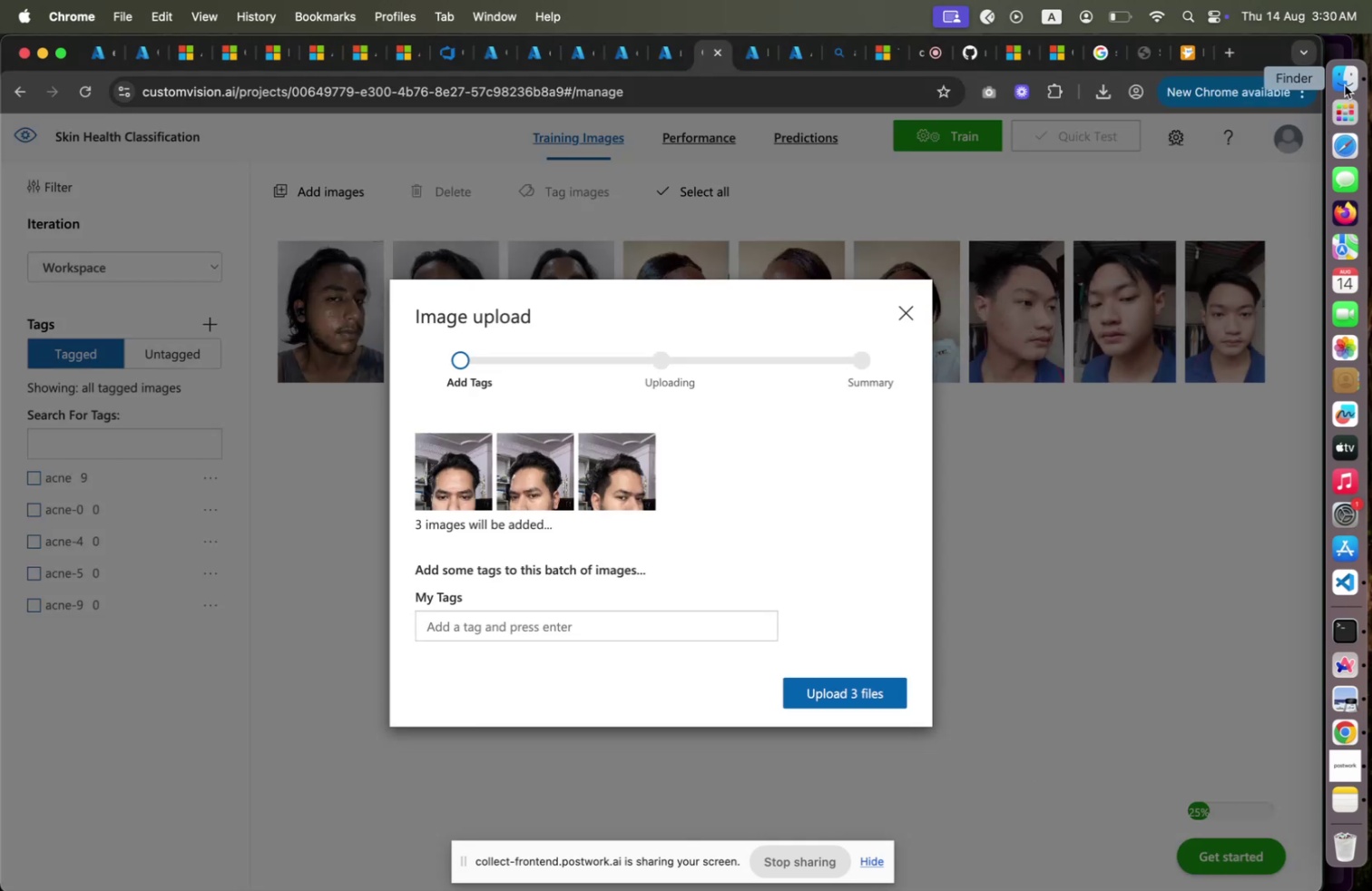 
left_click([1345, 85])
 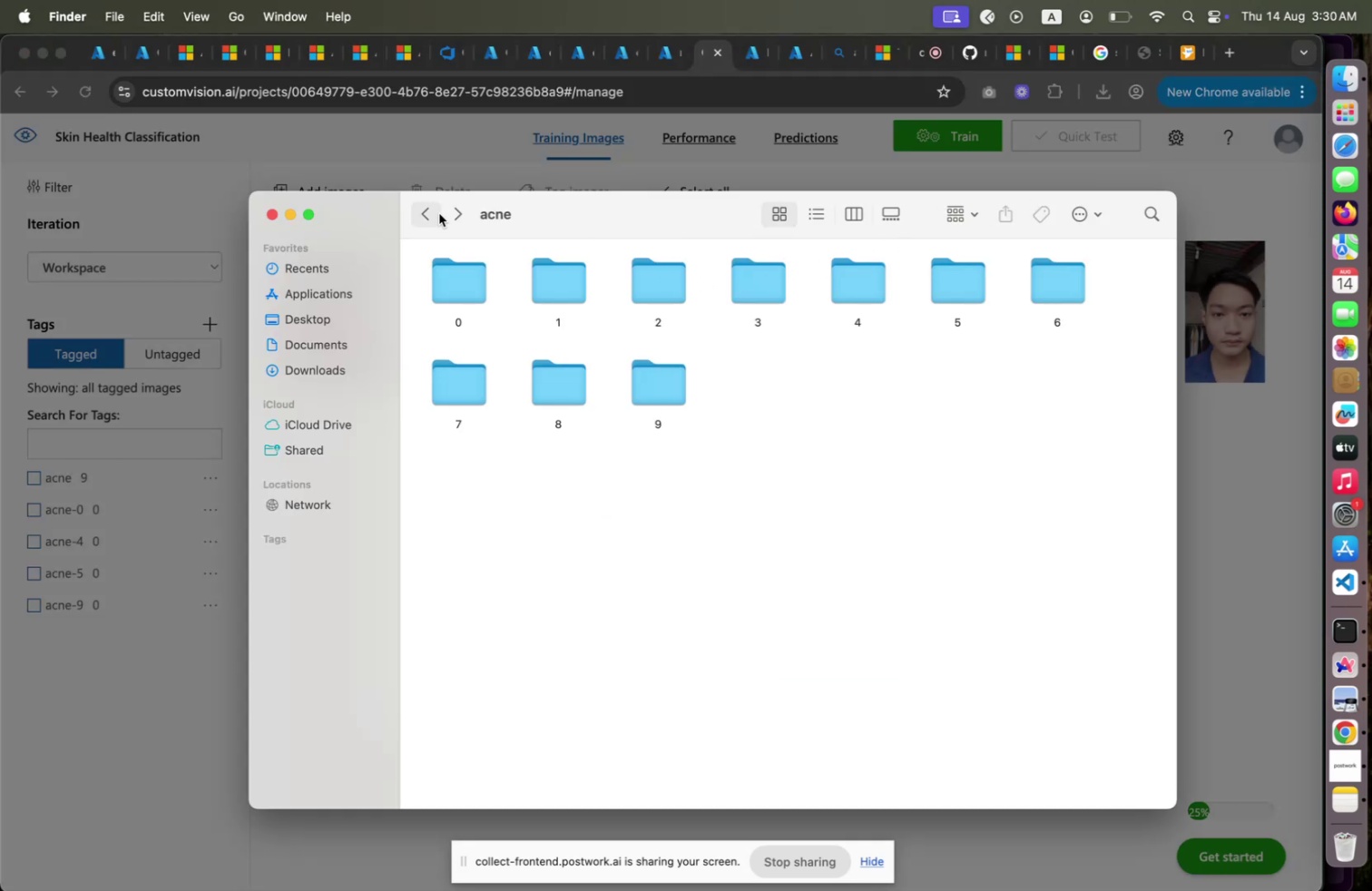 
left_click([439, 213])
 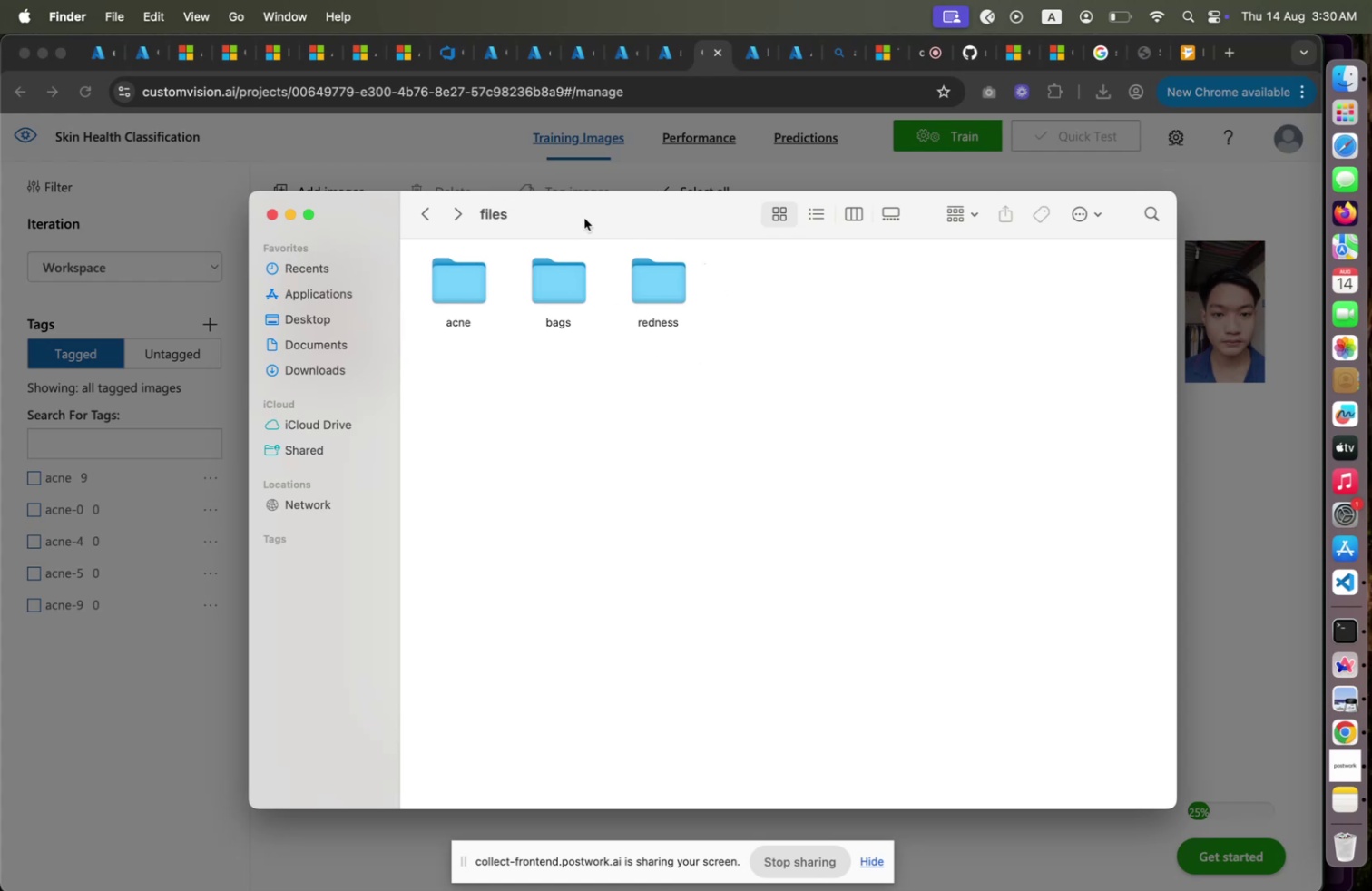 
left_click_drag(start_coordinate=[592, 213], to_coordinate=[761, 521])
 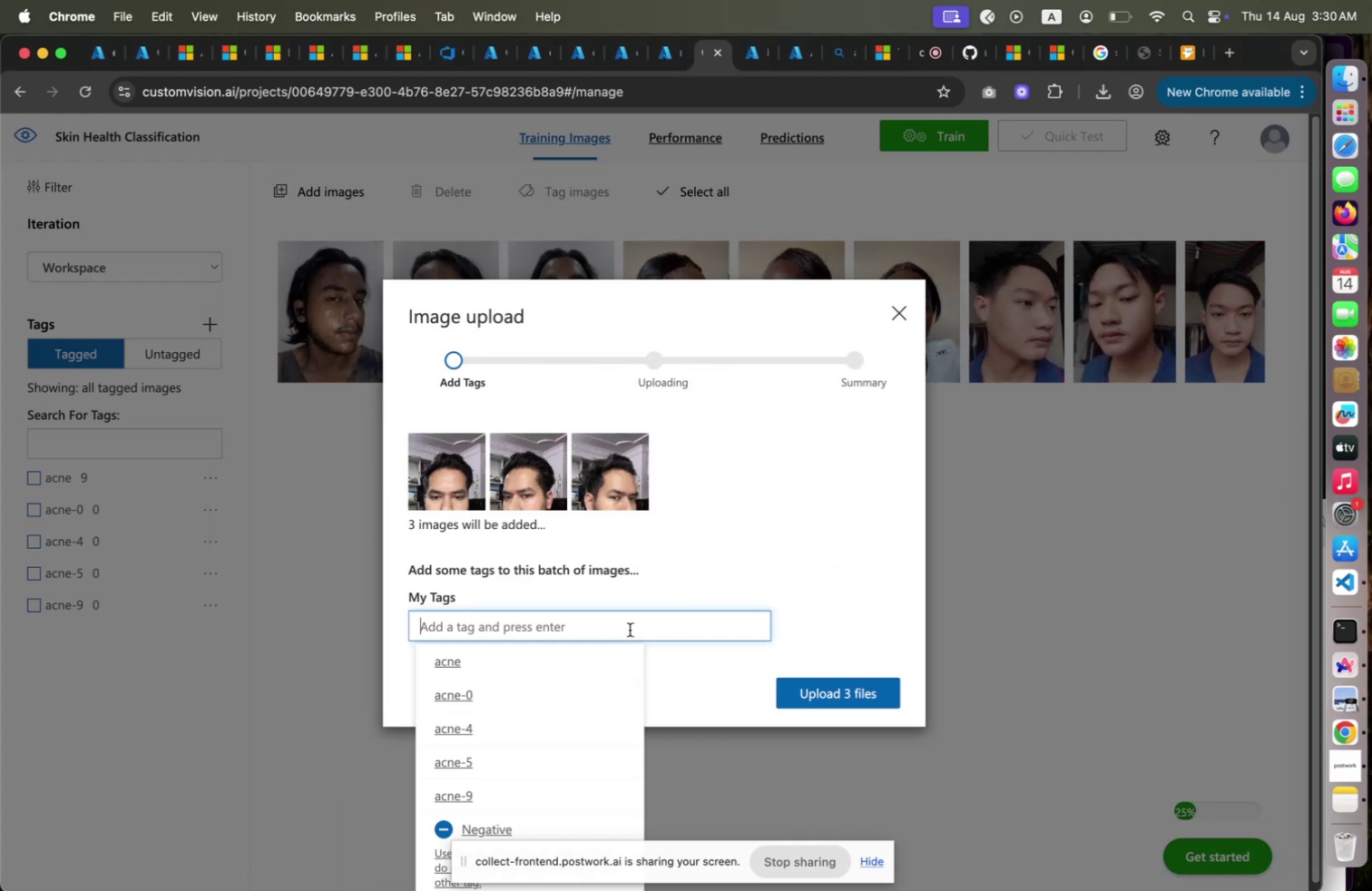 
type(bags)
 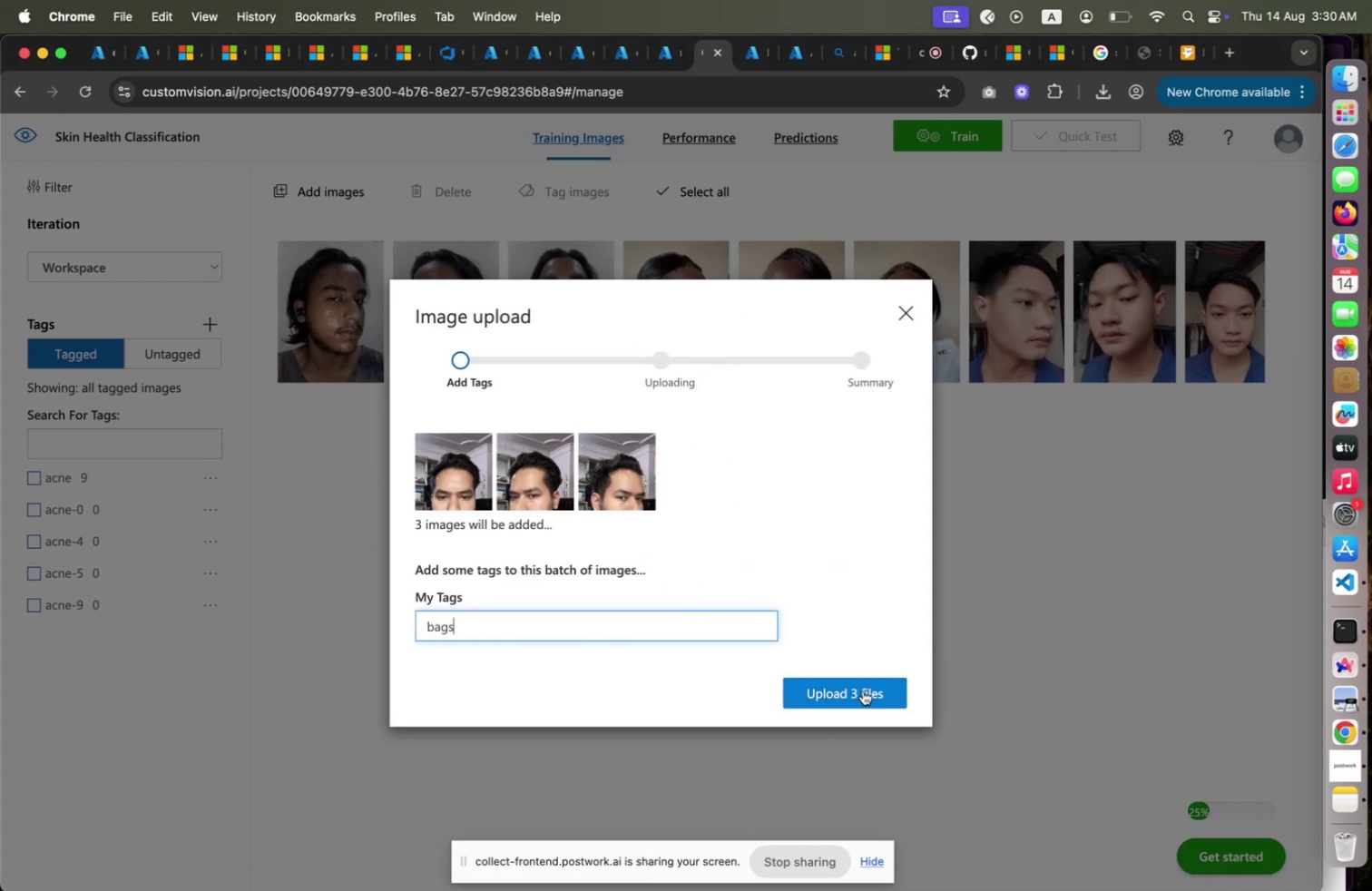 
left_click([863, 690])
 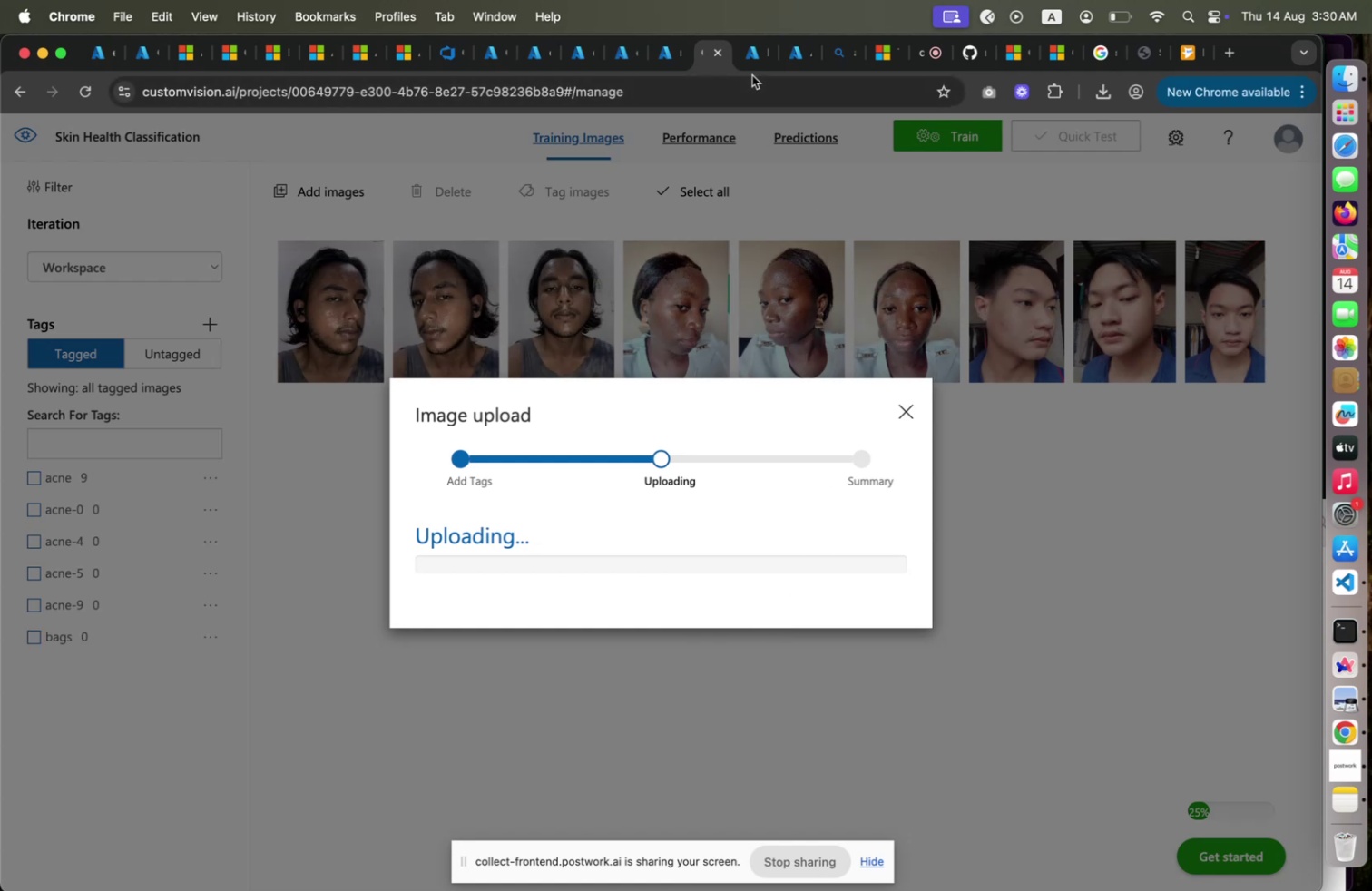 
wait(5.65)
 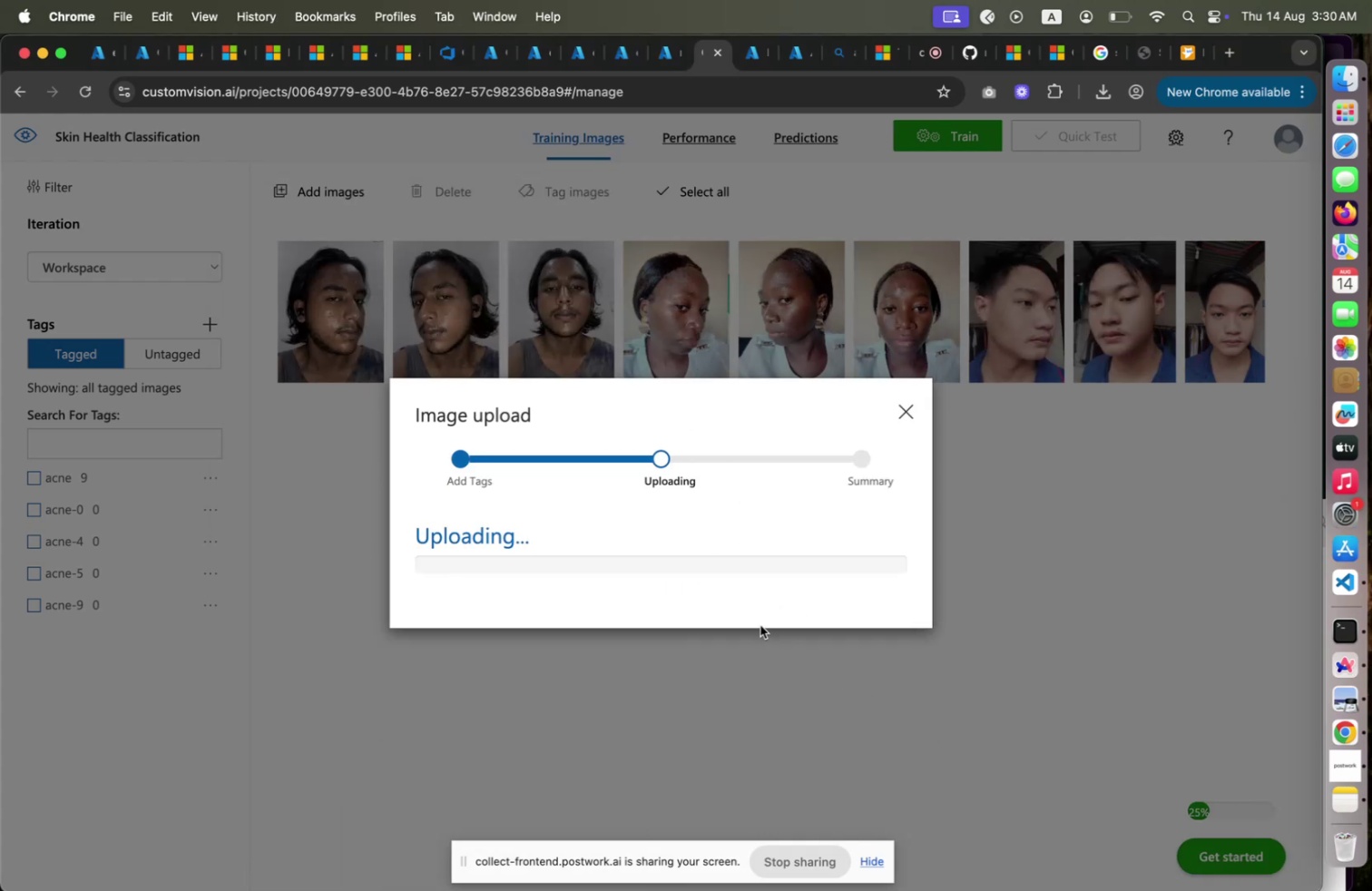 
left_click([754, 68])
 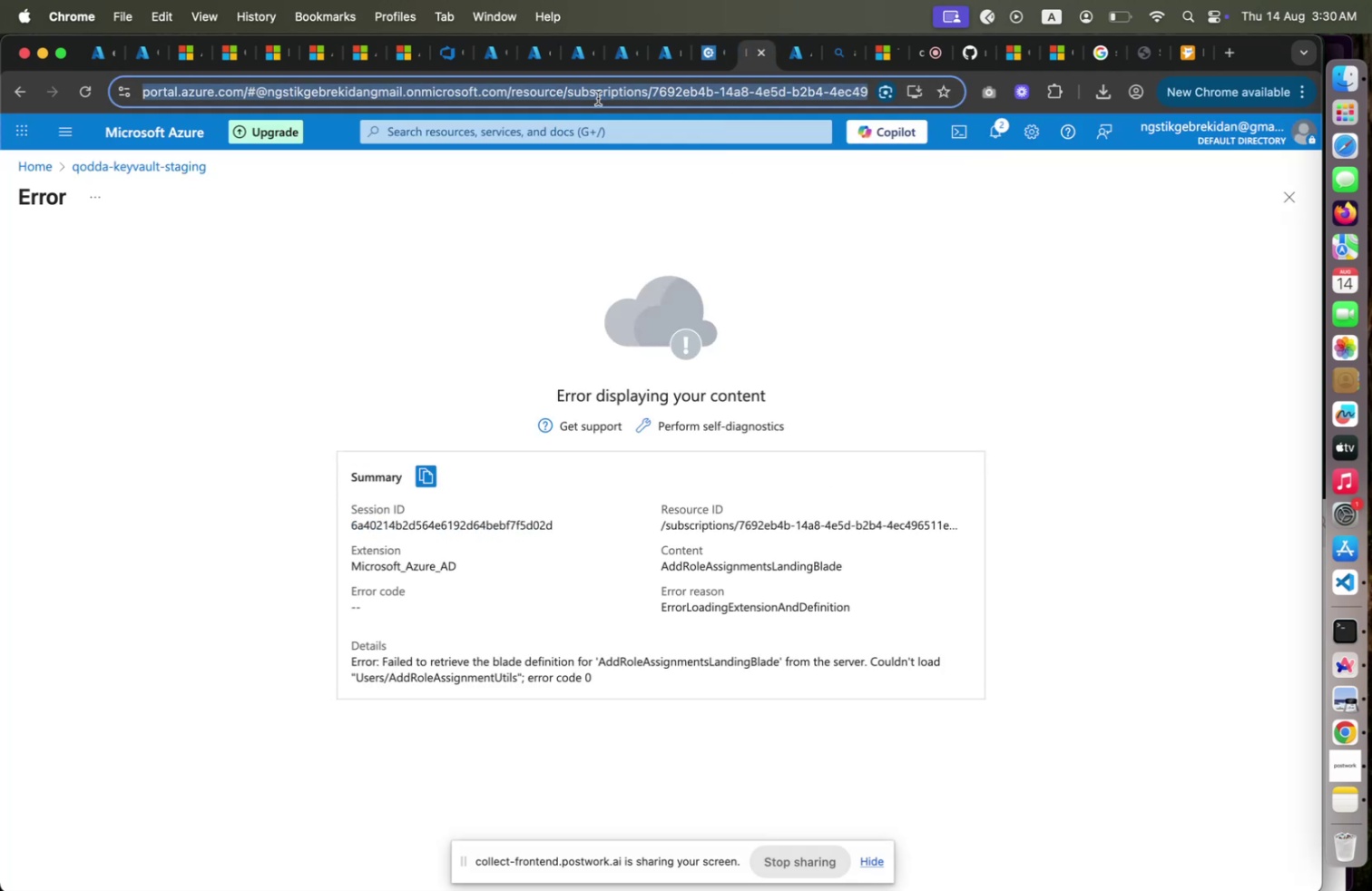 
key(Enter)
 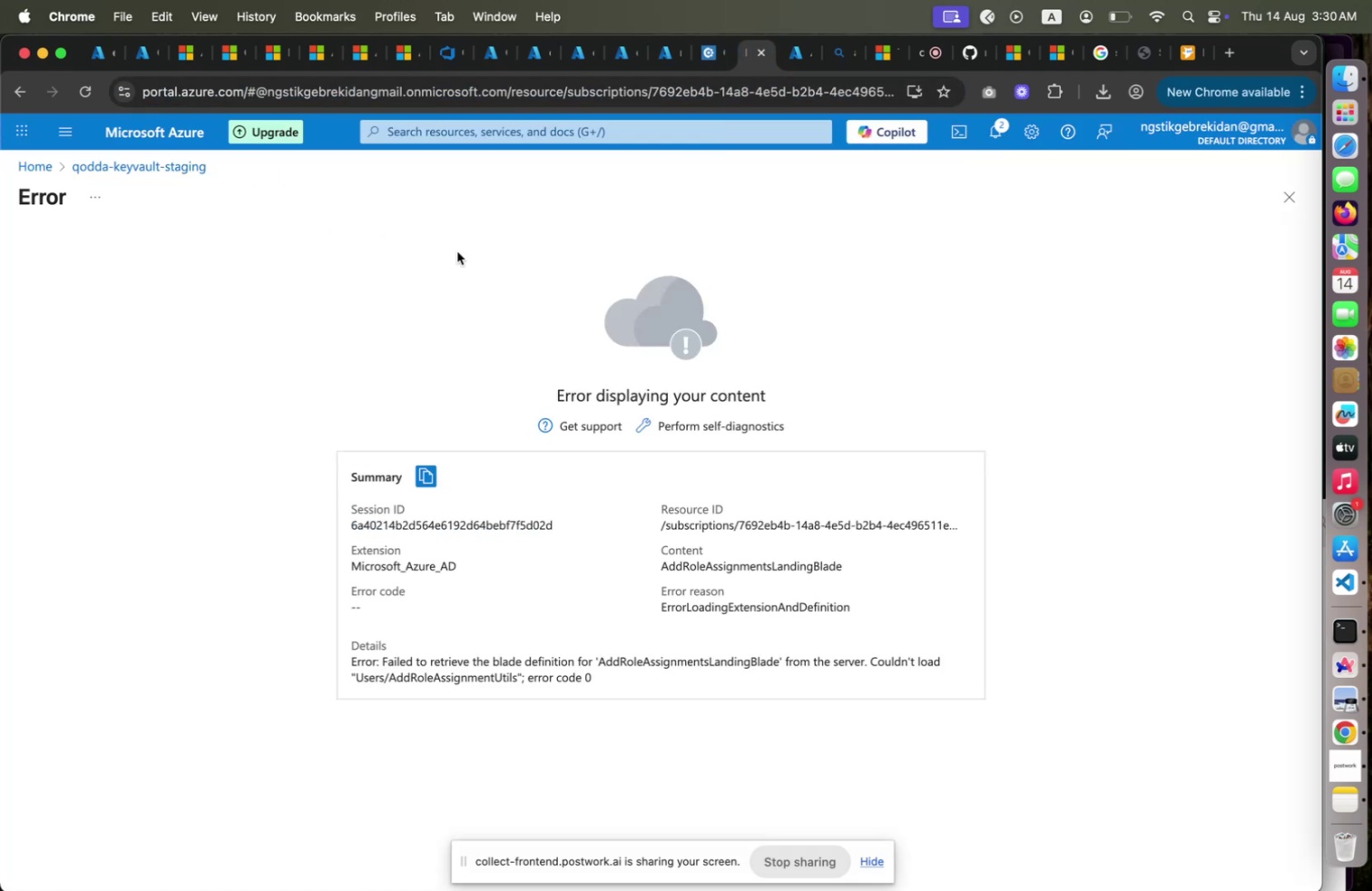 
left_click([94, 101])
 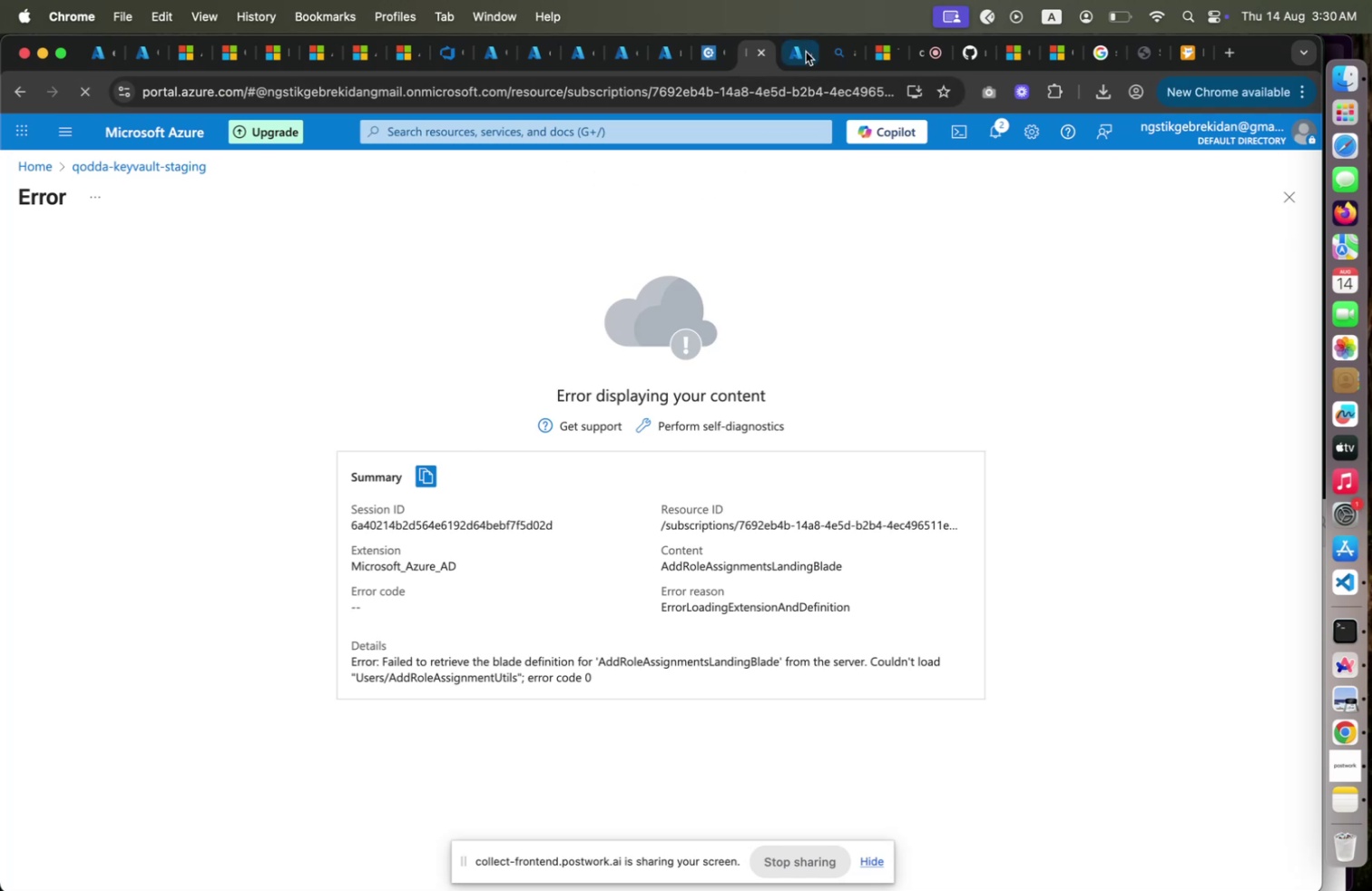 
left_click([806, 54])
 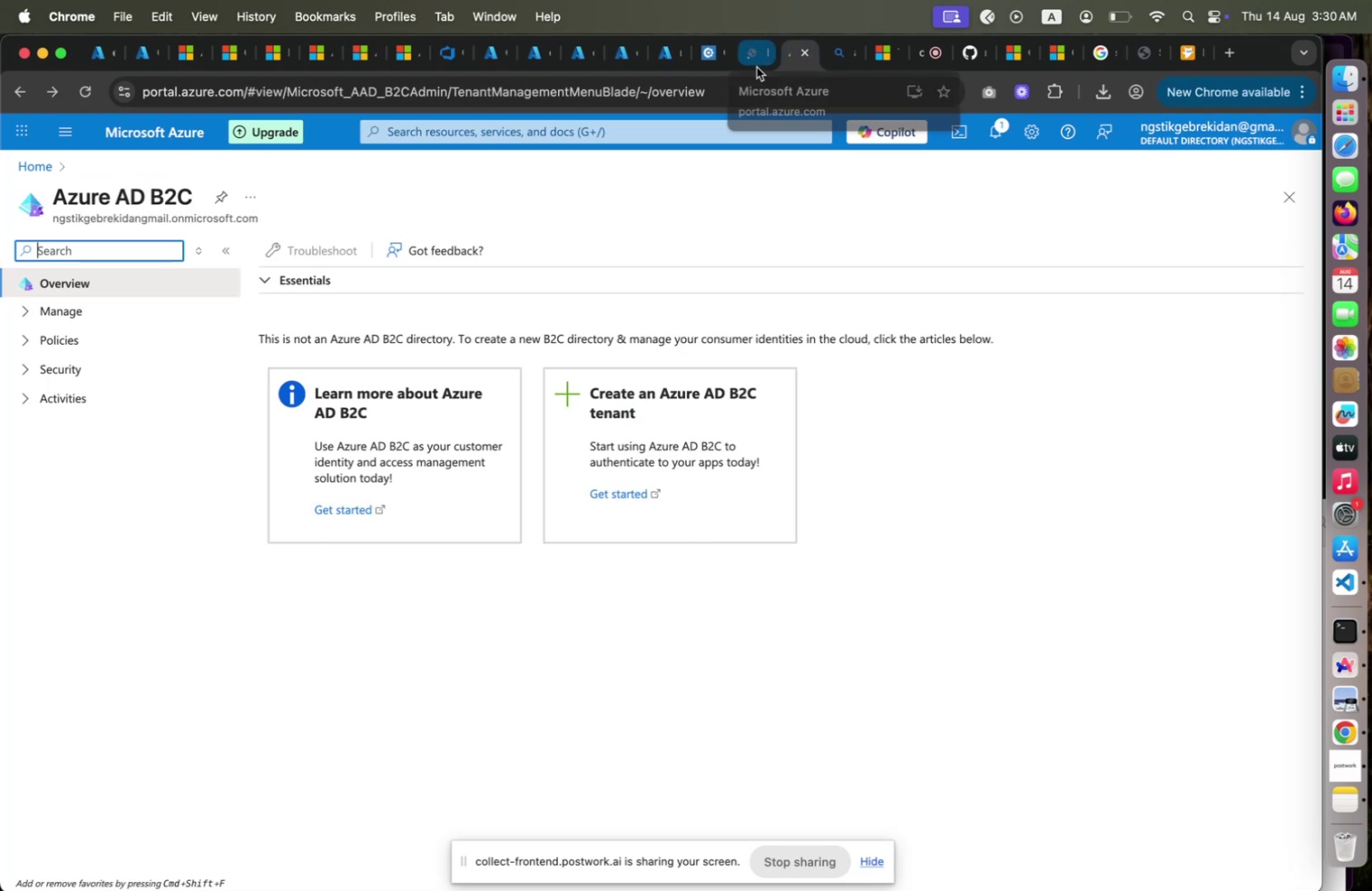 
left_click([757, 67])
 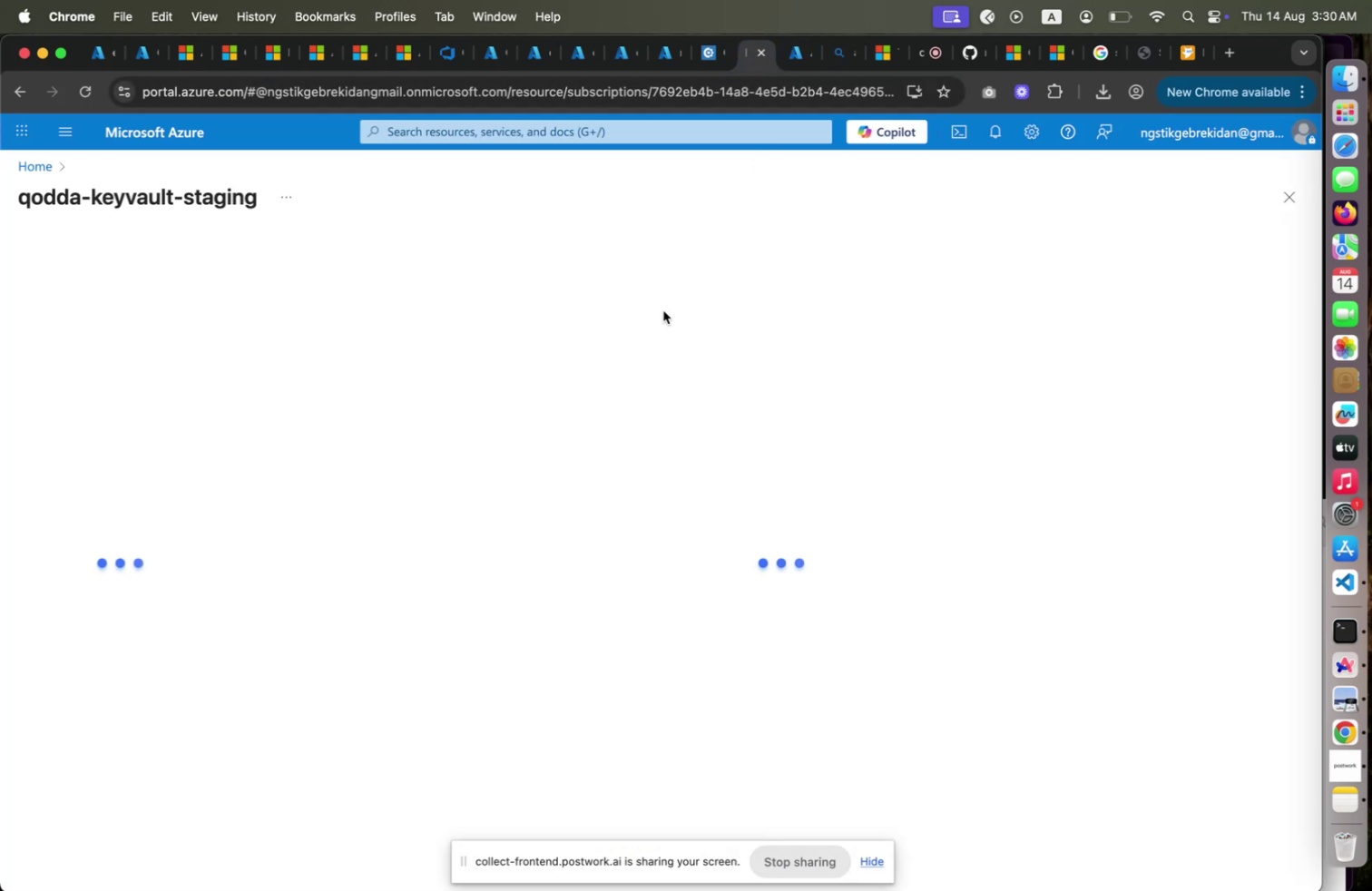 
left_click([707, 65])
 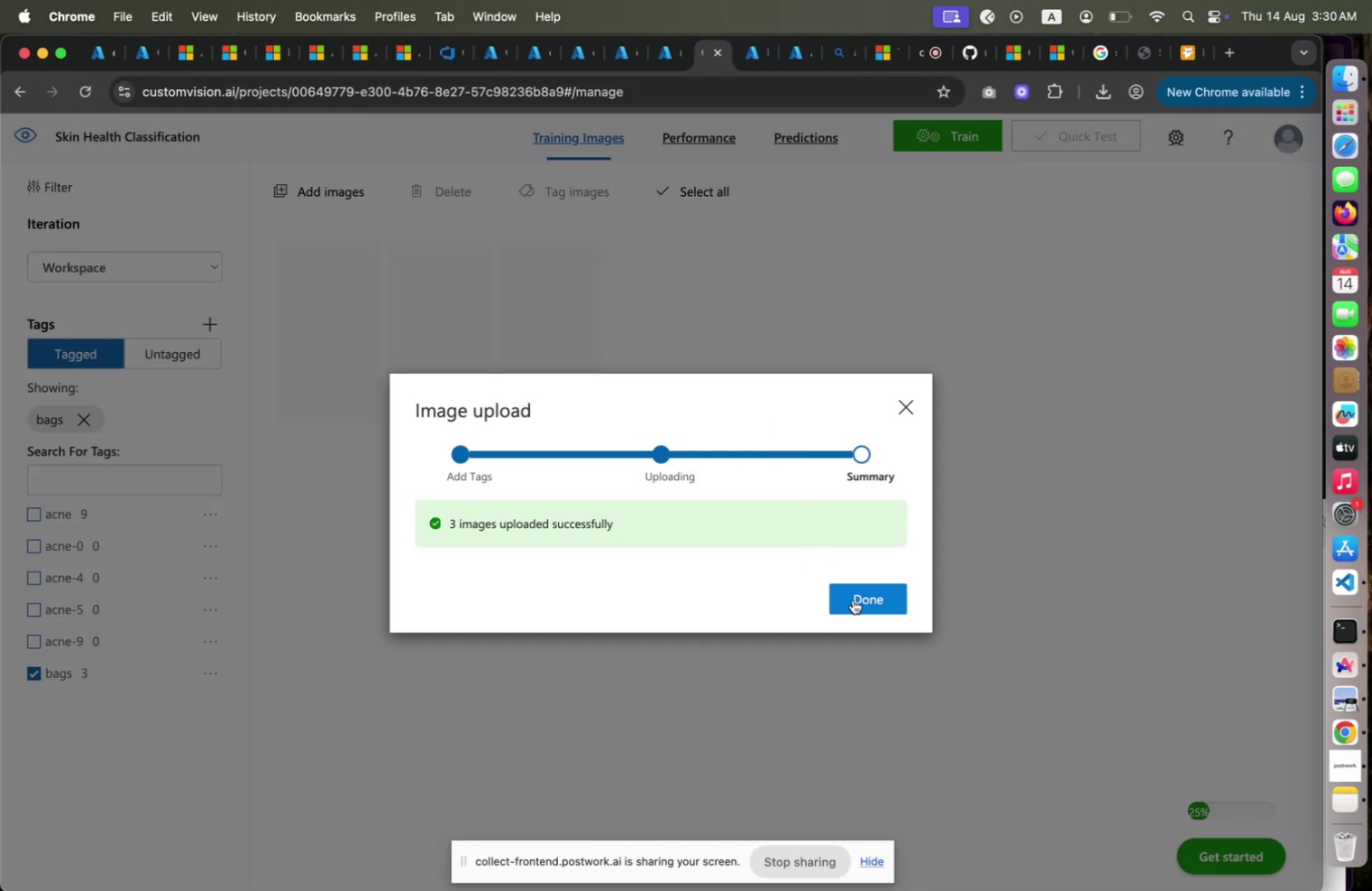 
left_click([853, 599])
 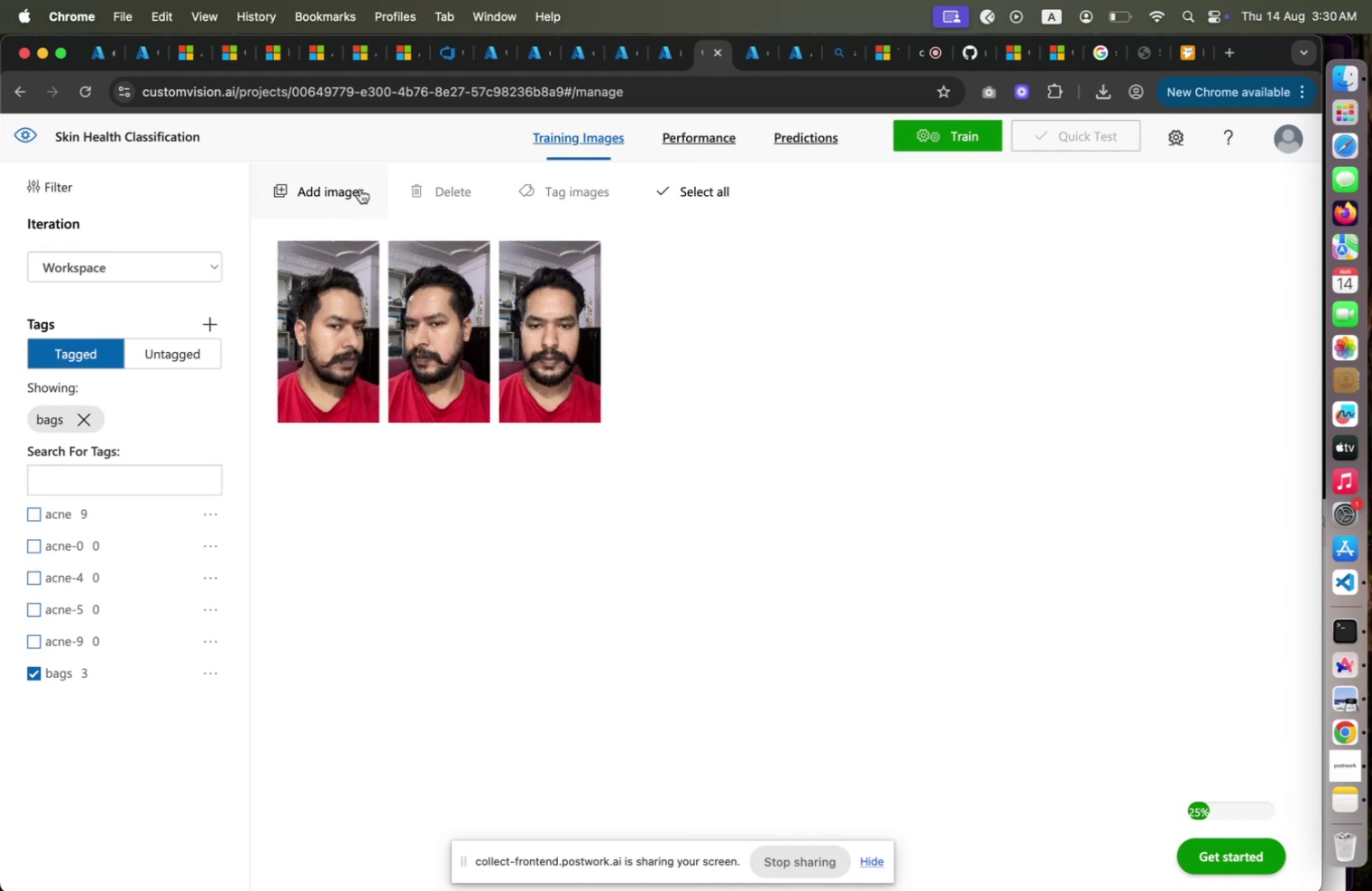 
wait(5.34)
 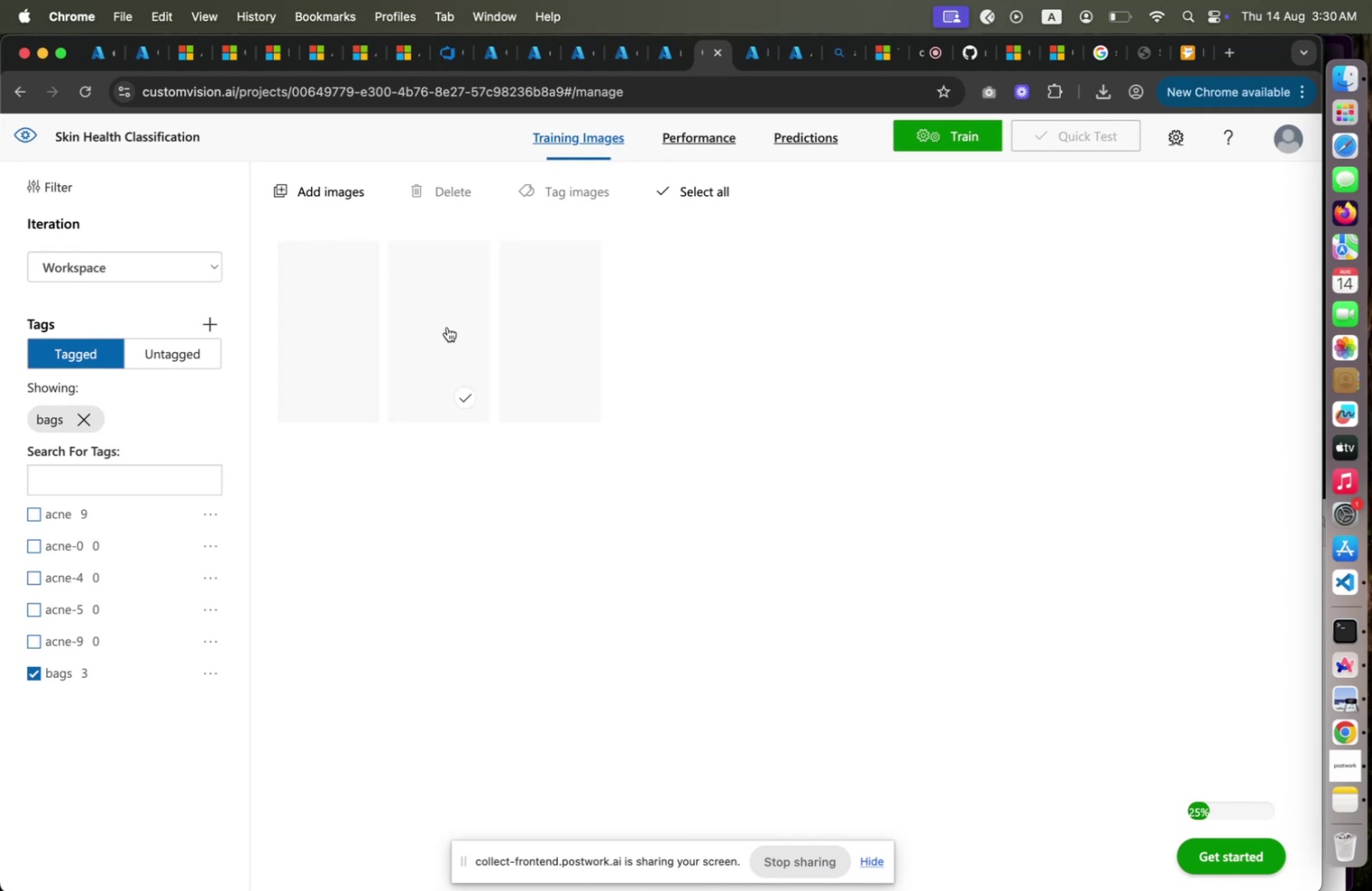 
left_click([360, 189])
 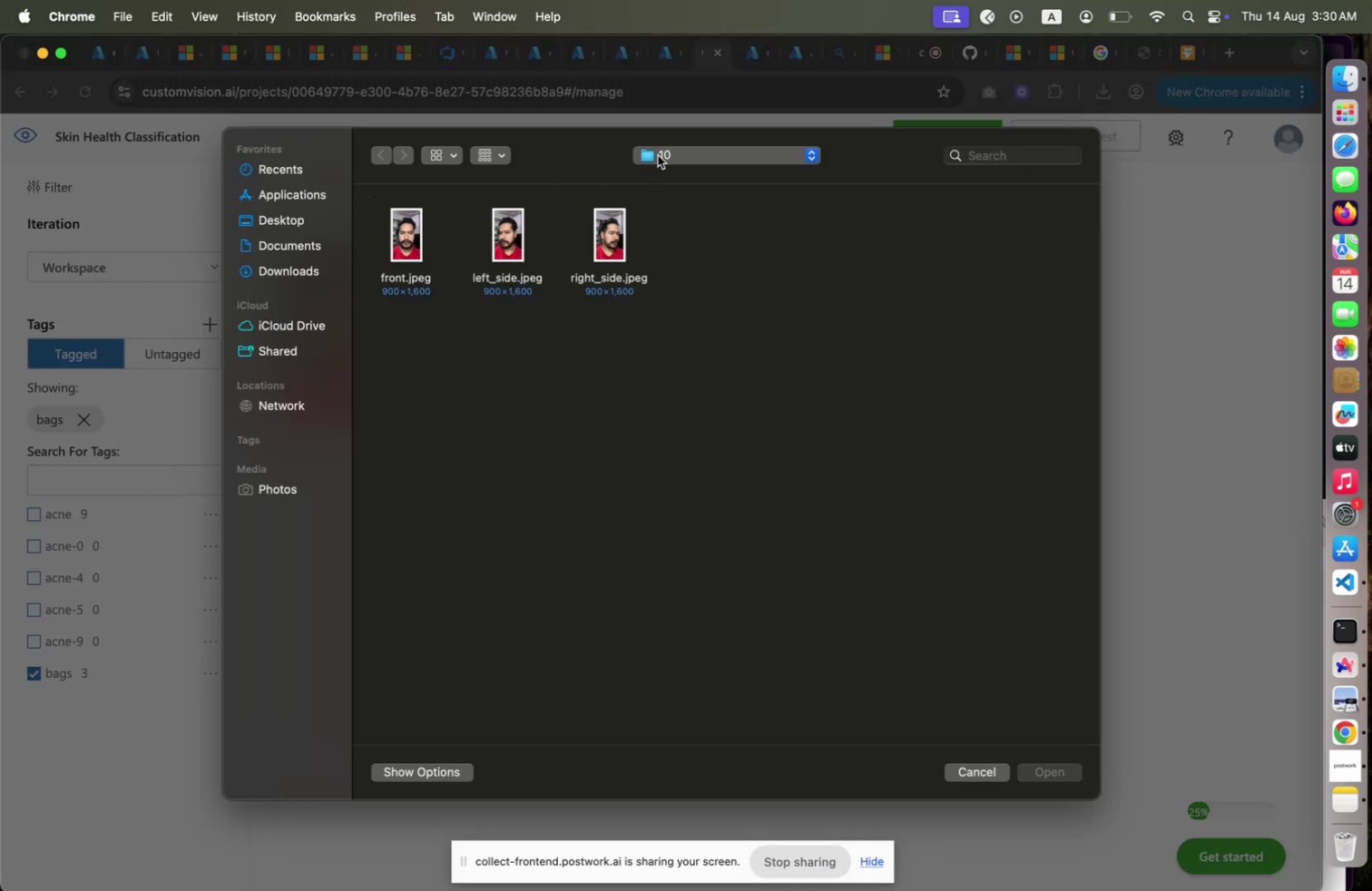 
left_click([658, 155])
 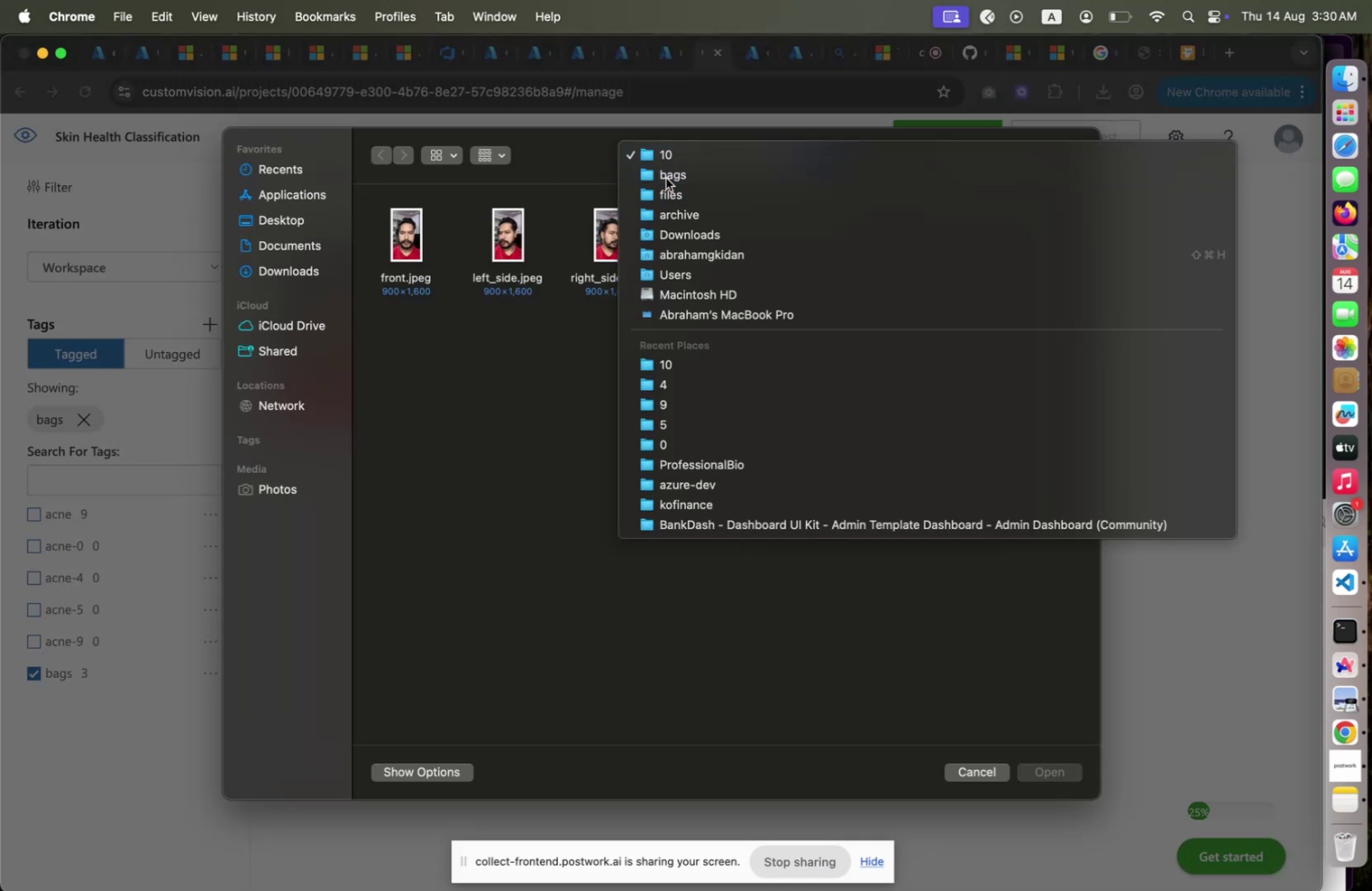 
left_click([666, 178])
 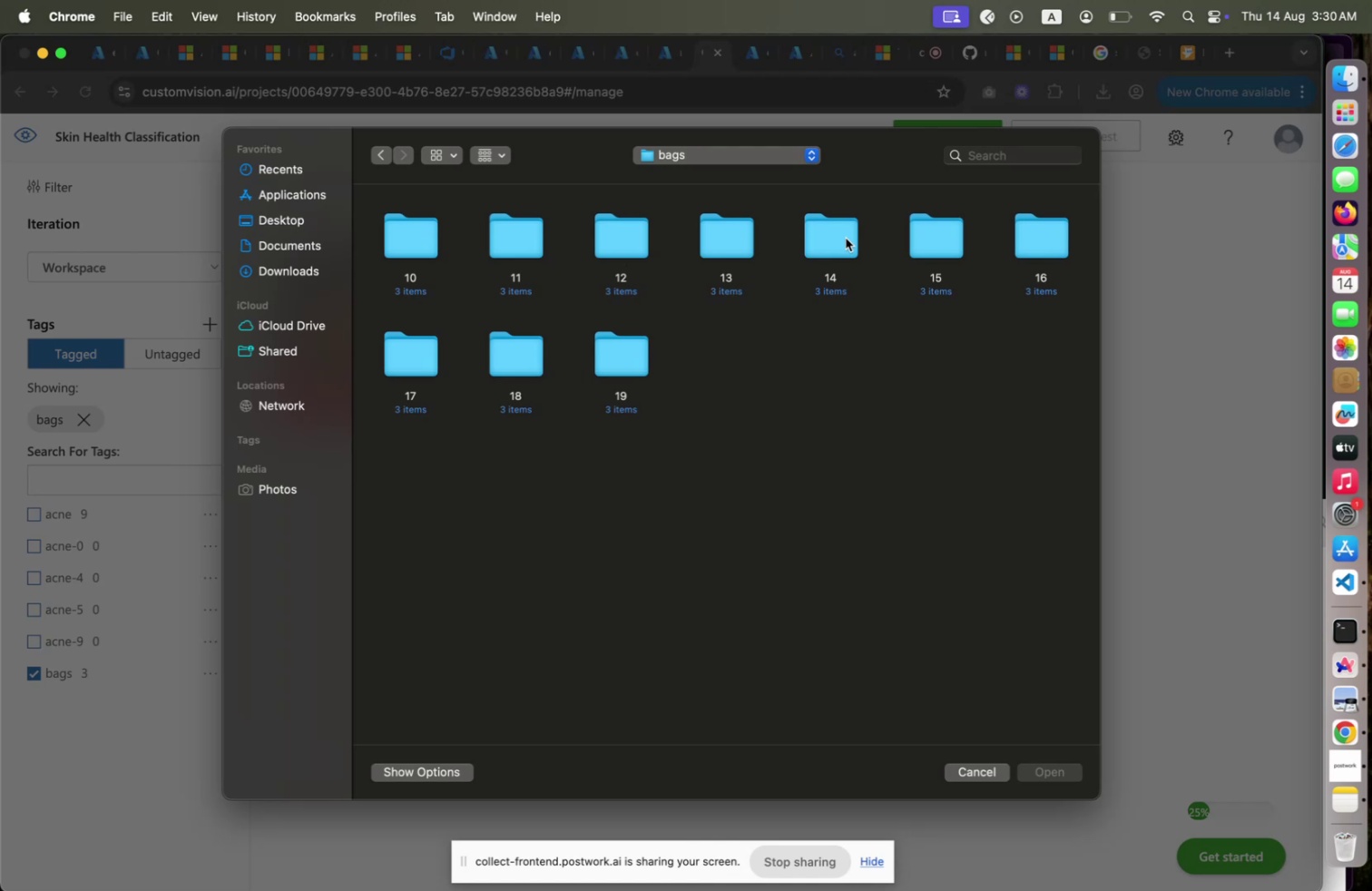 
wait(7.27)
 